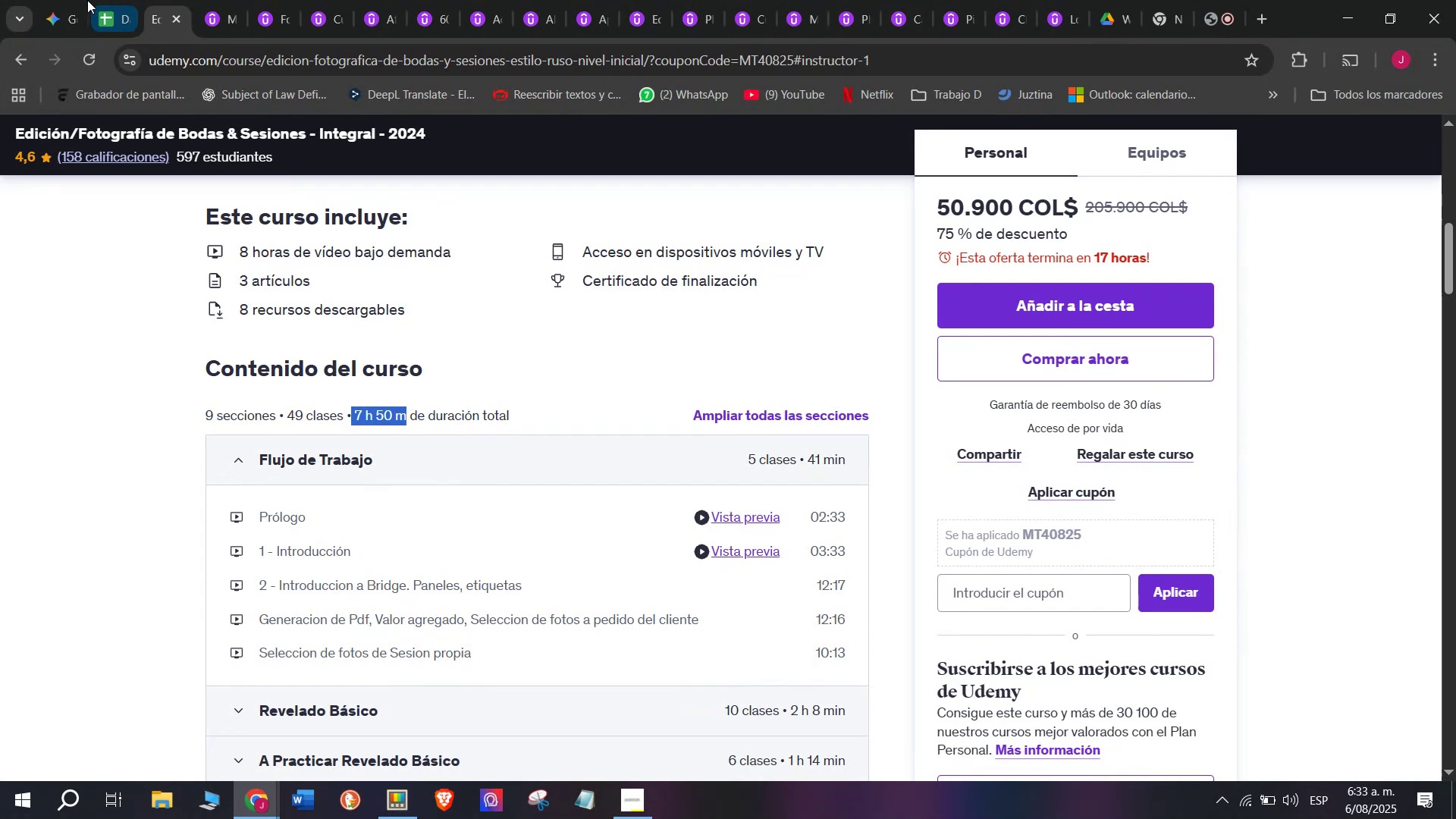 
hold_key(key=C, duration=0.32)
 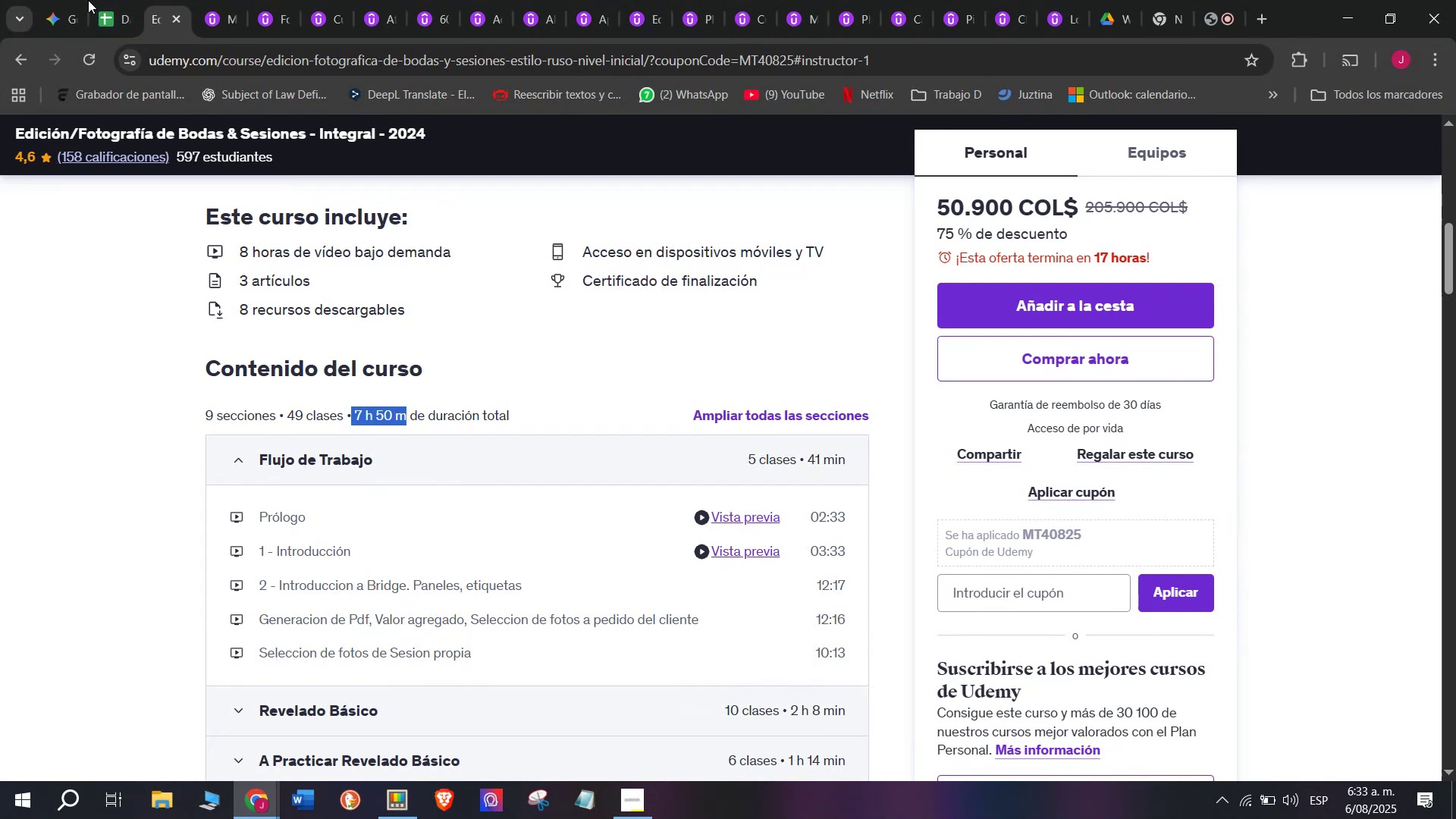 
double_click([111, 0])
 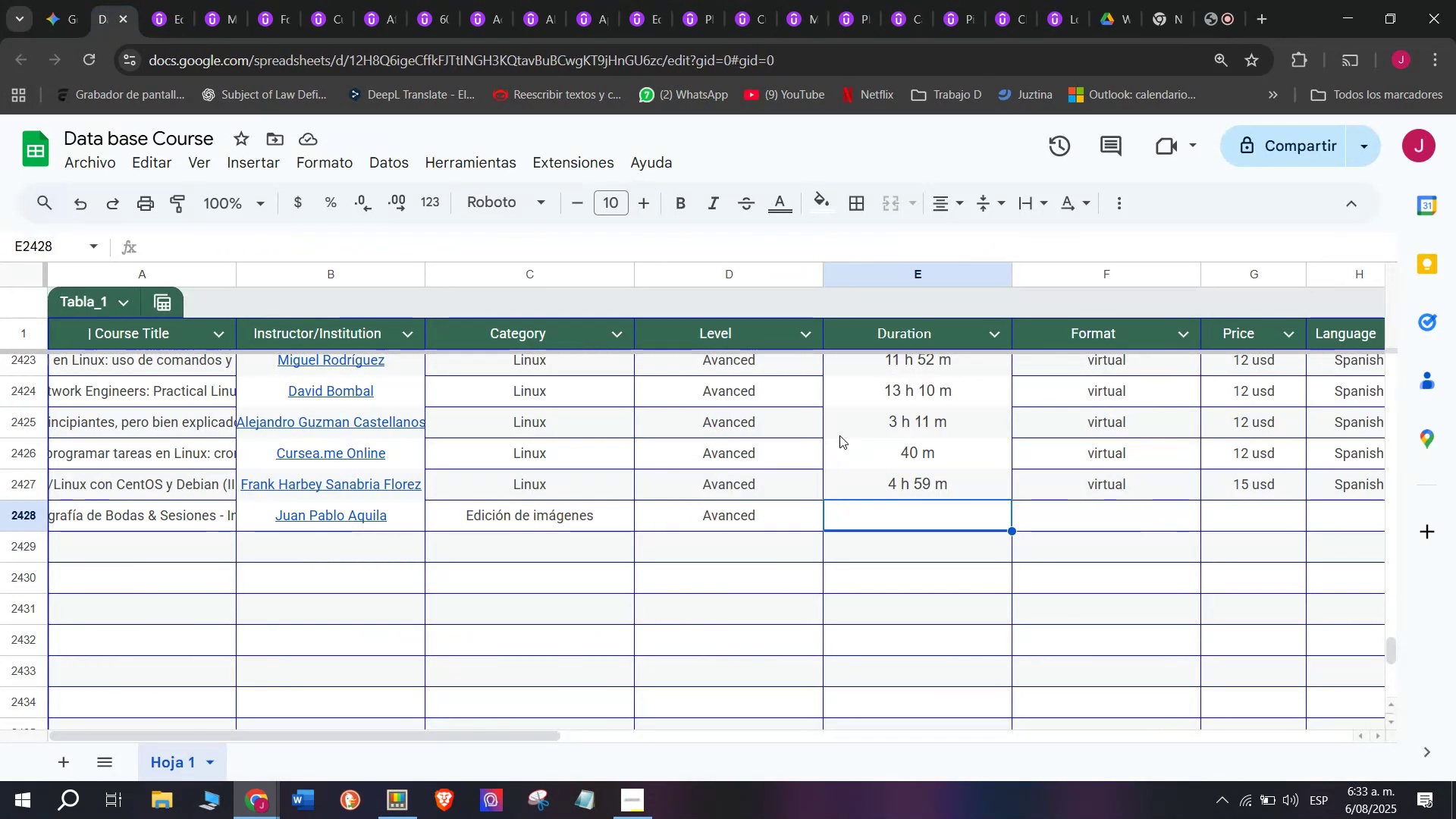 
key(Z)
 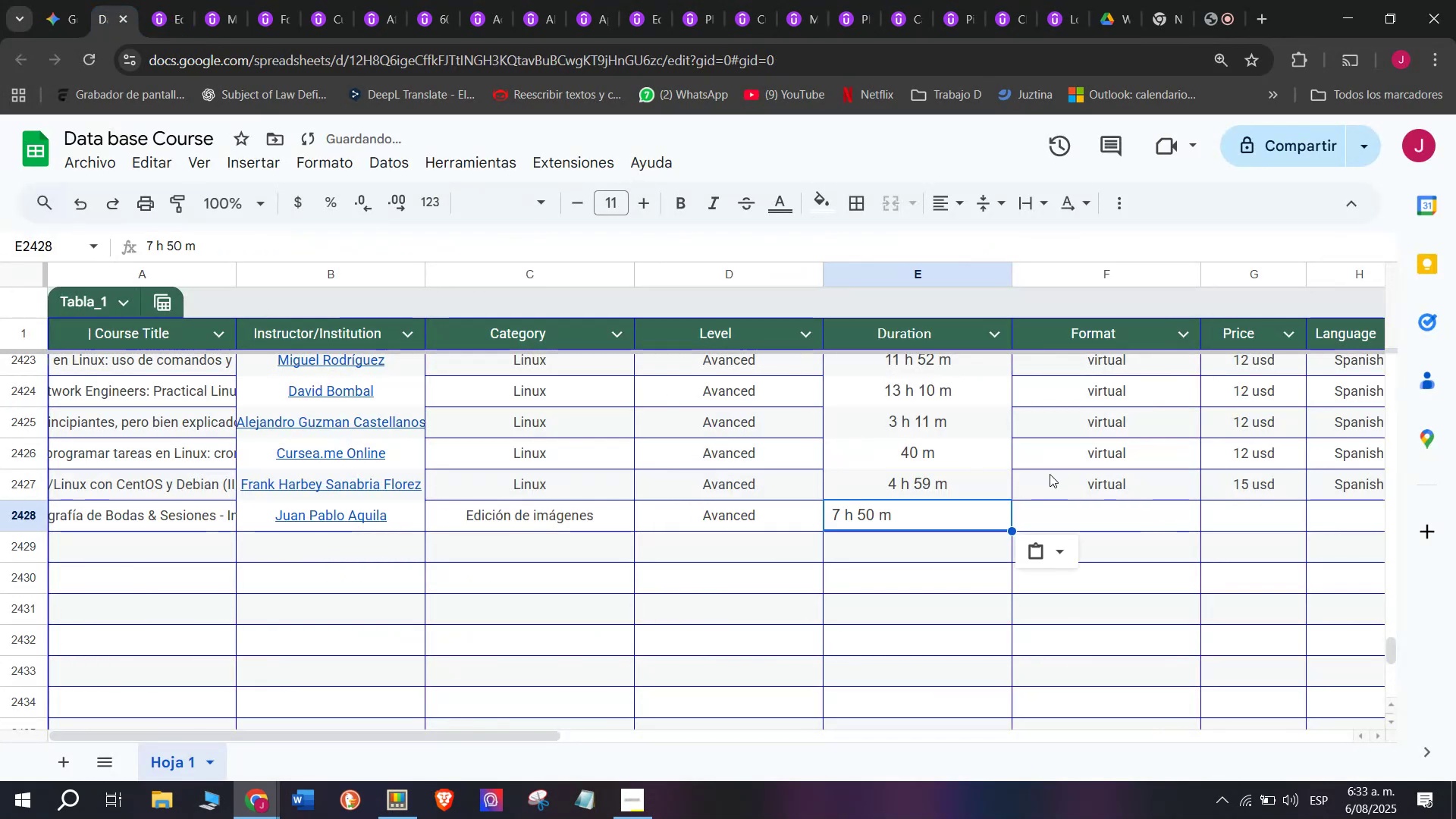 
key(Control+ControlLeft)
 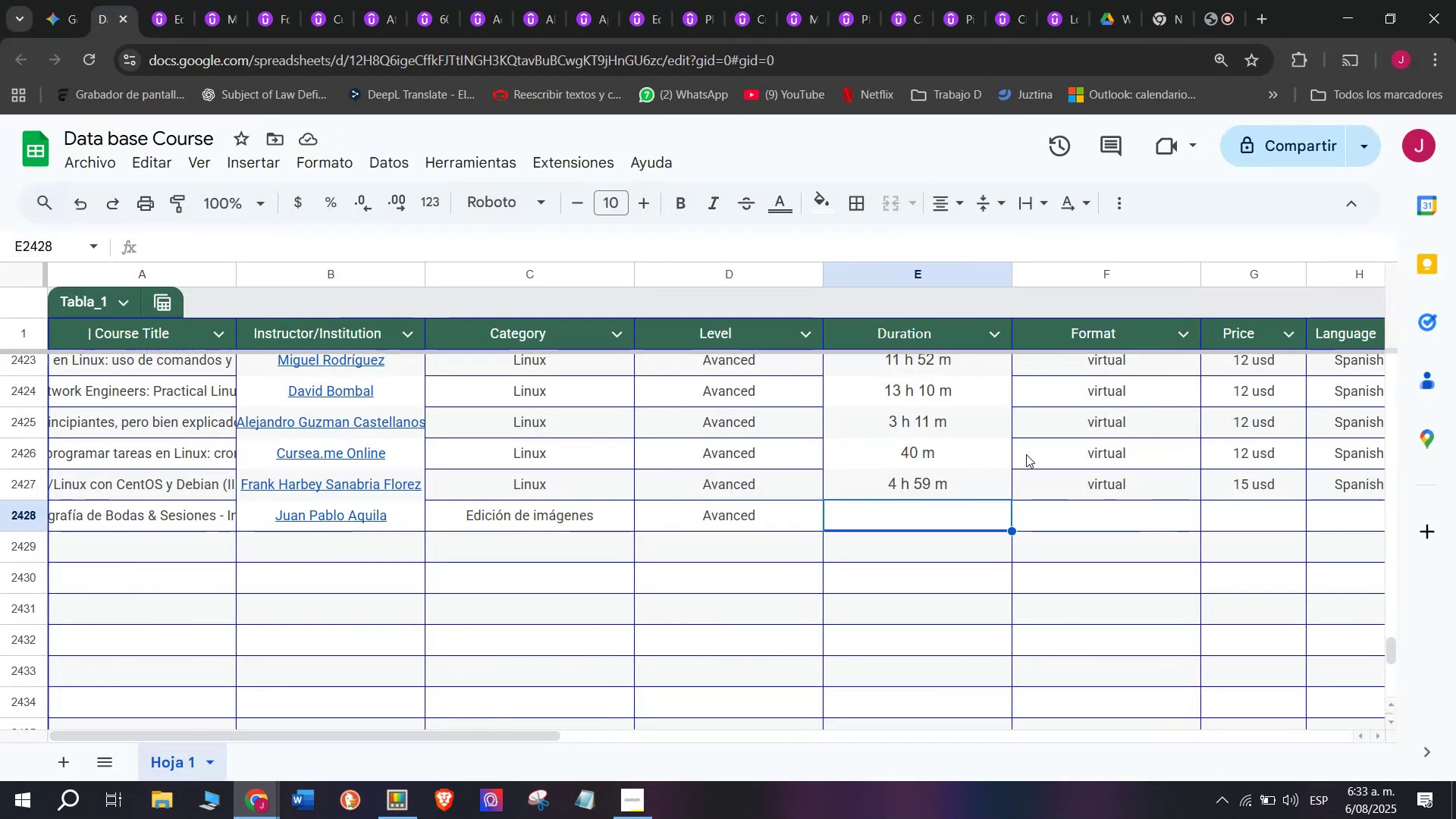 
key(Control+V)
 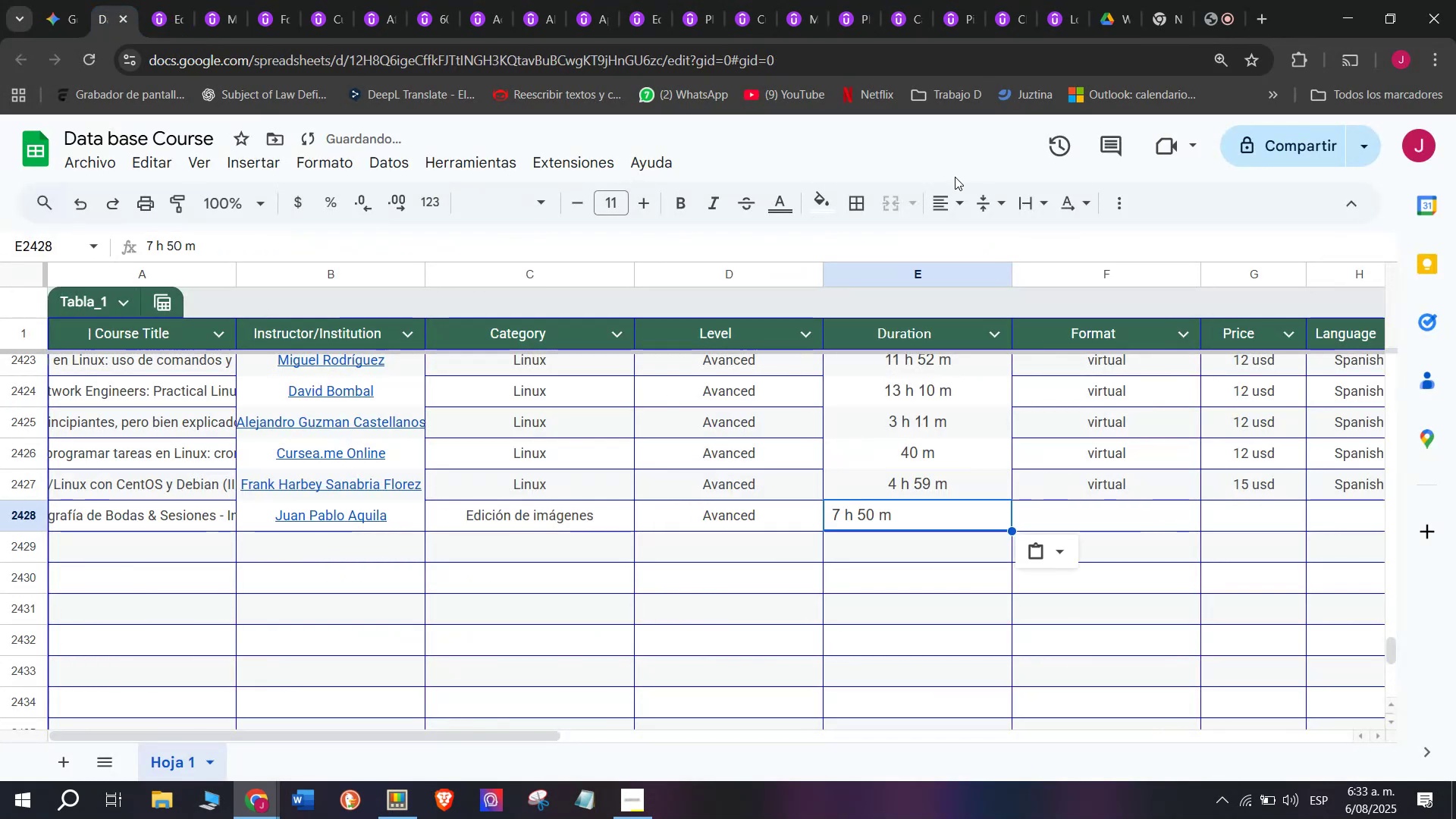 
left_click([948, 190])
 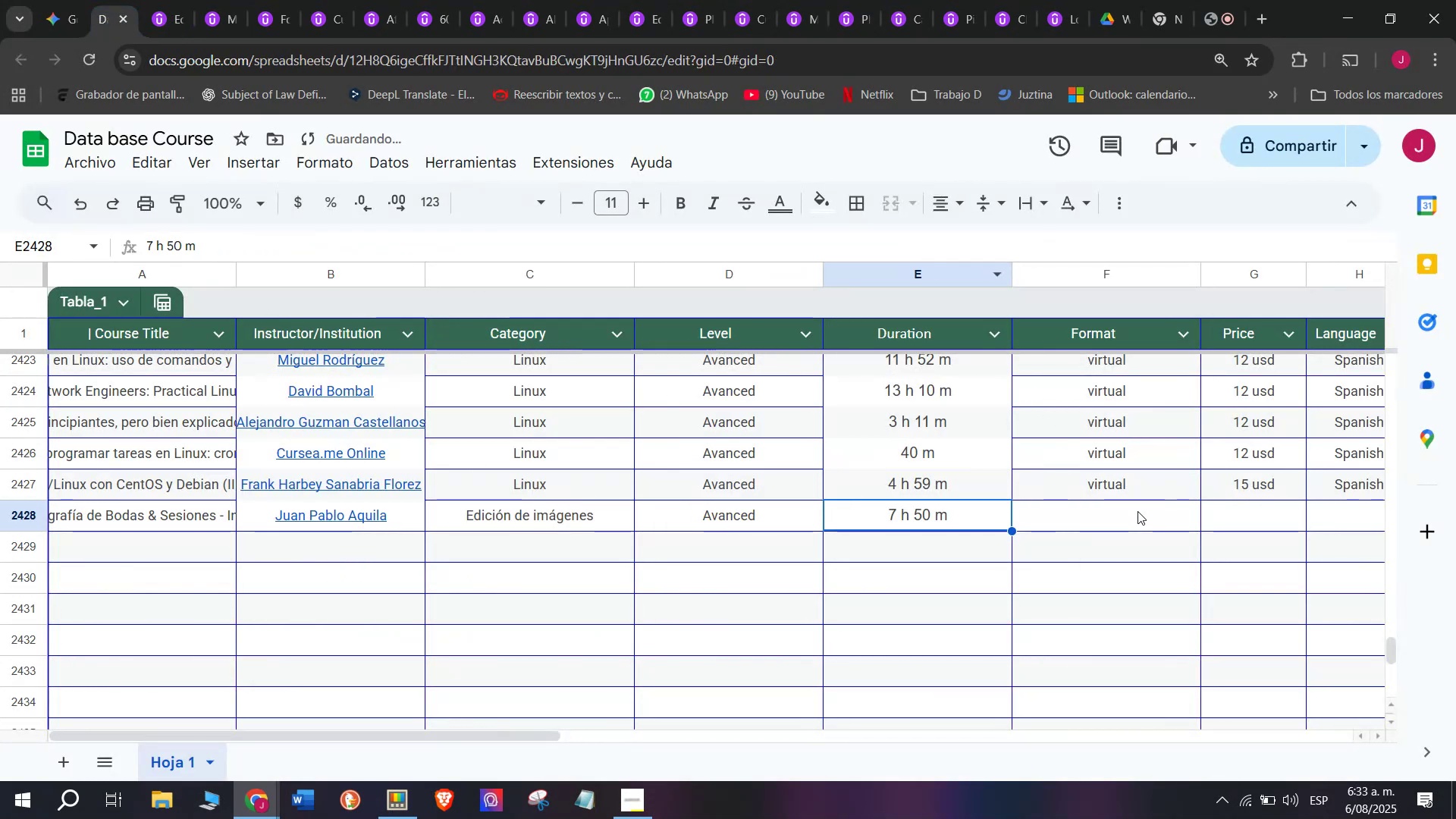 
key(Control+ControlLeft)
 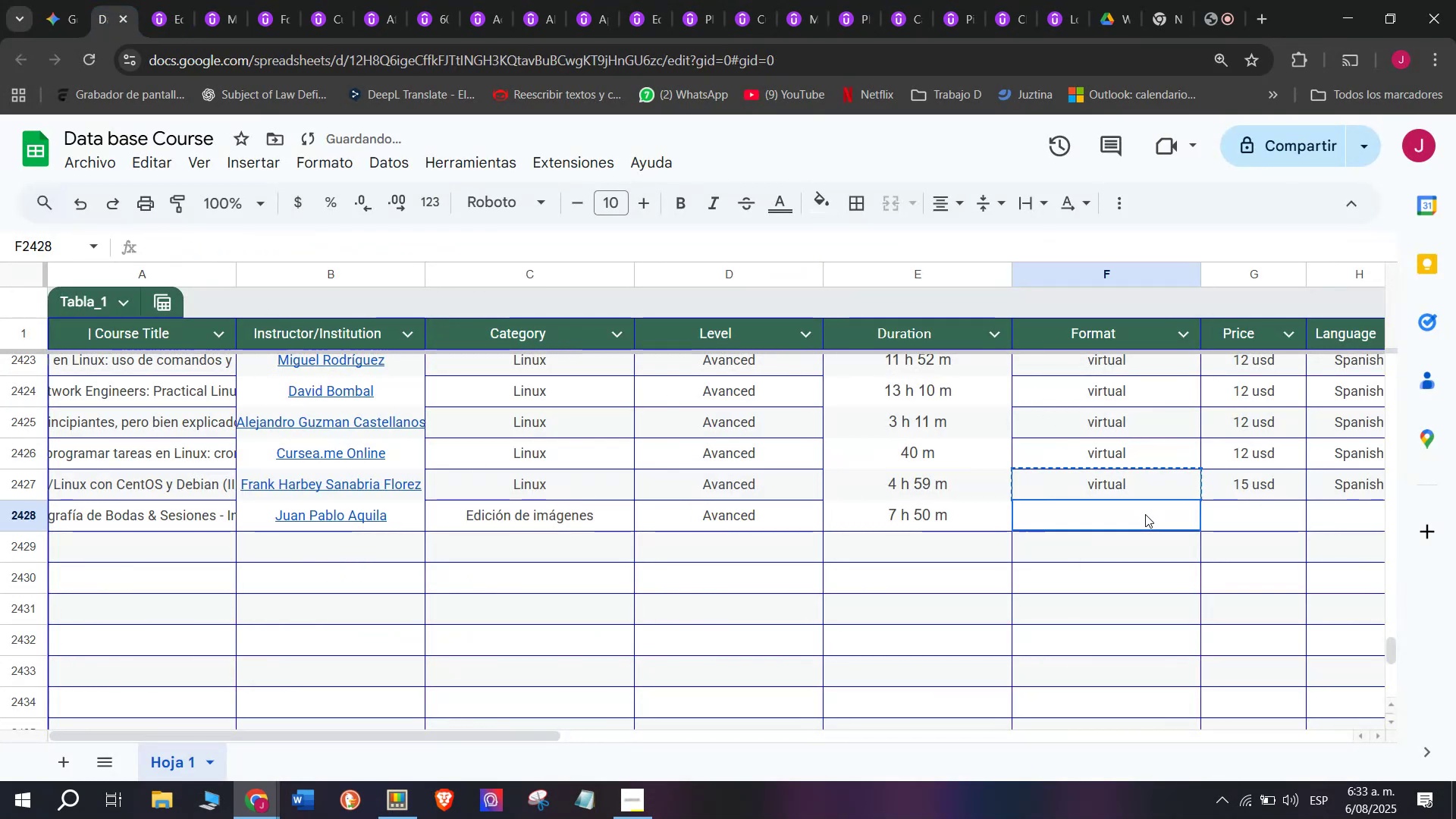 
key(Break)
 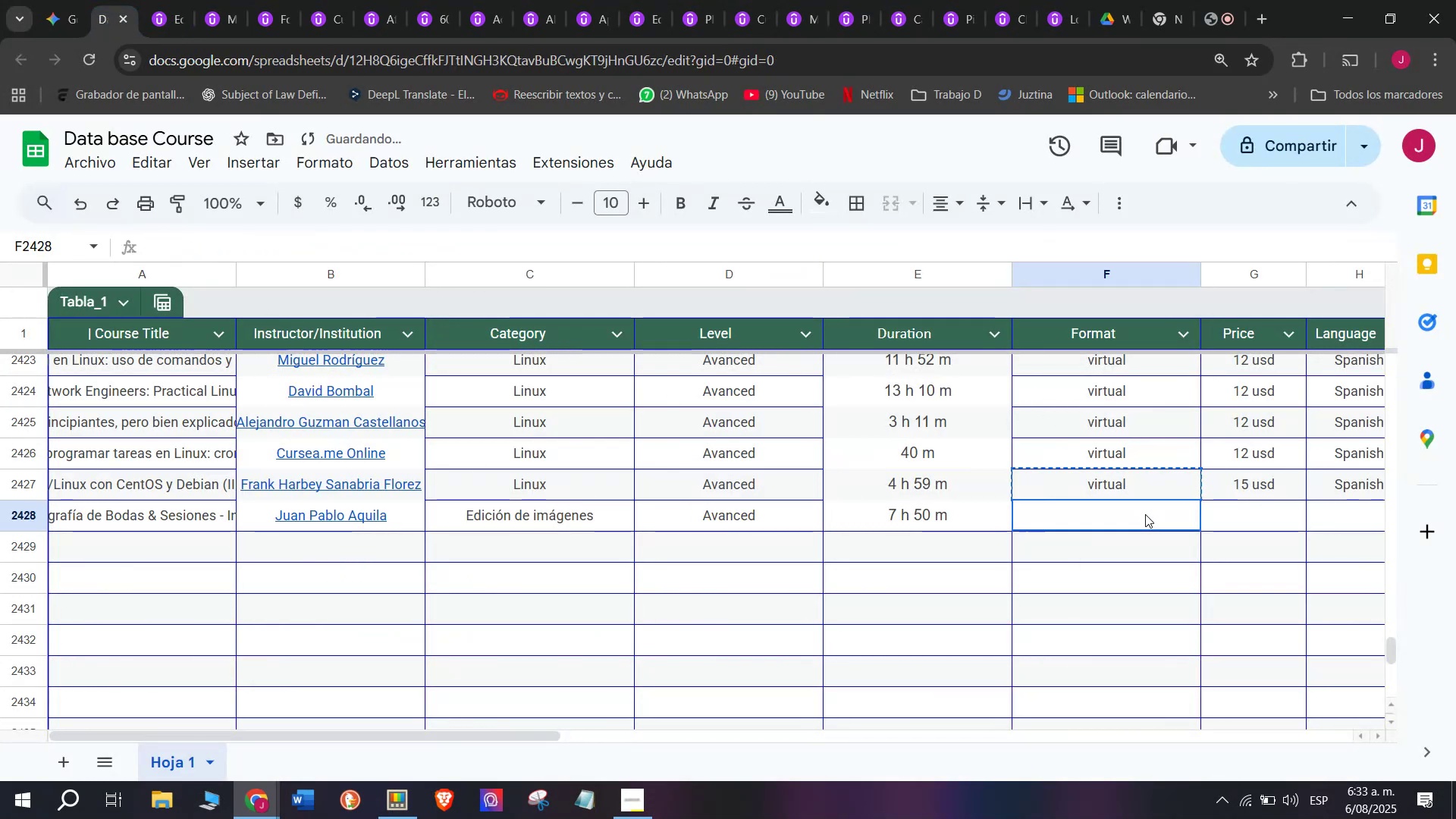 
key(Control+C)
 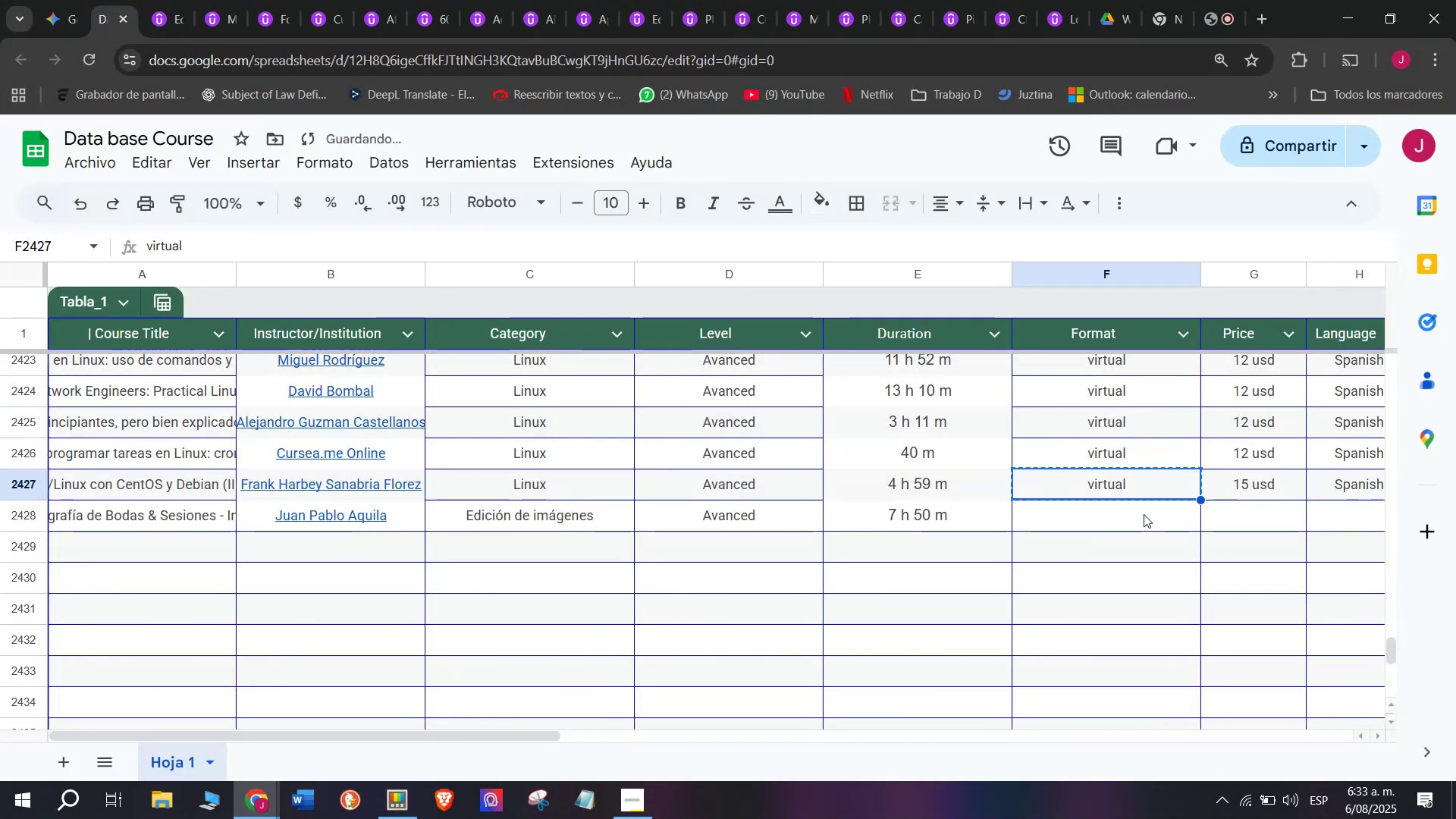 
key(Control+ControlLeft)
 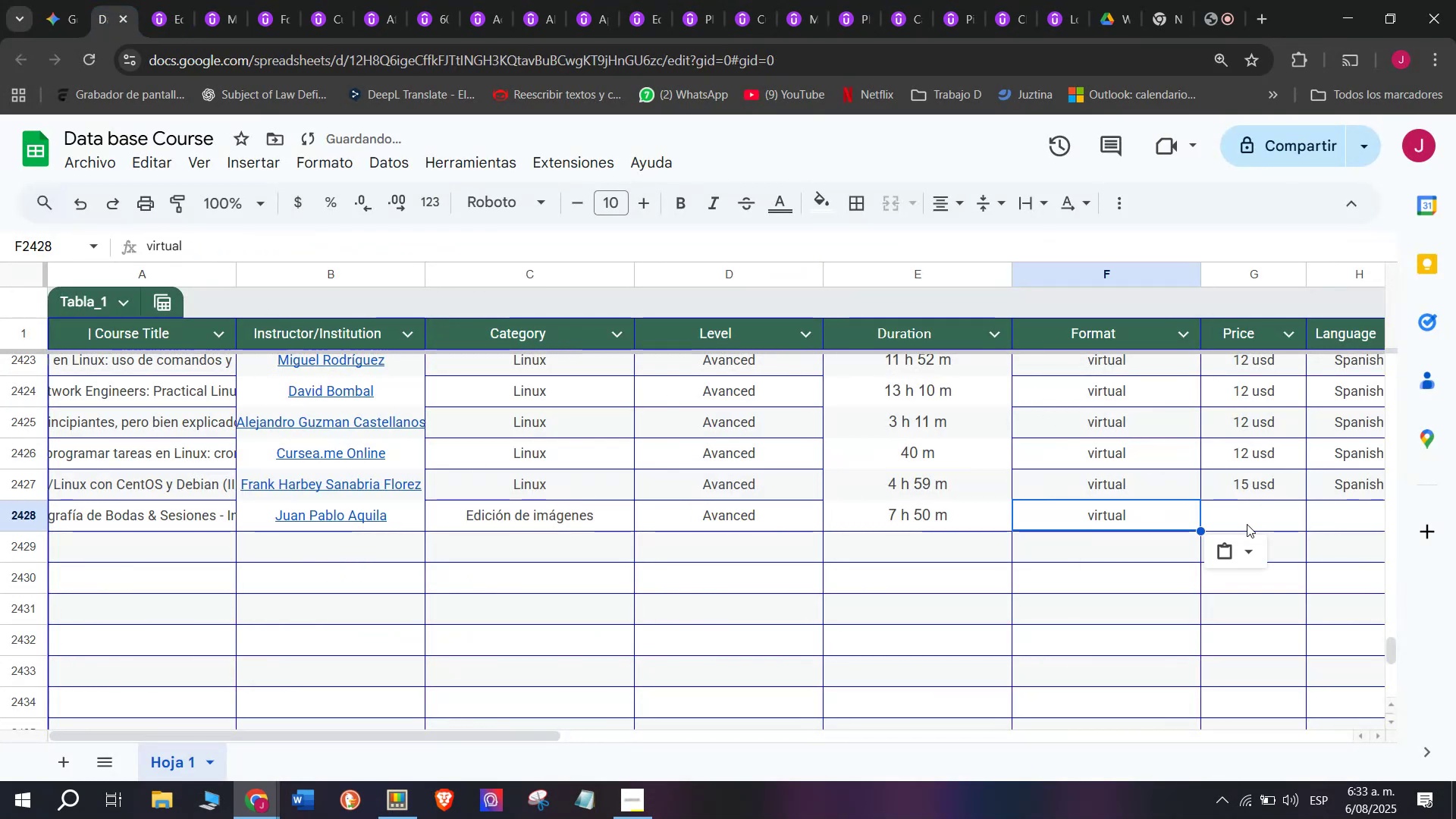 
key(Z)
 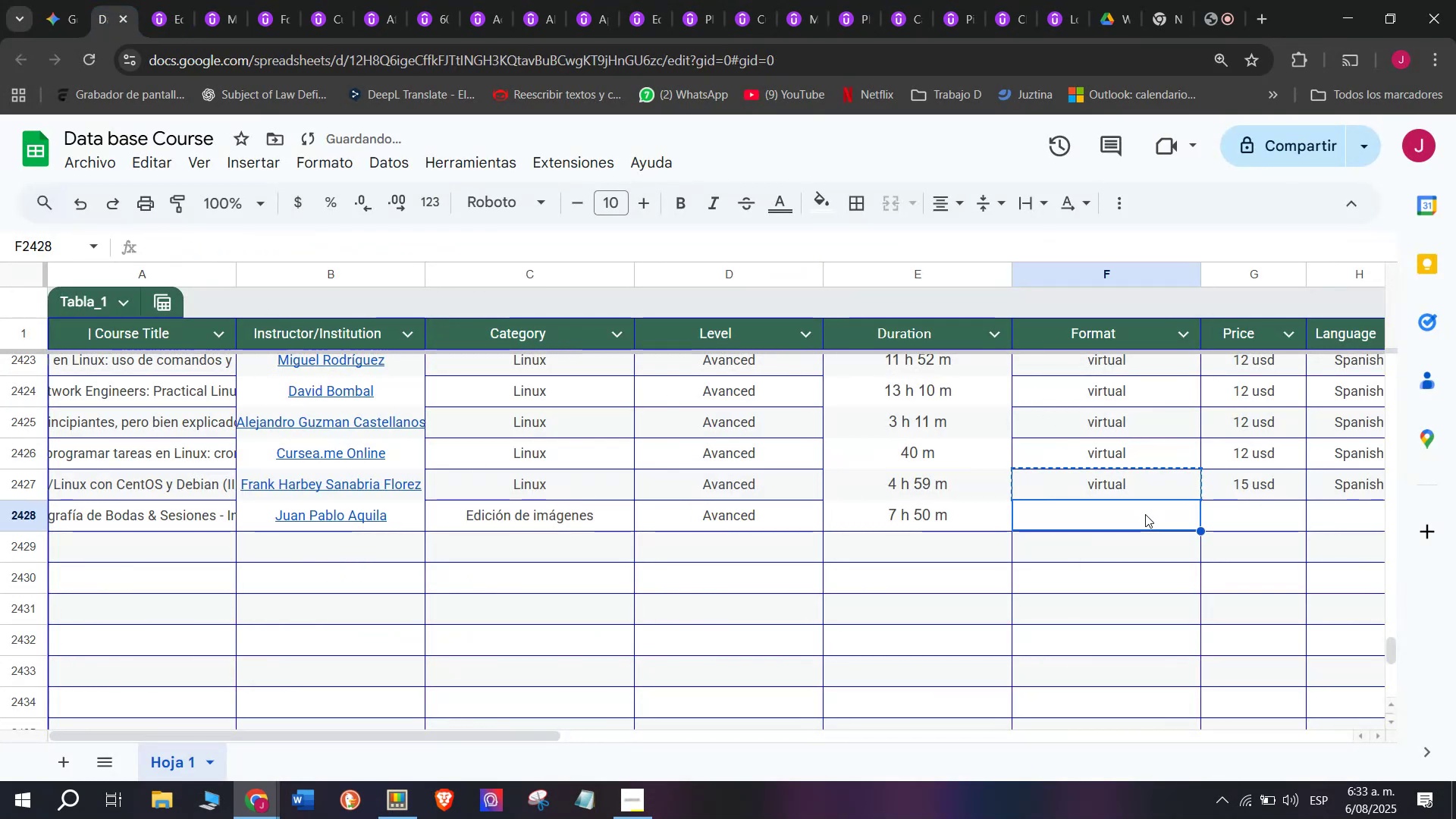 
key(Control+V)
 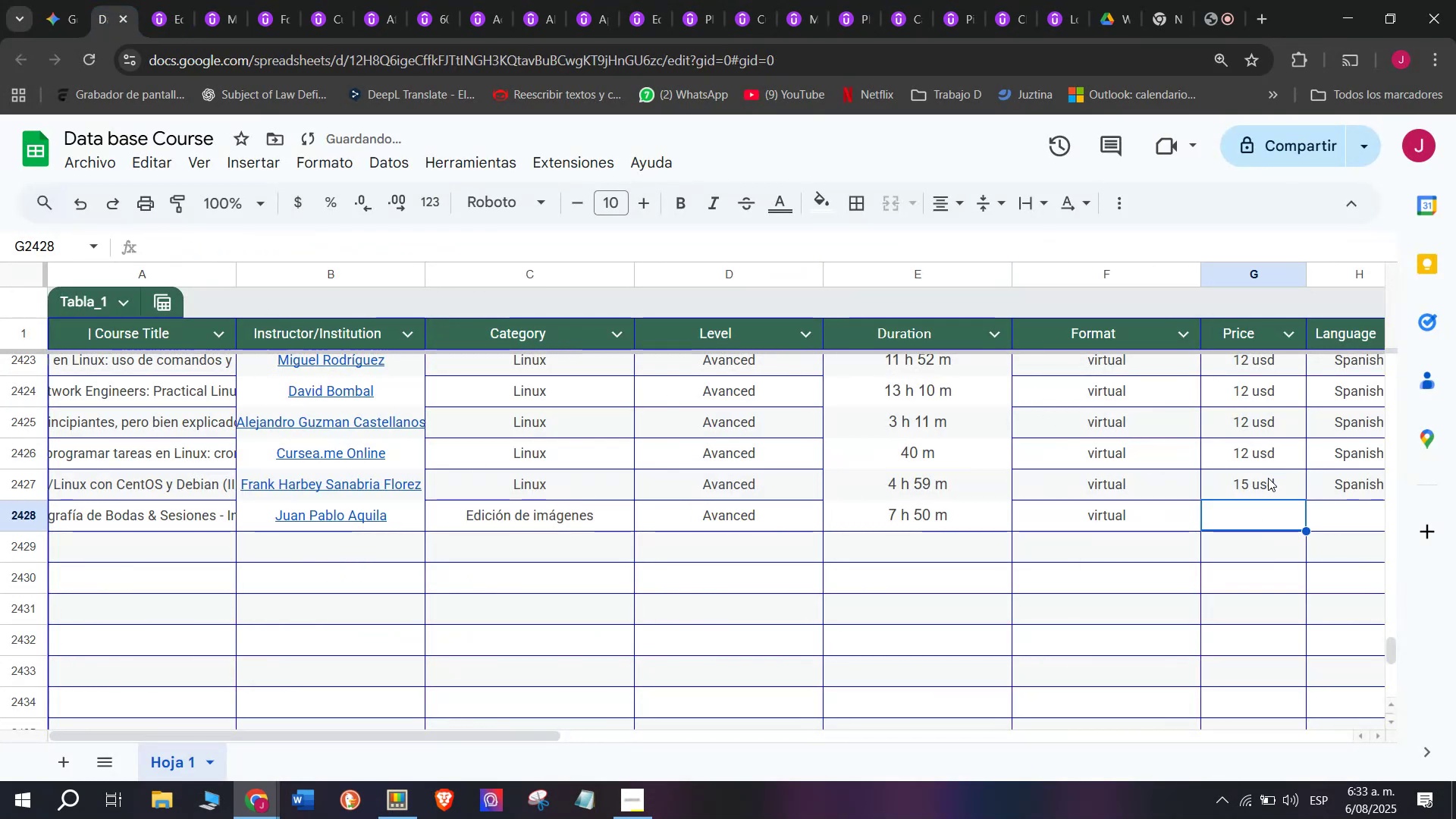 
key(Control+ControlLeft)
 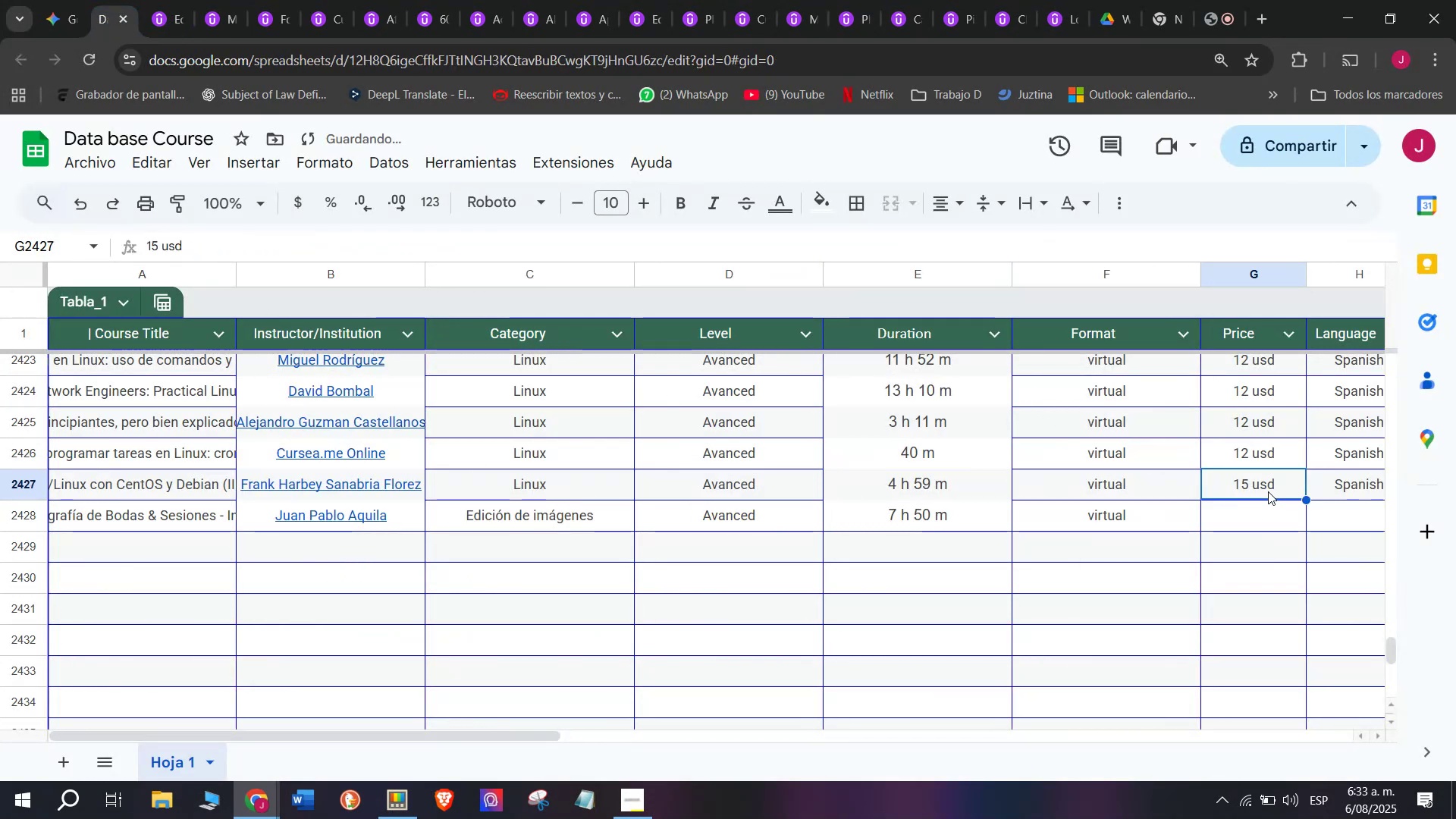 
key(Break)
 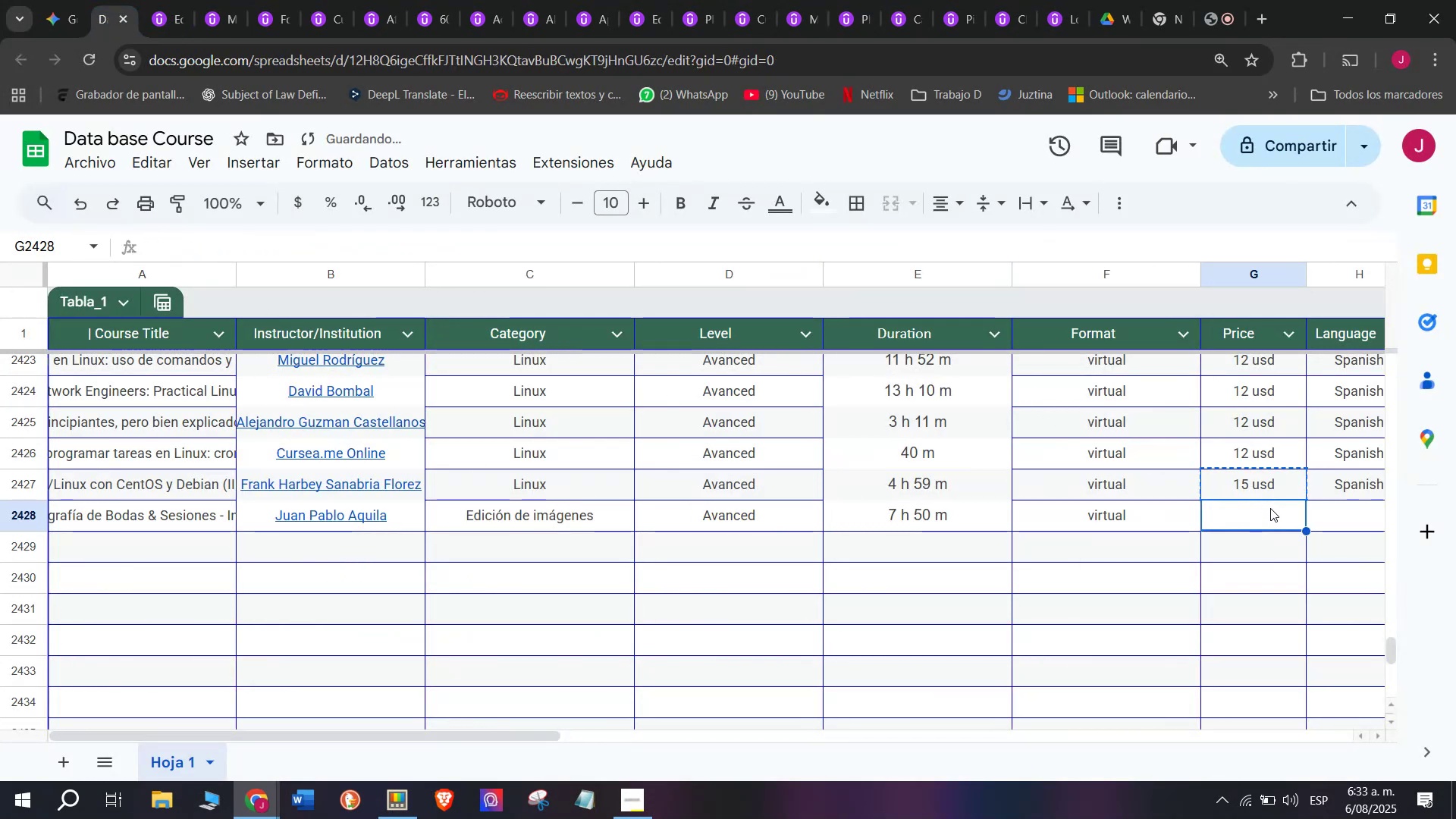 
key(Control+C)
 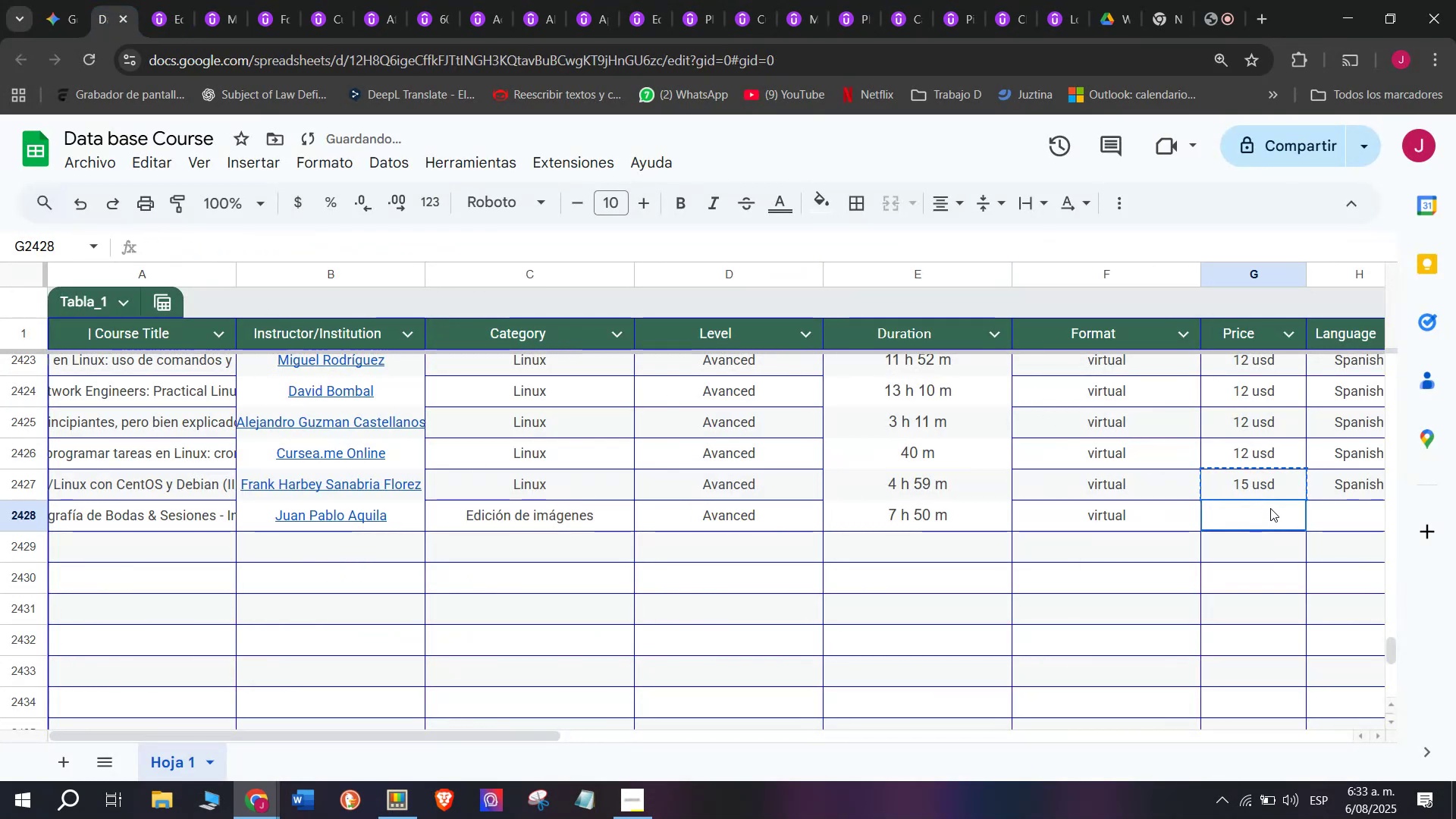 
key(Control+ControlLeft)
 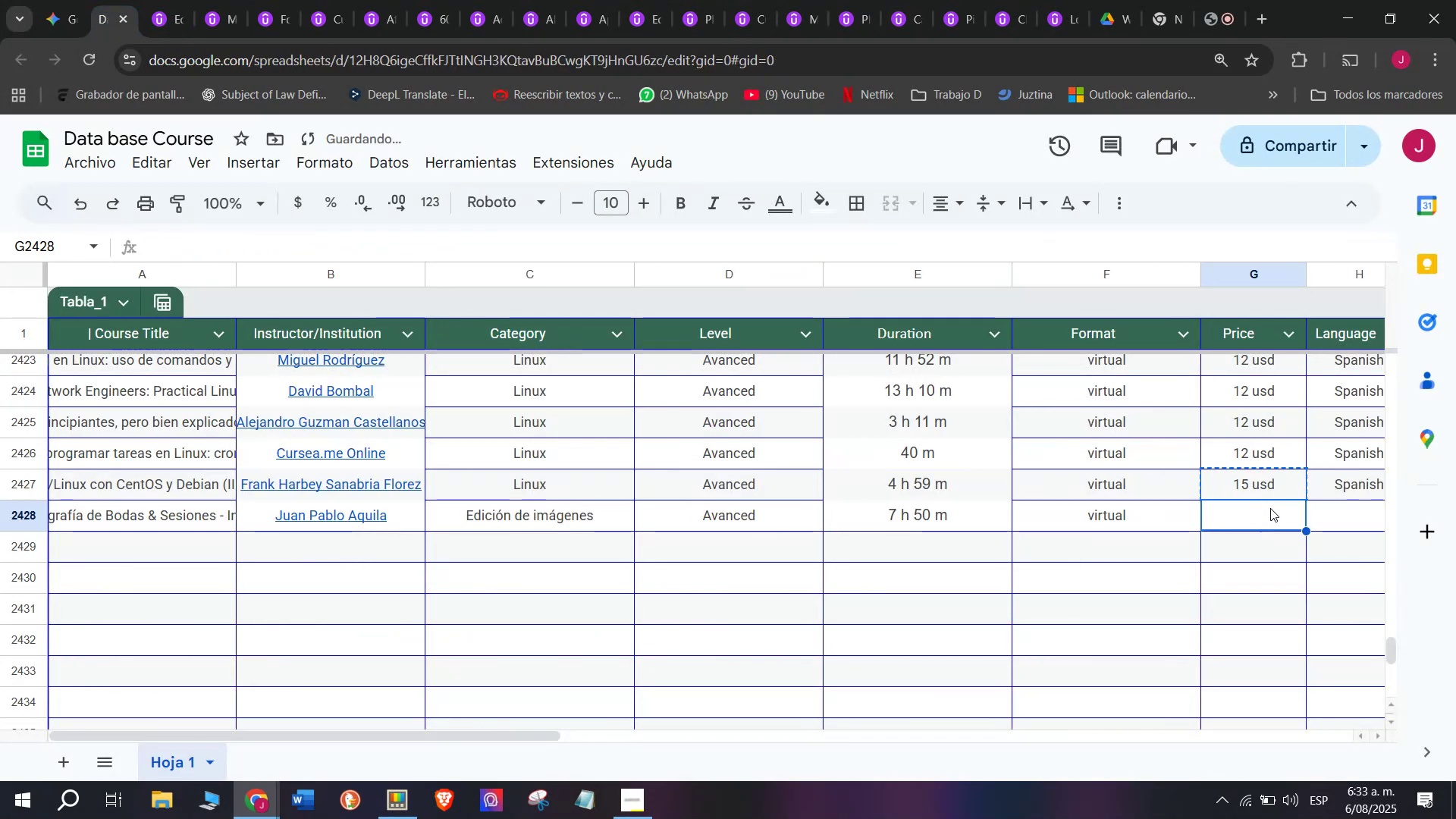 
key(Z)
 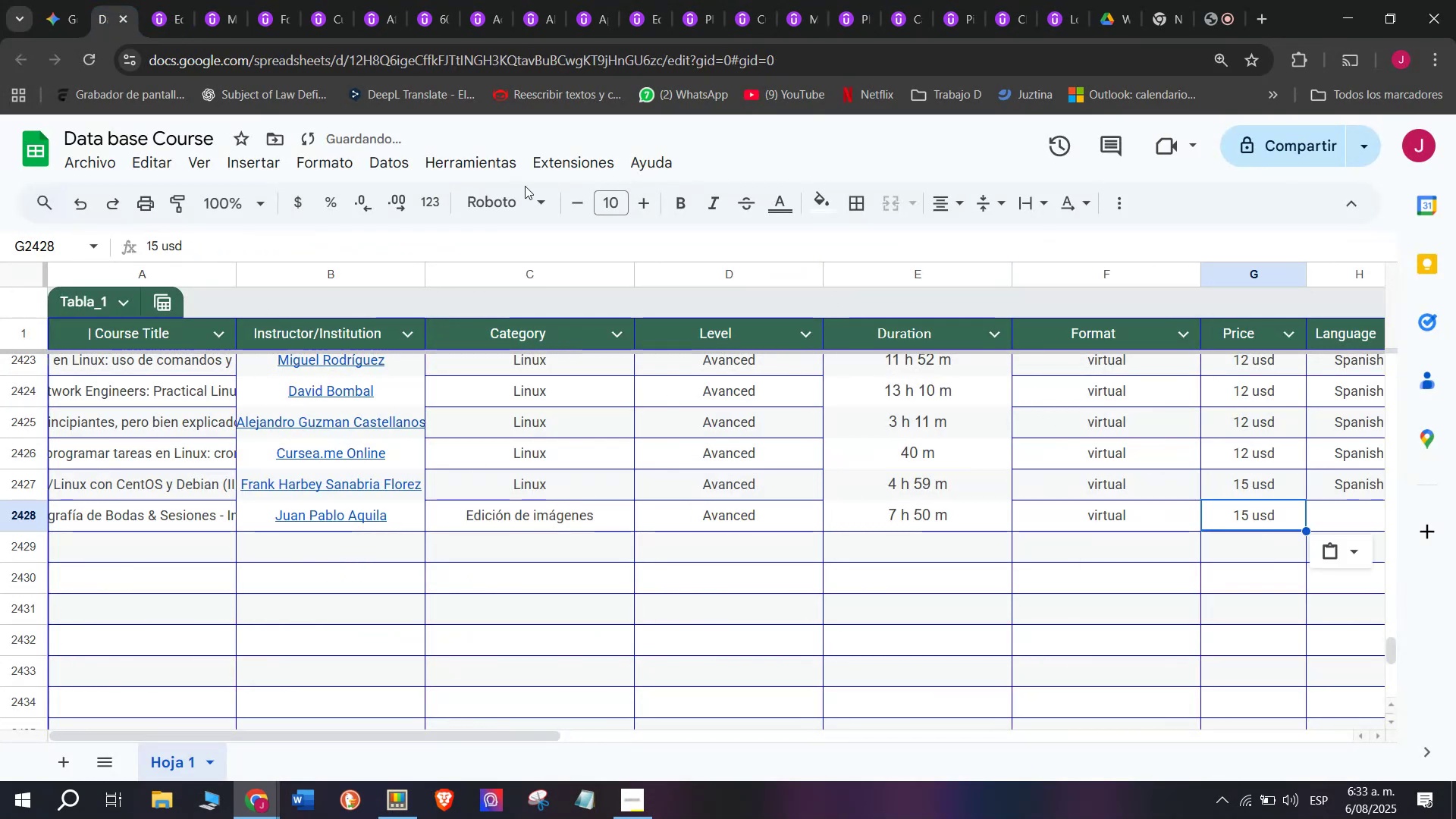 
key(Control+V)
 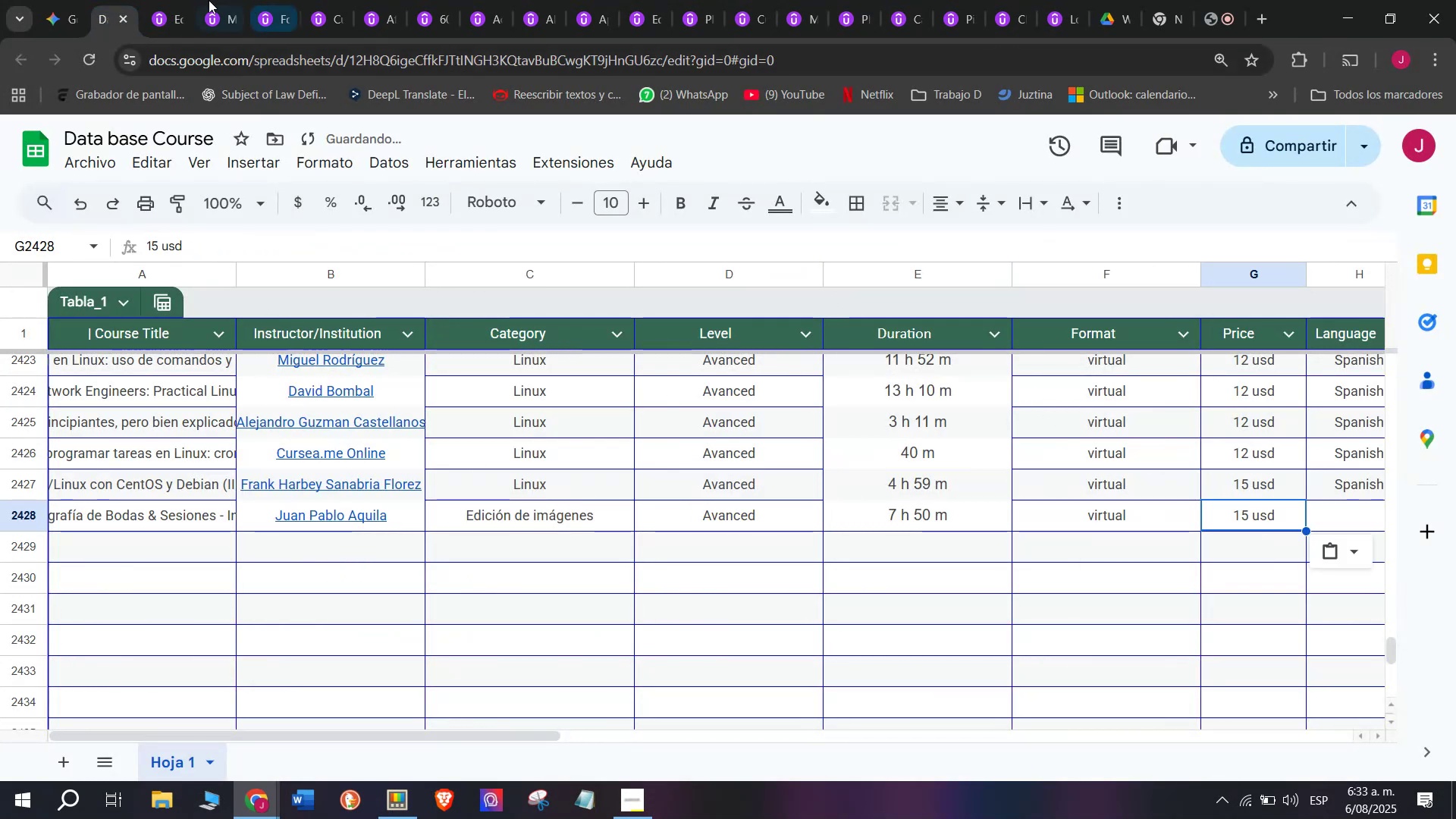 
left_click([169, 0])
 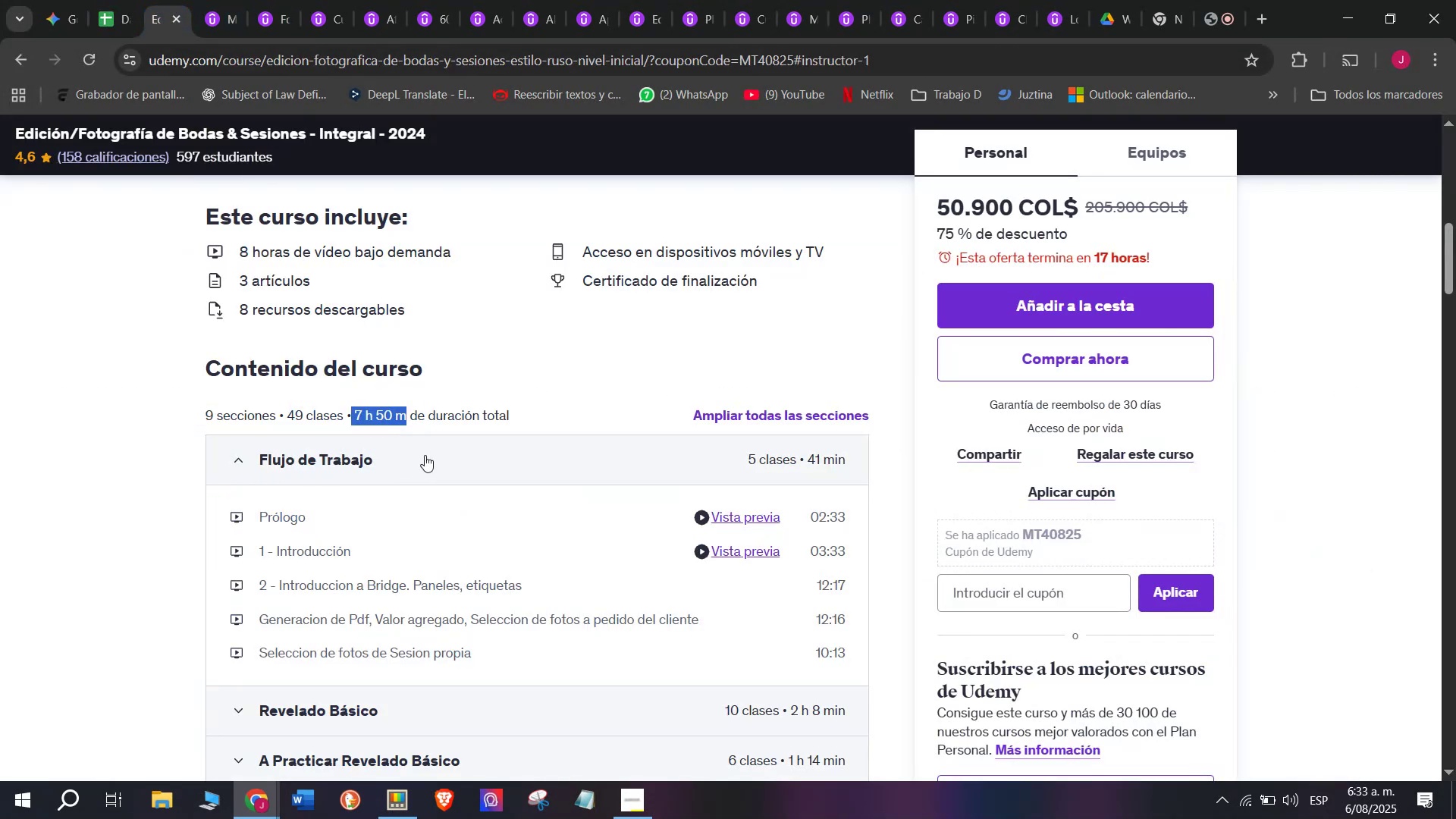 
scroll: coordinate [434, 470], scroll_direction: up, amount: 3.0
 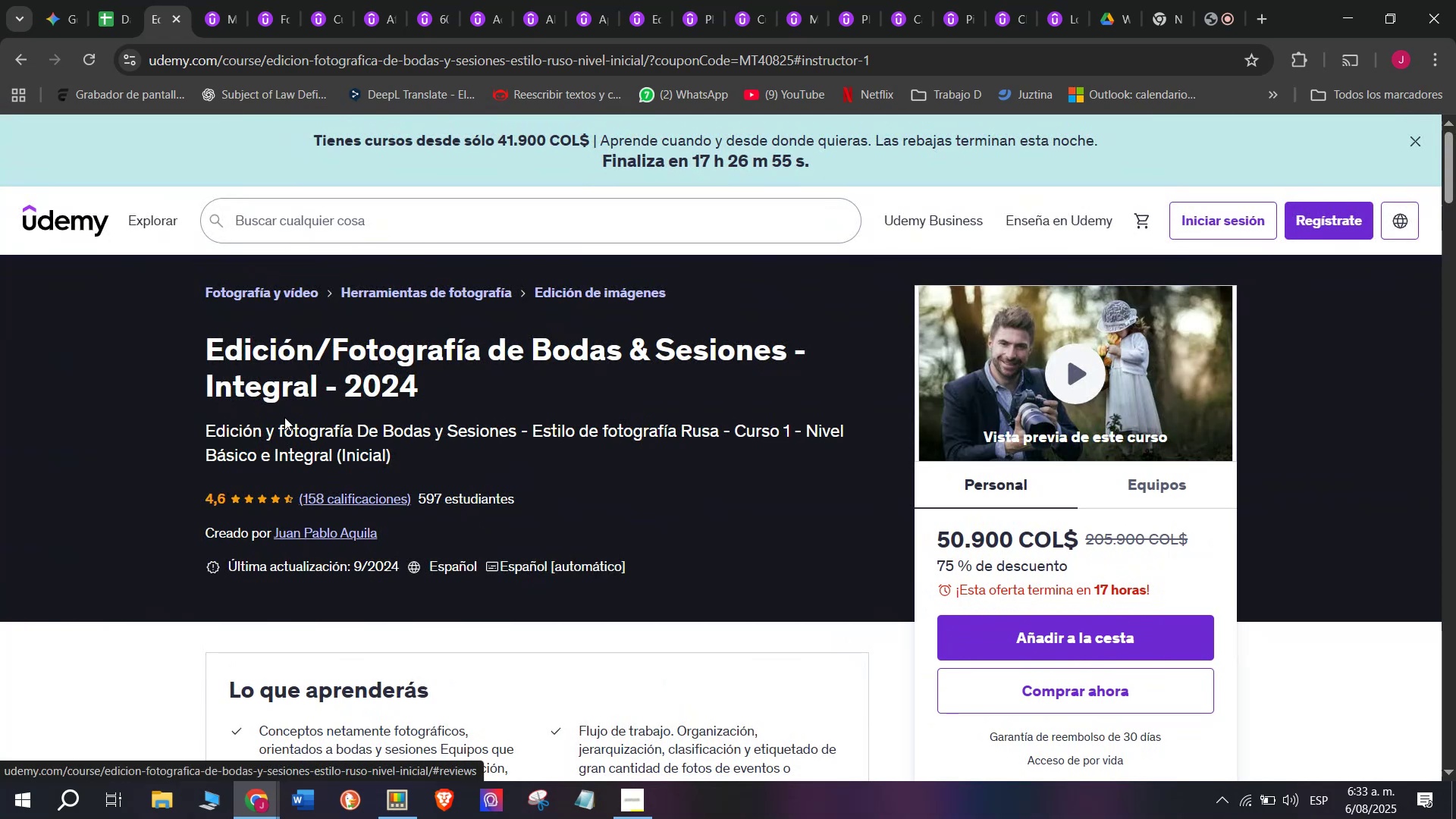 
left_click([117, 0])
 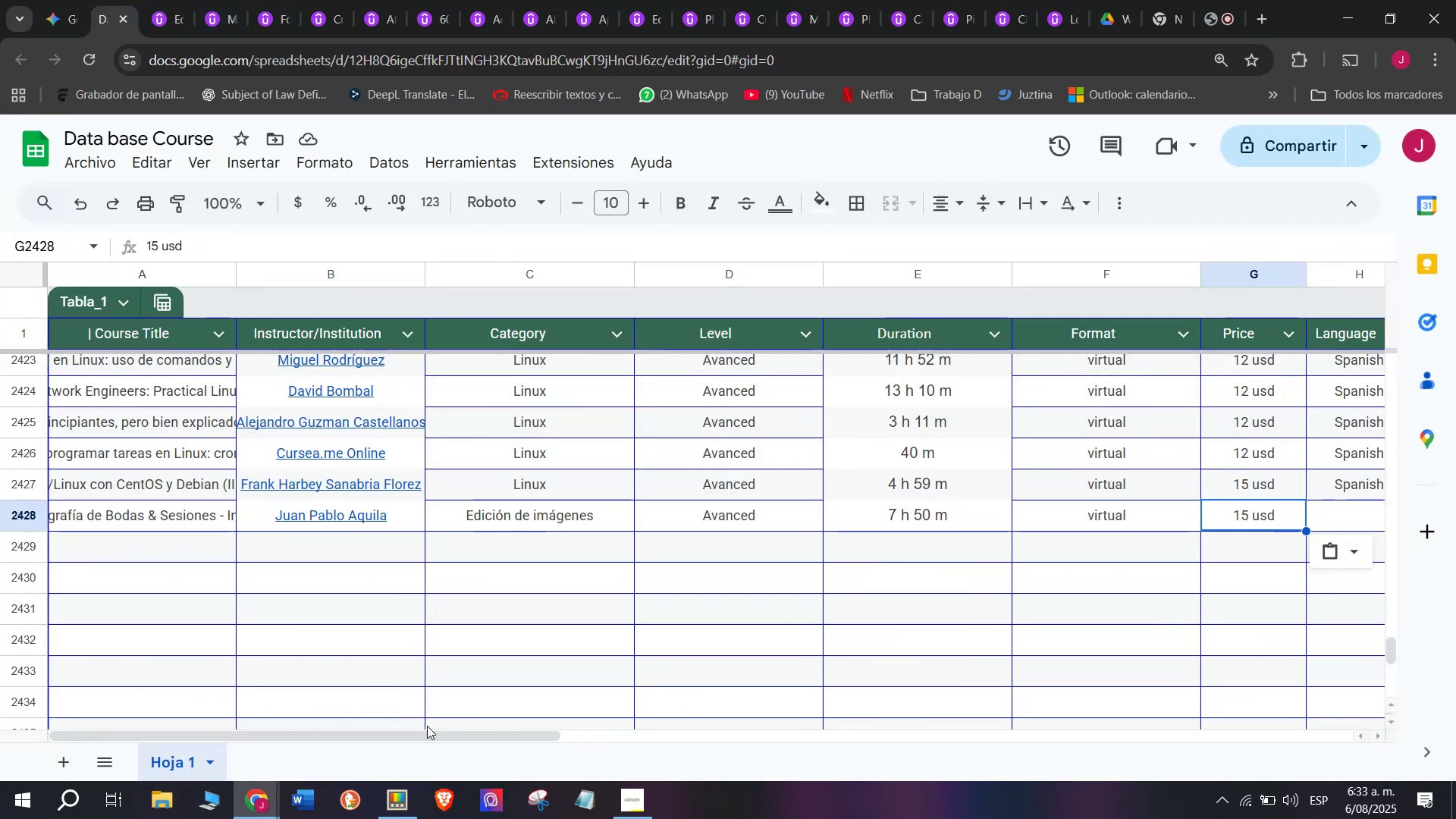 
left_click_drag(start_coordinate=[435, 733], to_coordinate=[723, 753])
 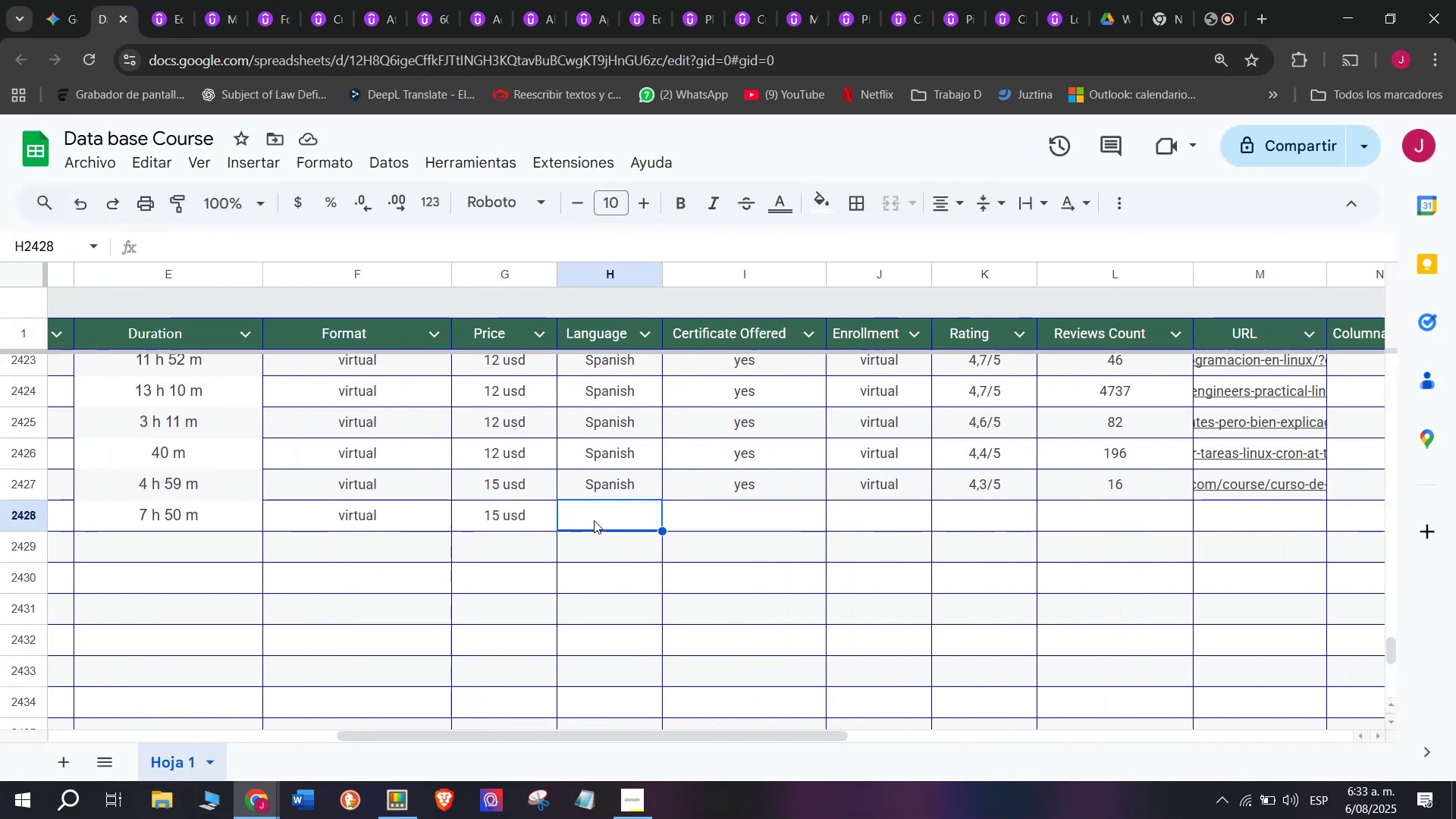 
double_click([604, 491])
 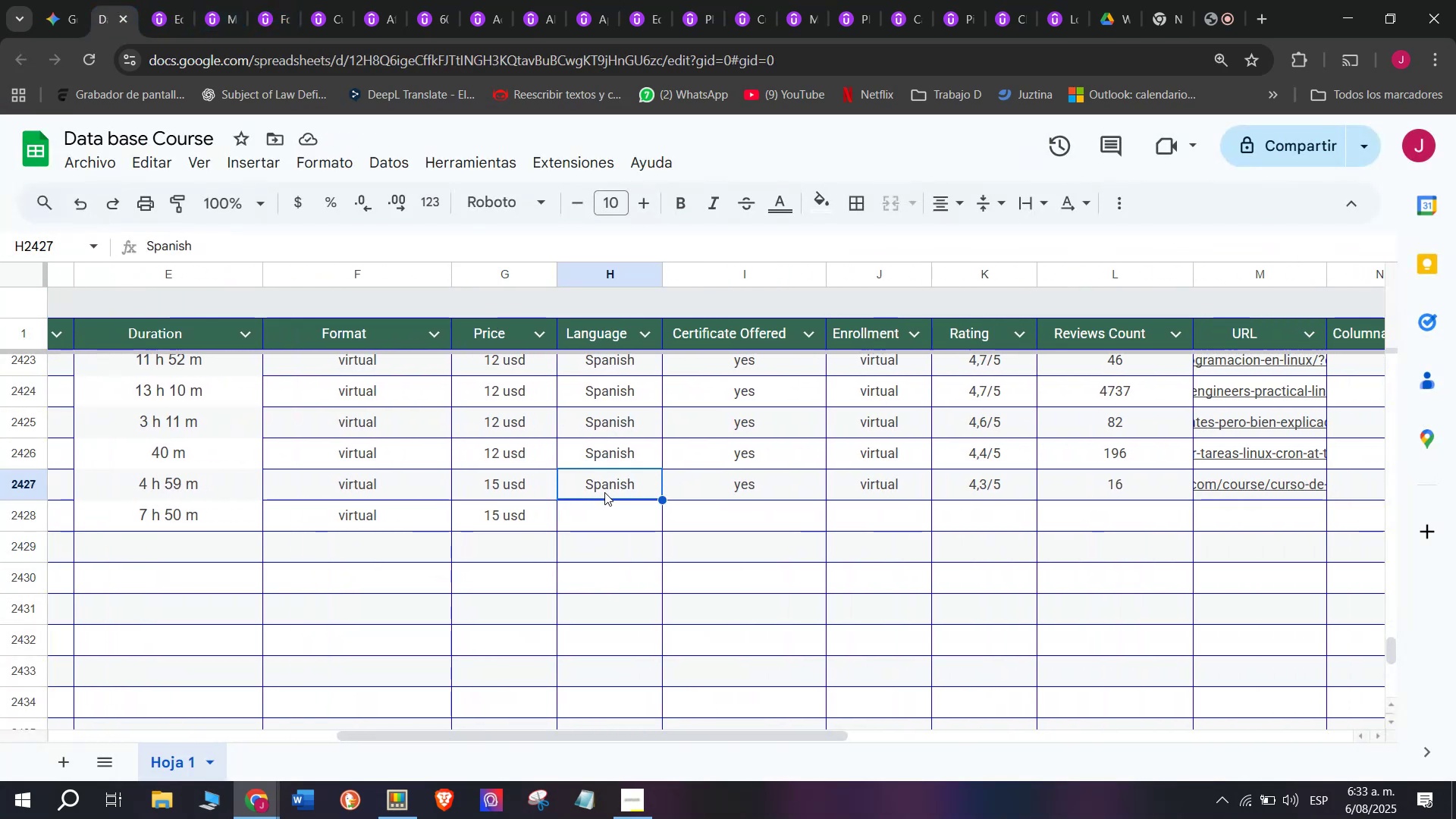 
key(Break)
 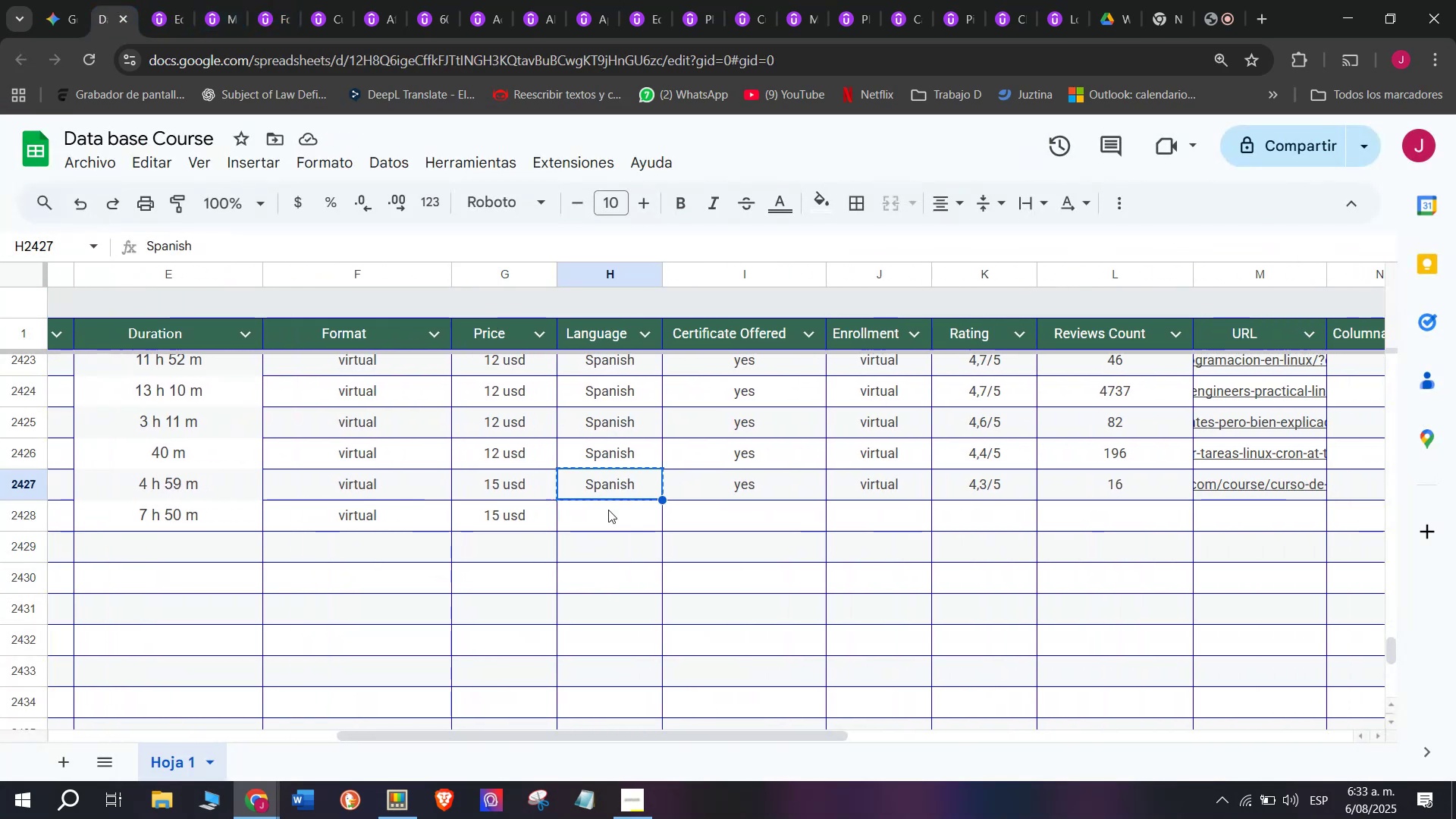 
key(Control+ControlLeft)
 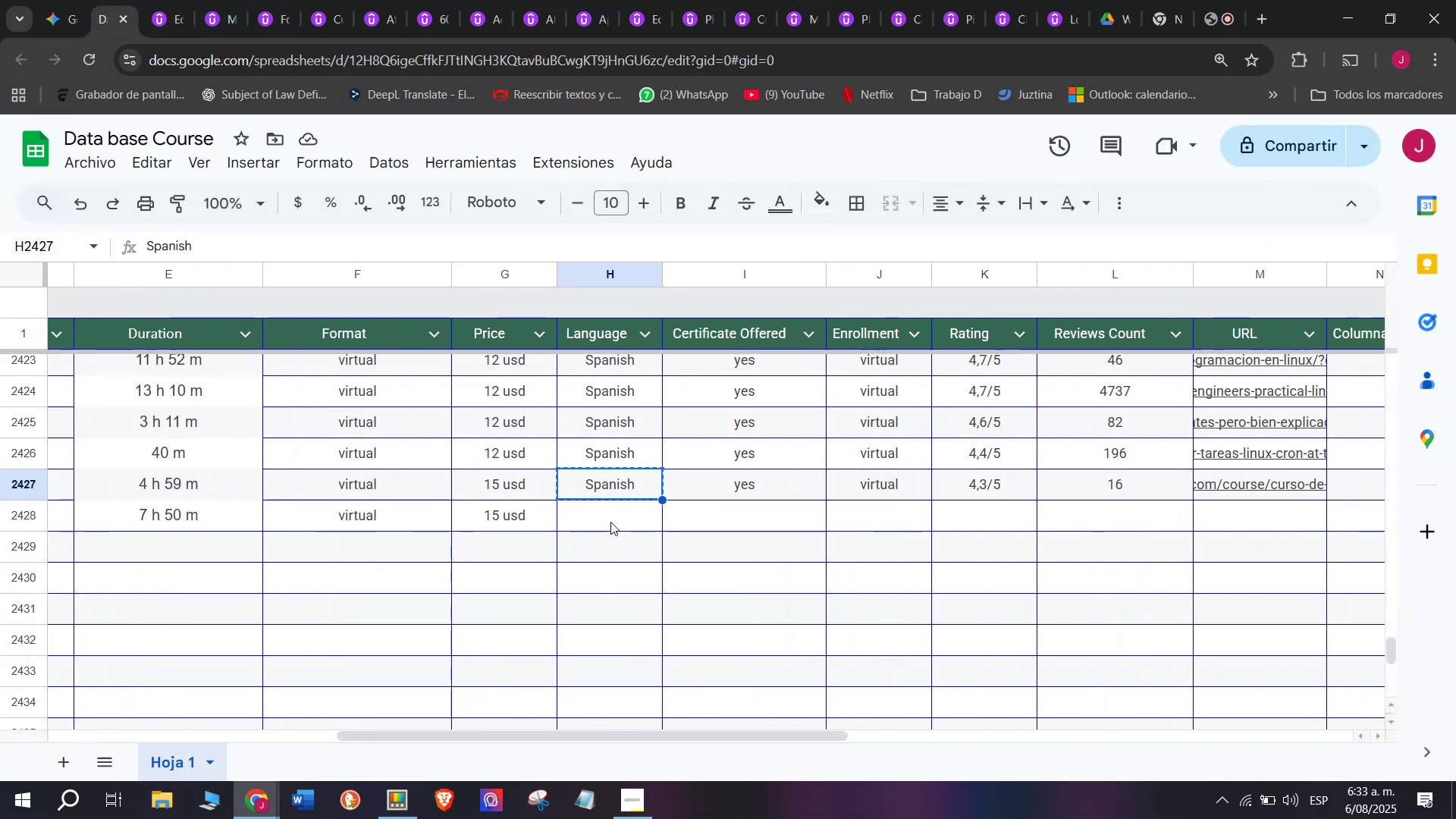 
key(Control+C)
 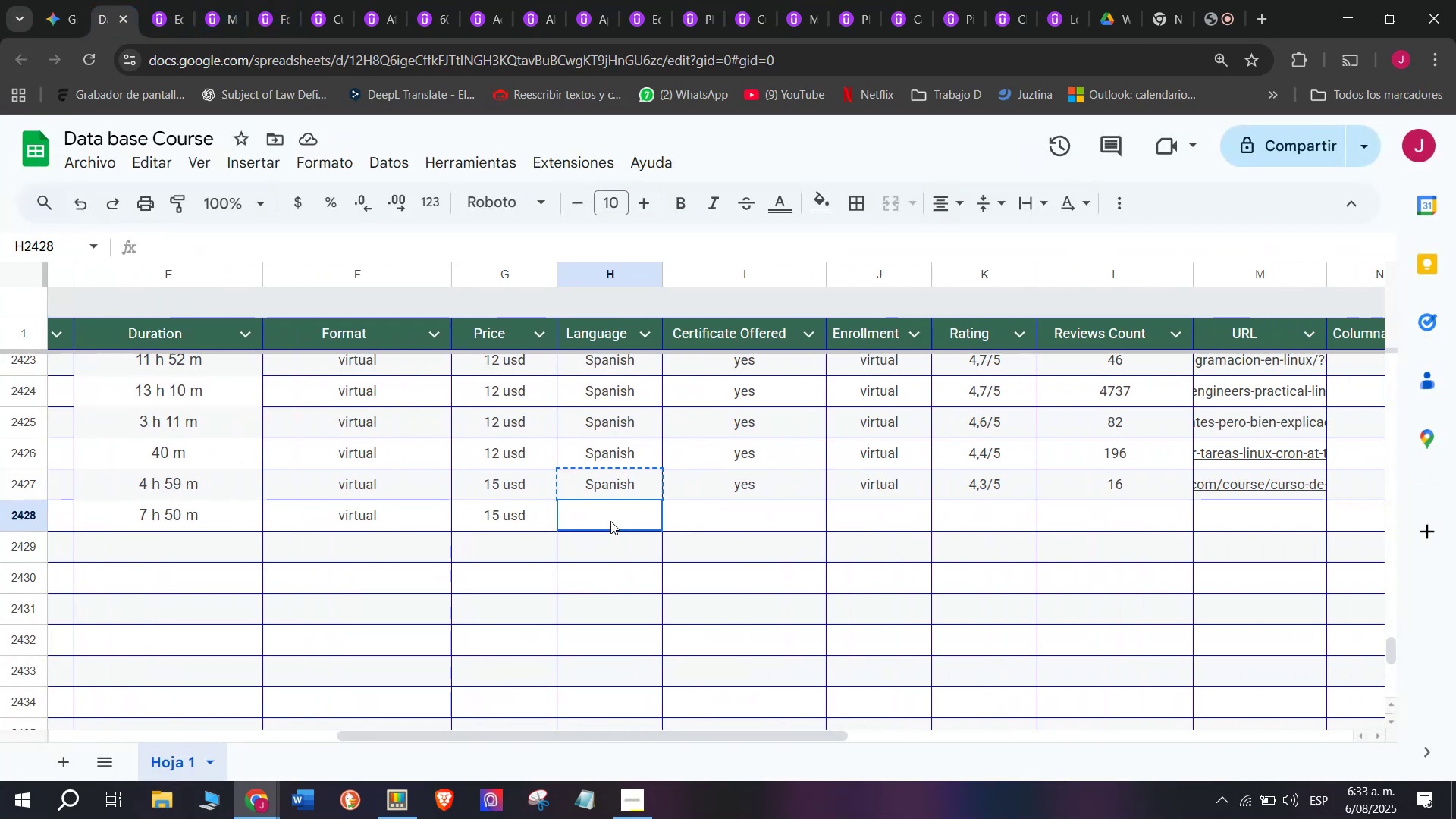 
key(Z)
 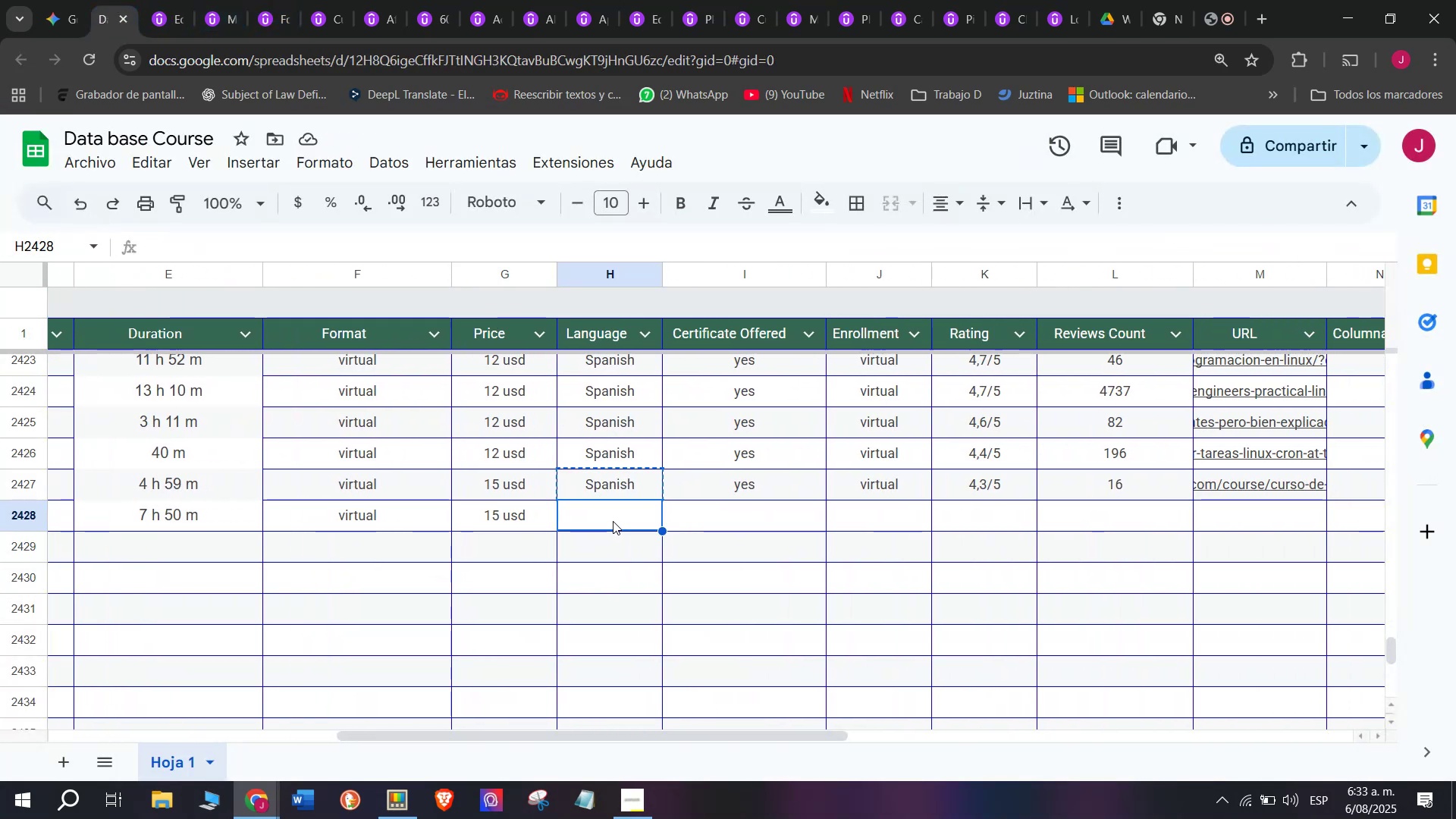 
key(Control+ControlLeft)
 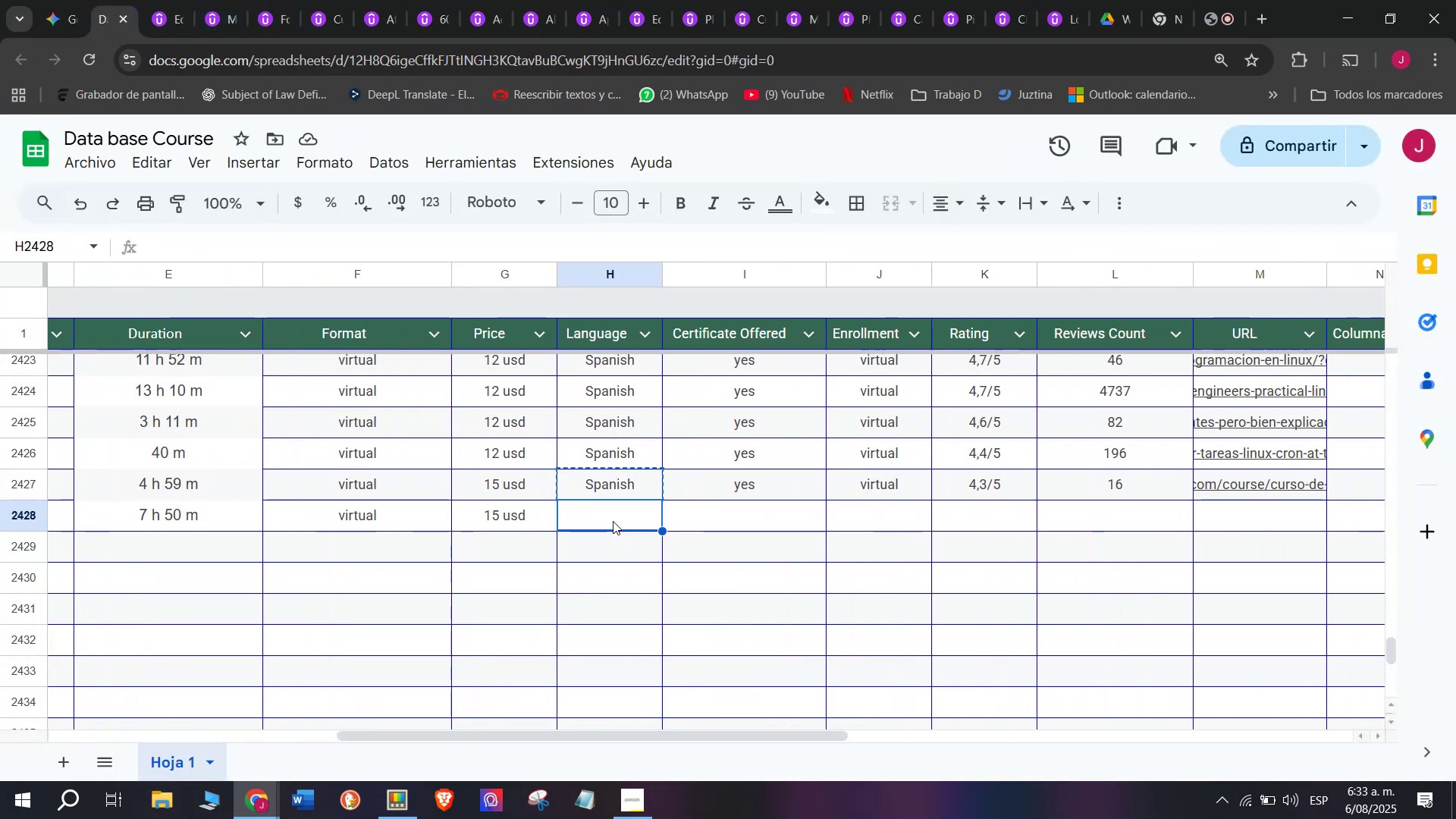 
key(Control+V)
 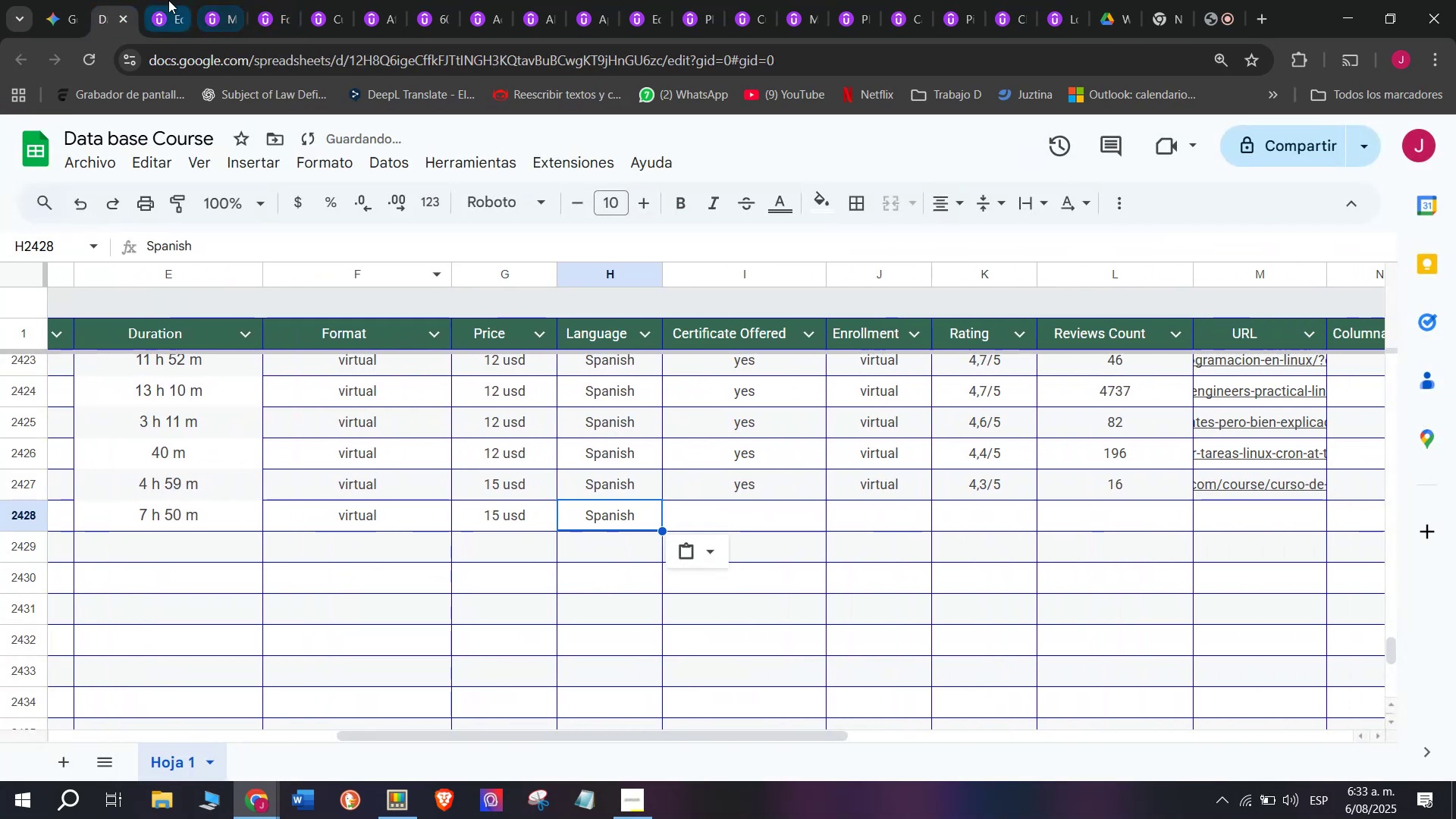 
left_click([168, 0])
 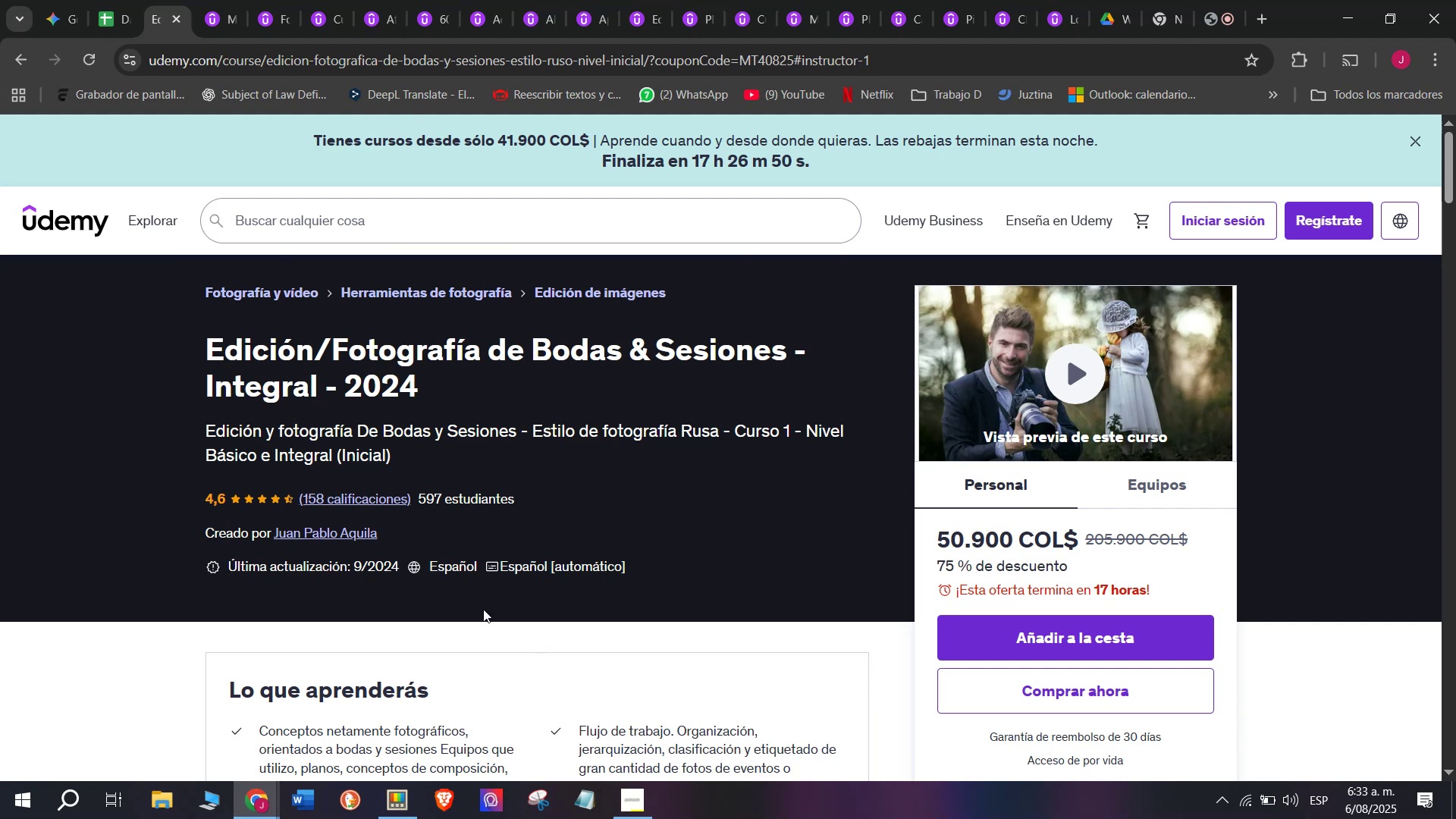 
scroll: coordinate [482, 604], scroll_direction: down, amount: 3.0
 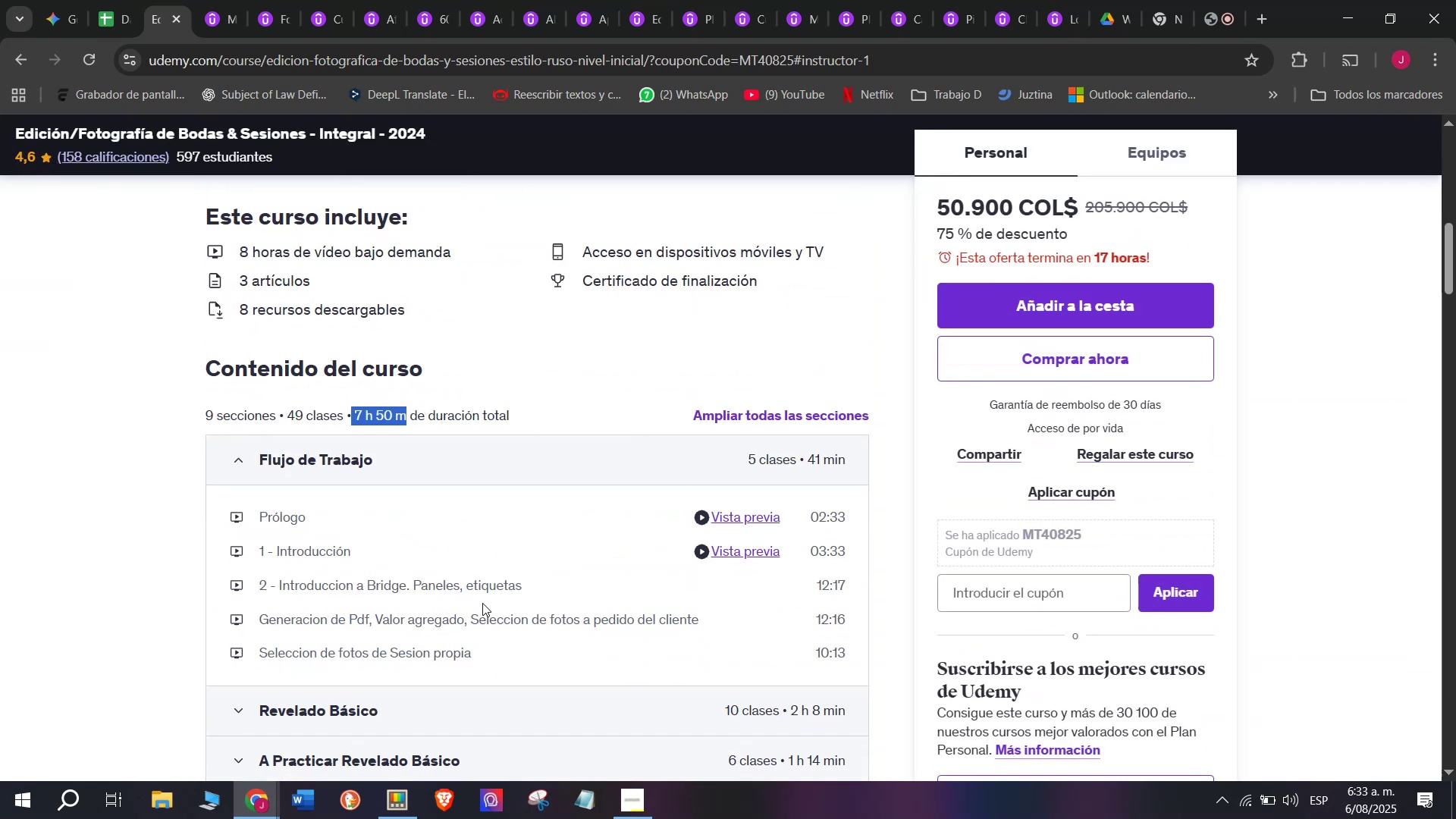 
scroll: coordinate [482, 604], scroll_direction: up, amount: 2.0
 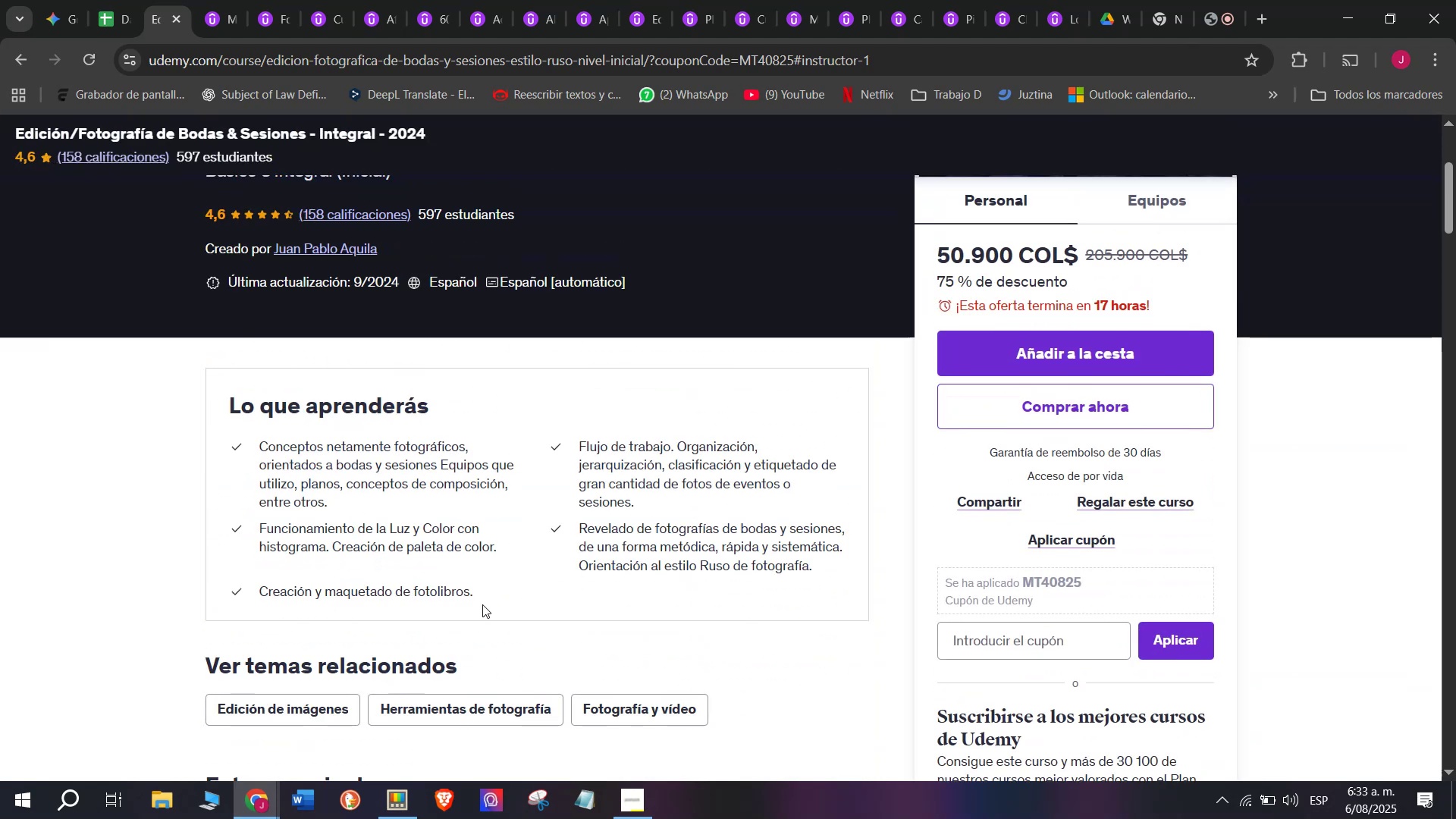 
scroll: coordinate [482, 604], scroll_direction: down, amount: 3.0
 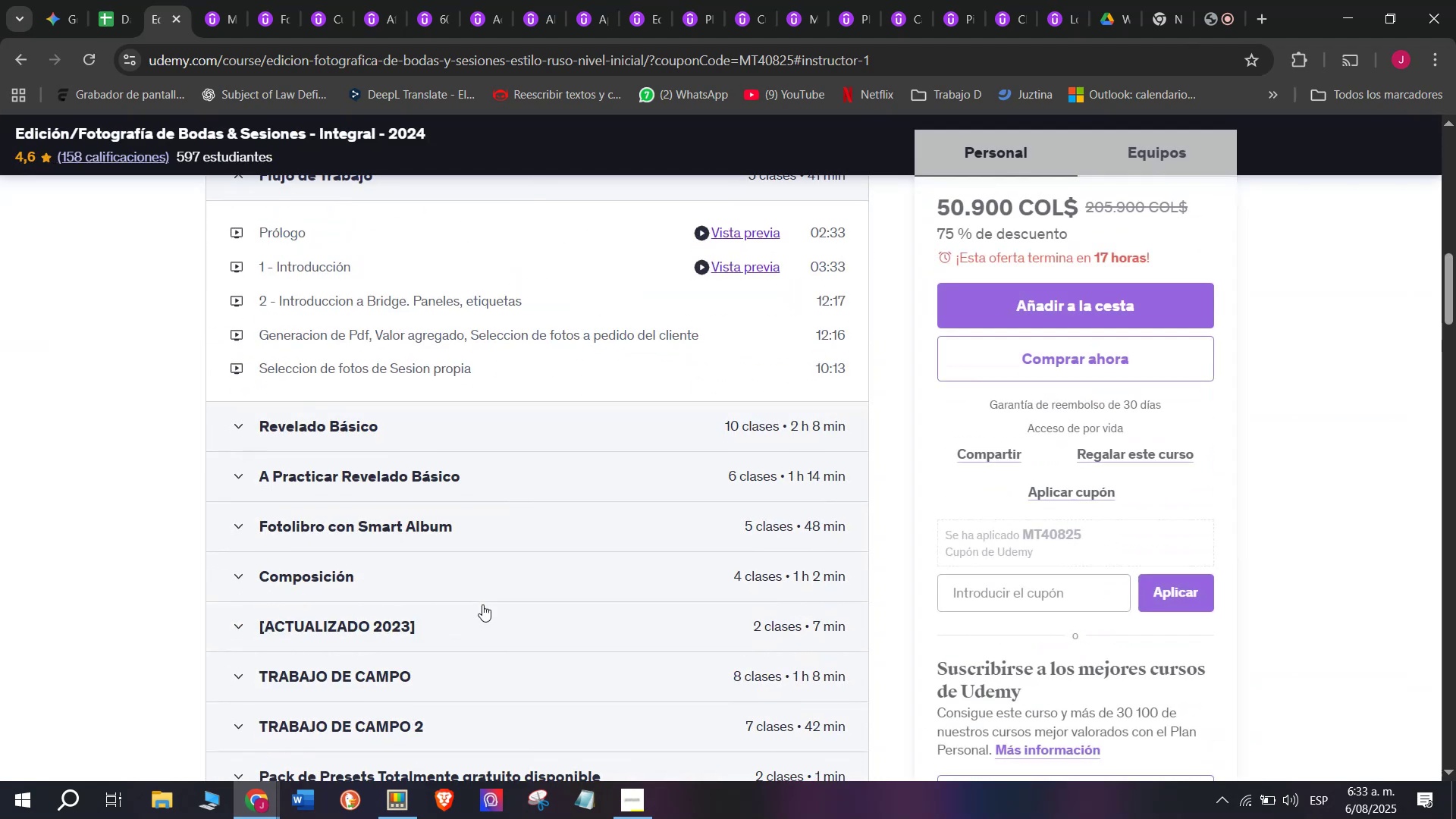 
scroll: coordinate [451, 573], scroll_direction: up, amount: 6.0
 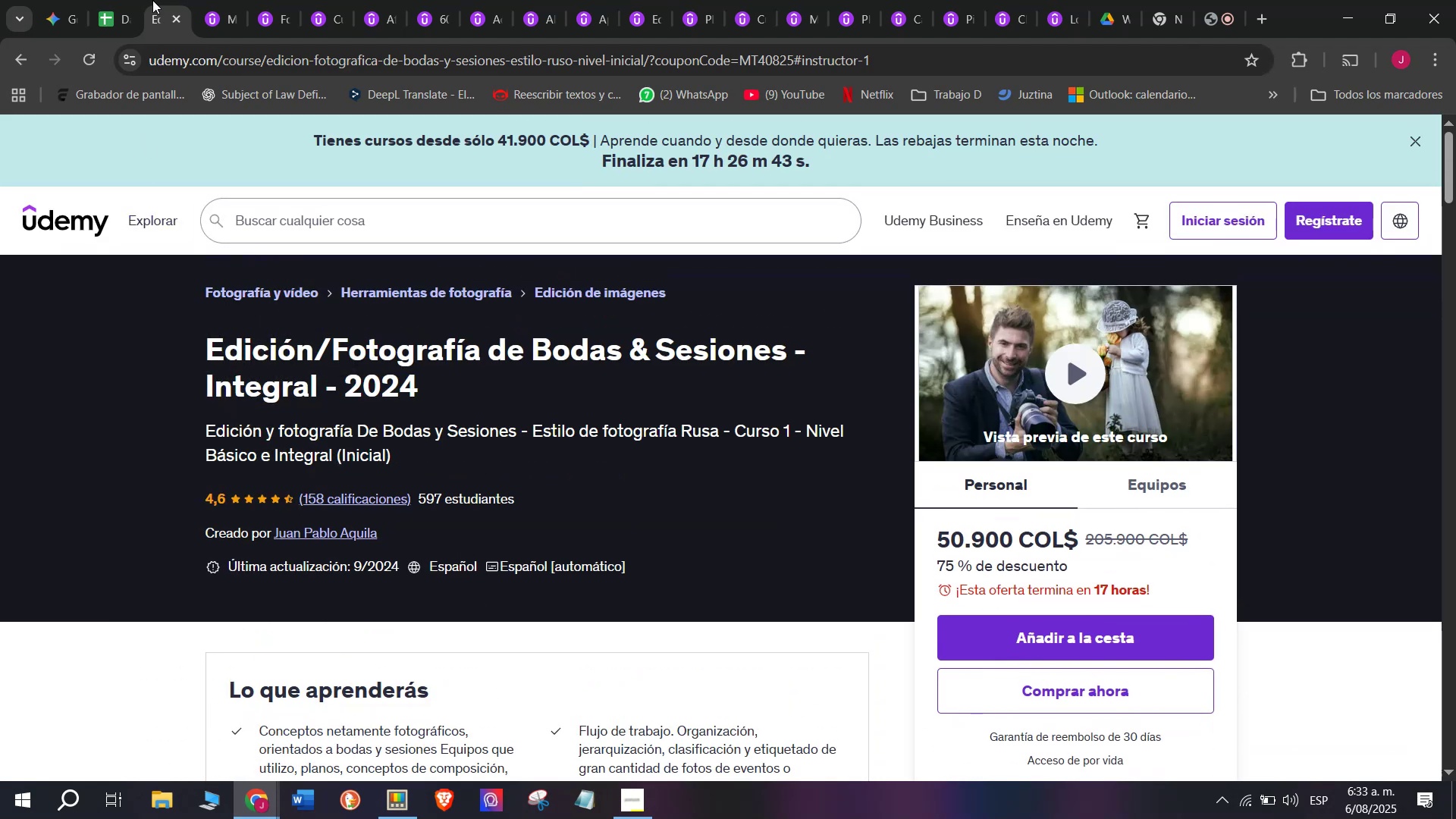 
left_click([118, 0])
 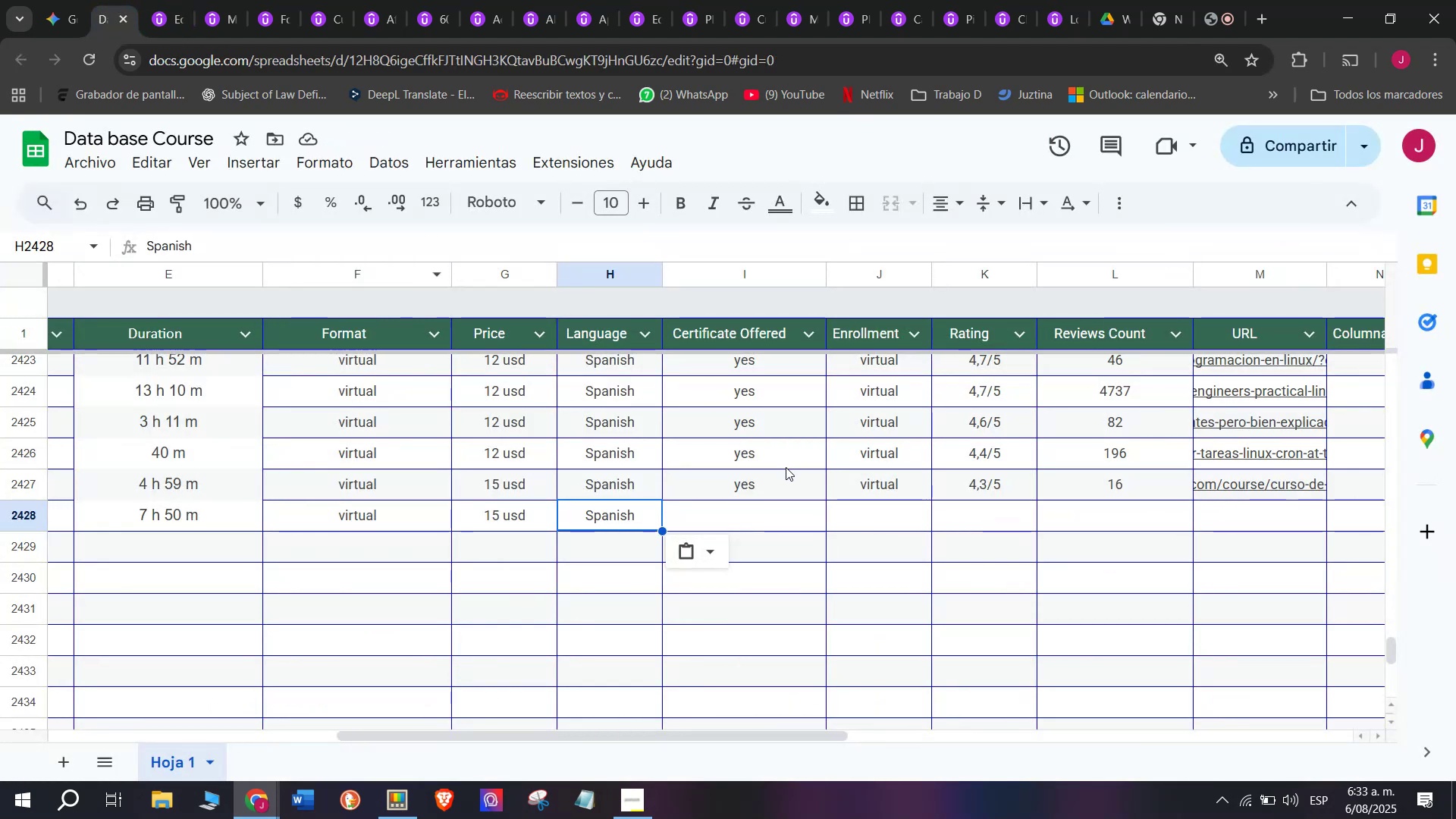 
key(Break)
 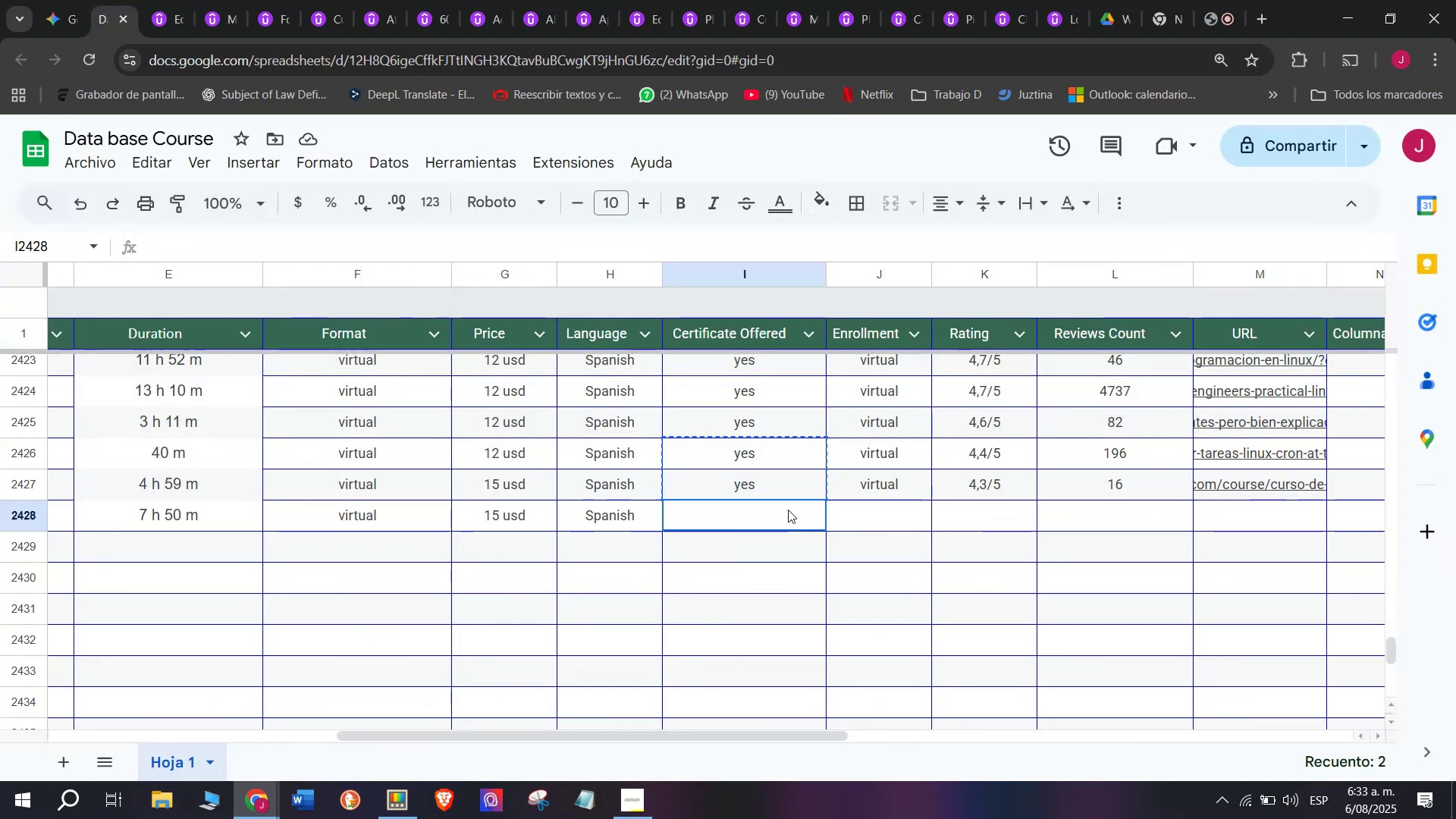 
key(Control+ControlLeft)
 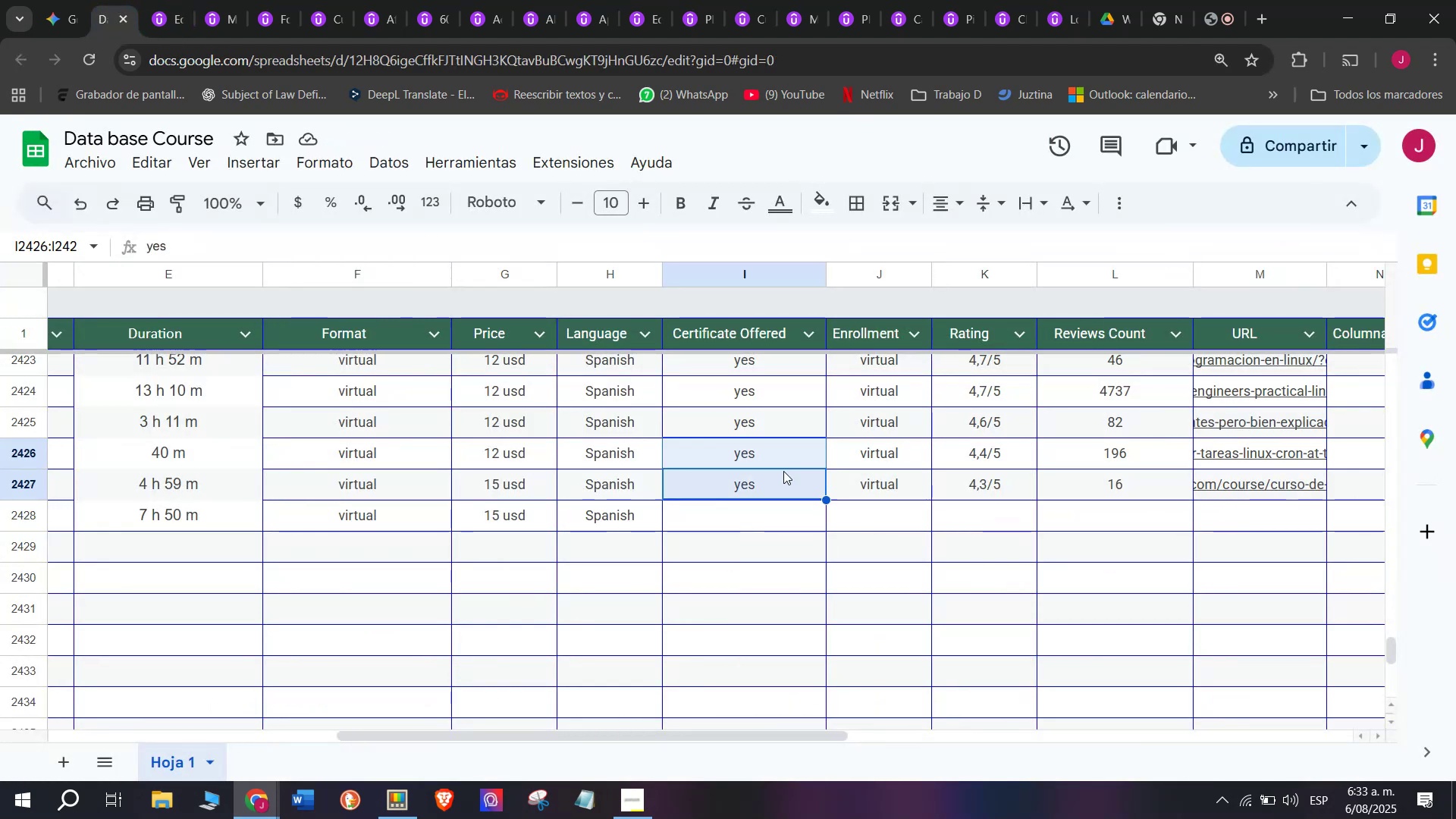 
key(Control+C)
 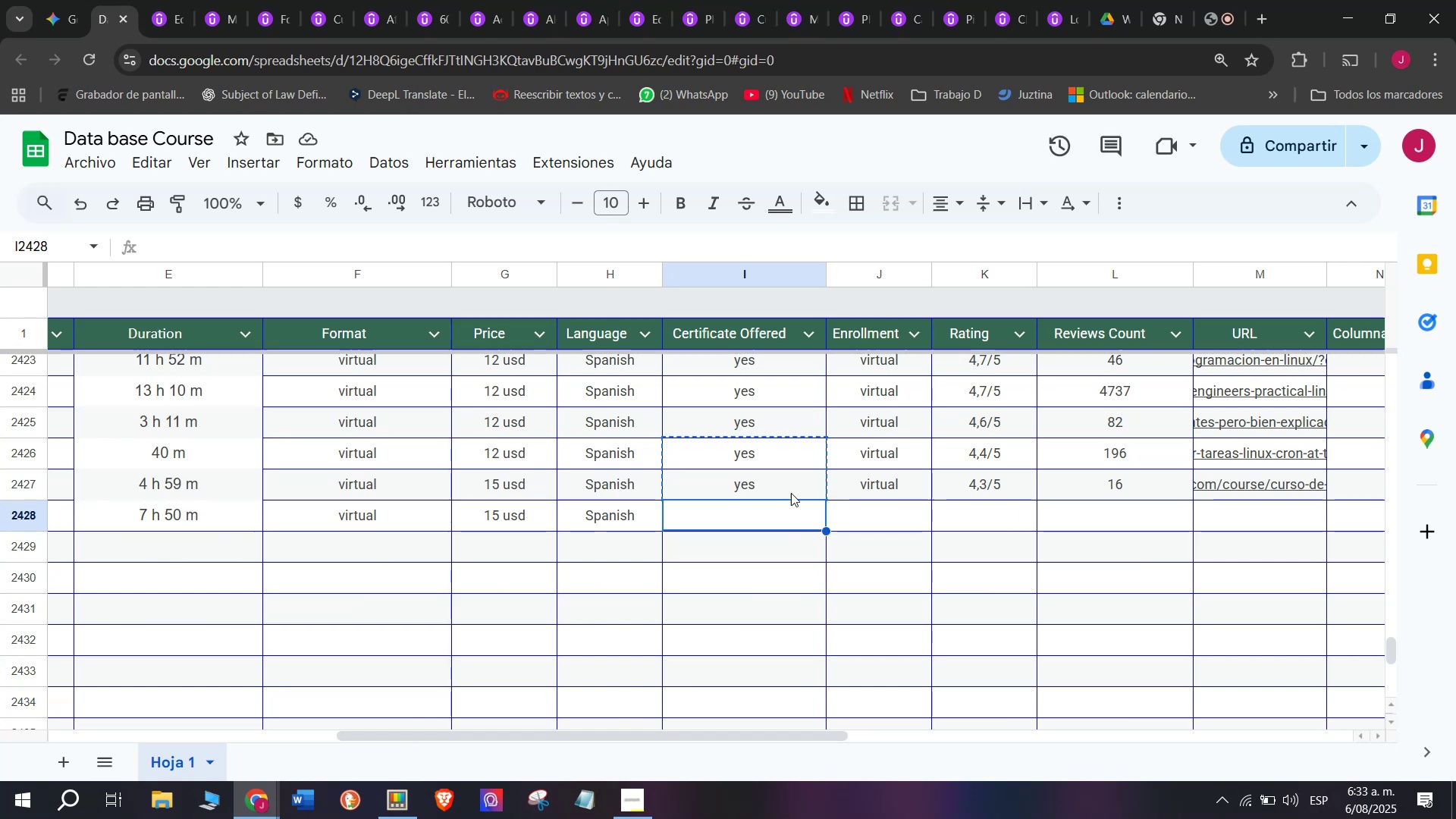 
key(Control+ControlLeft)
 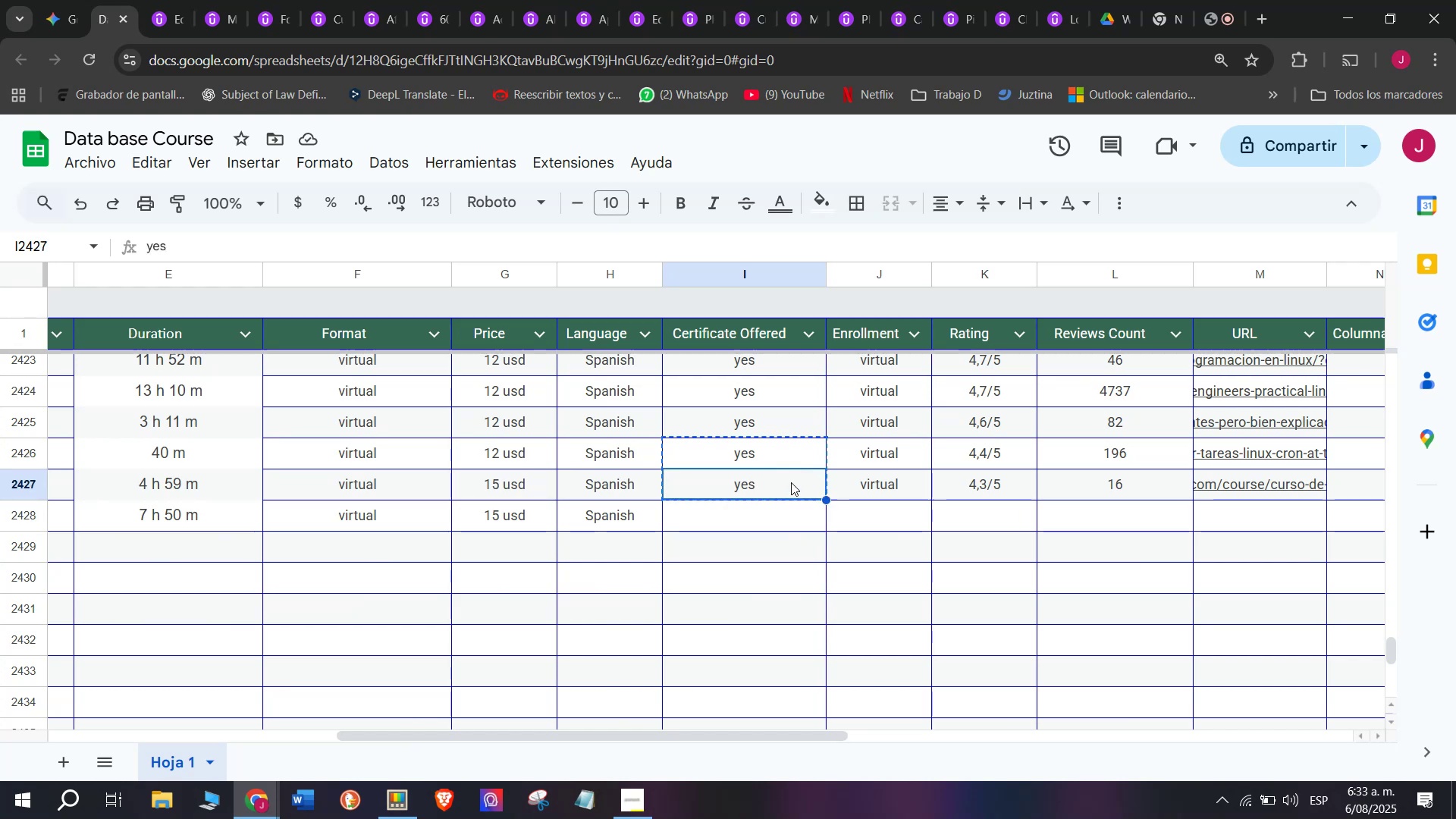 
key(Break)
 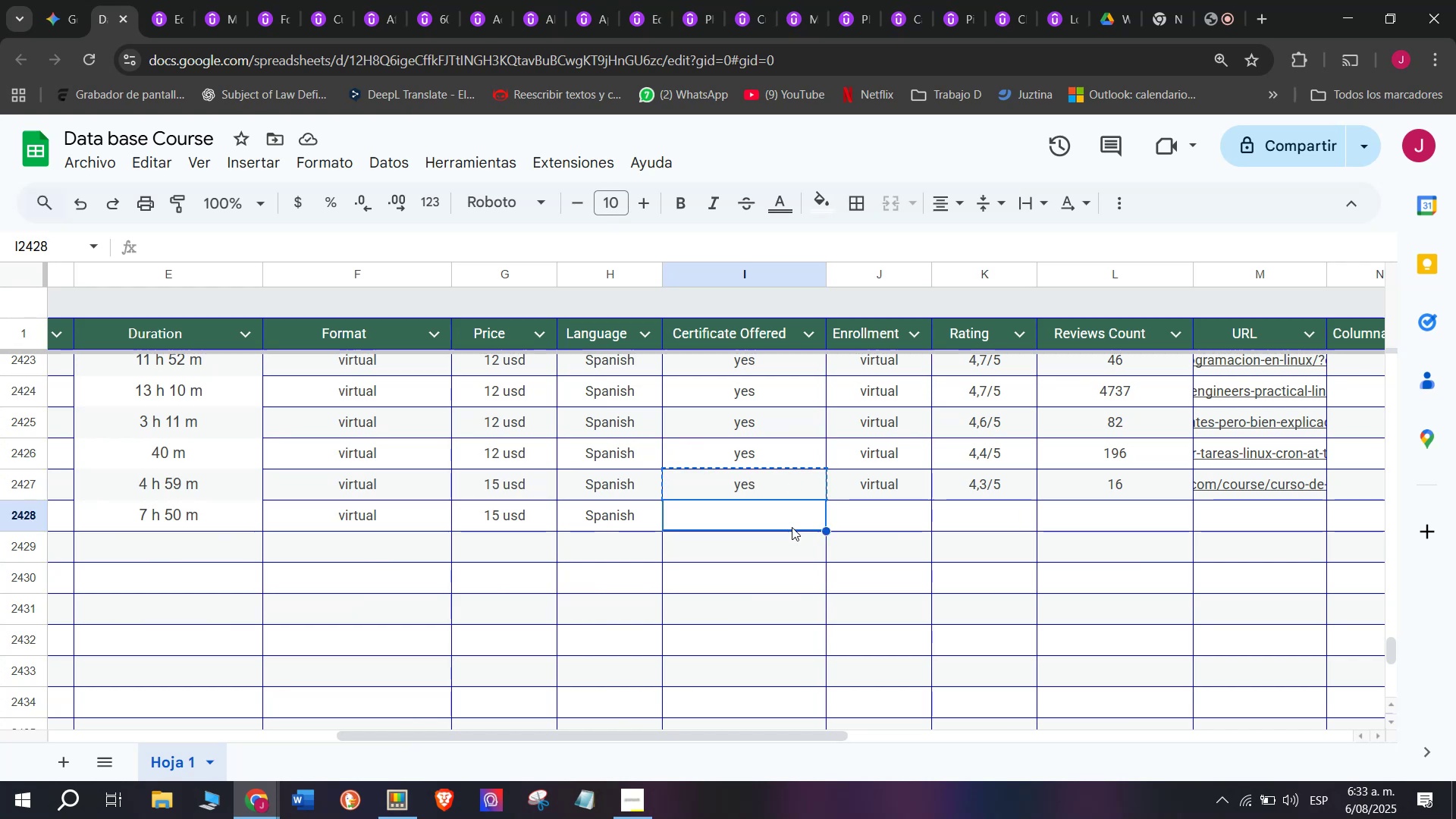 
key(Control+C)
 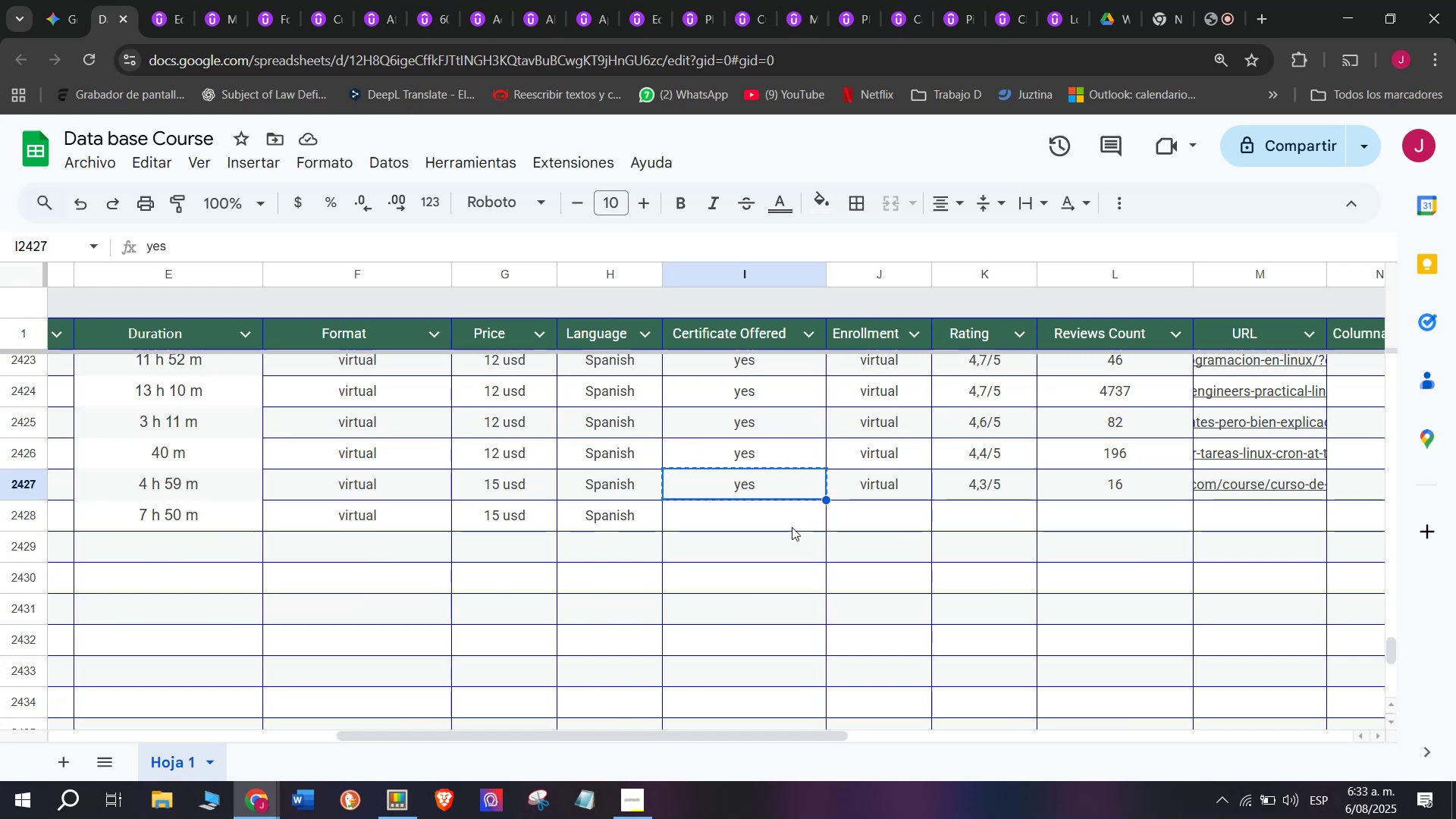 
key(Control+ControlLeft)
 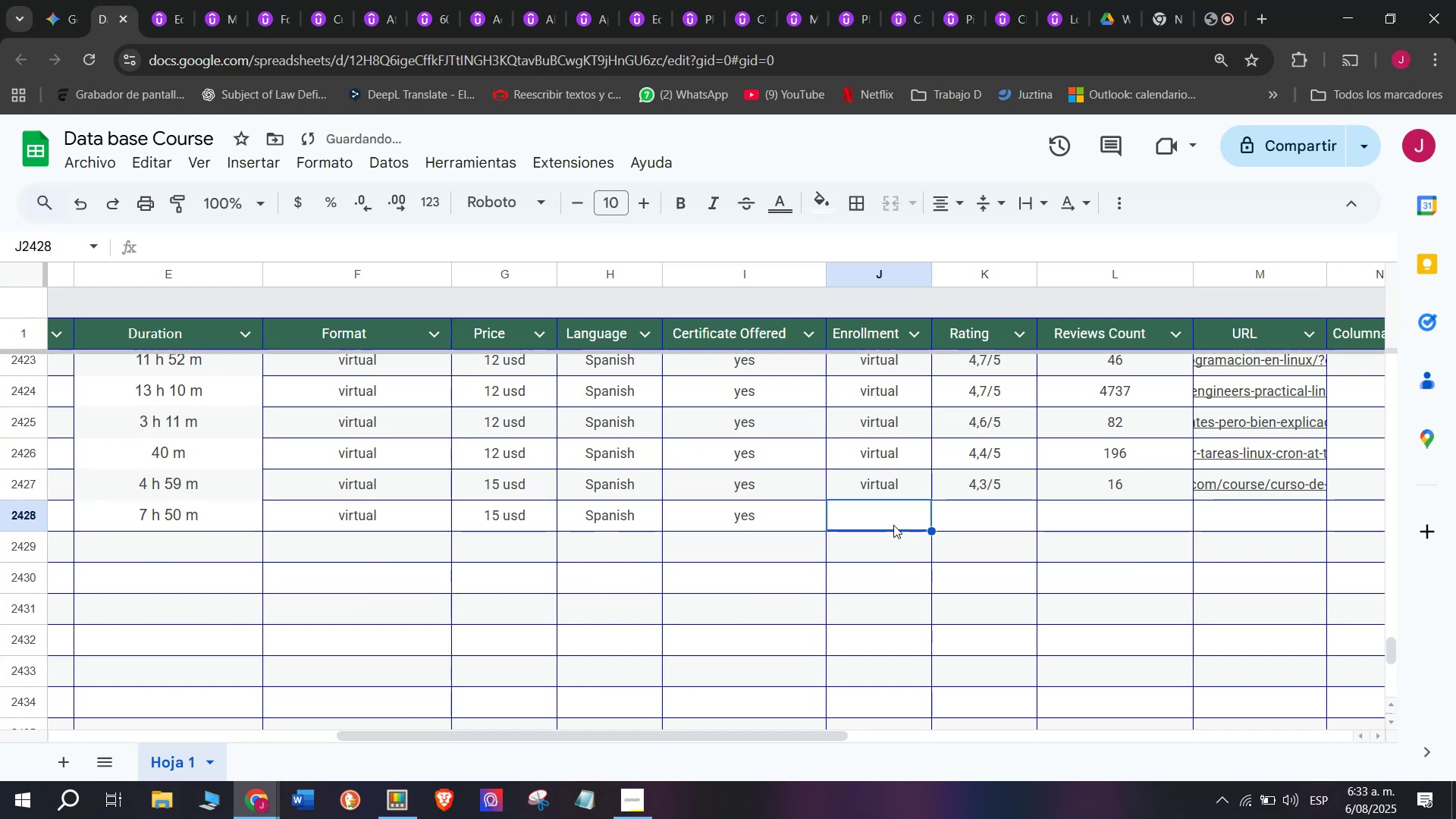 
key(Z)
 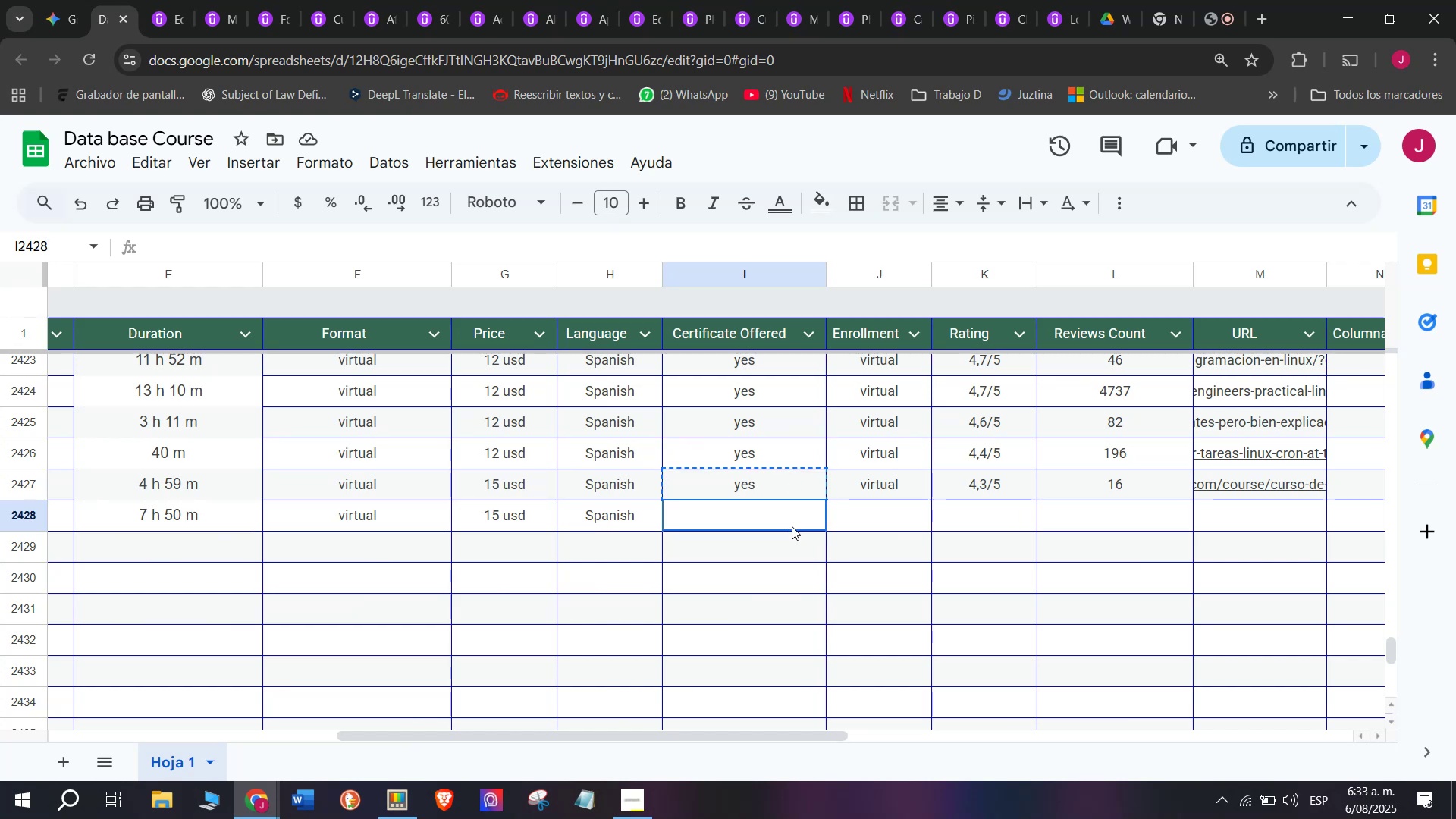 
key(Control+V)
 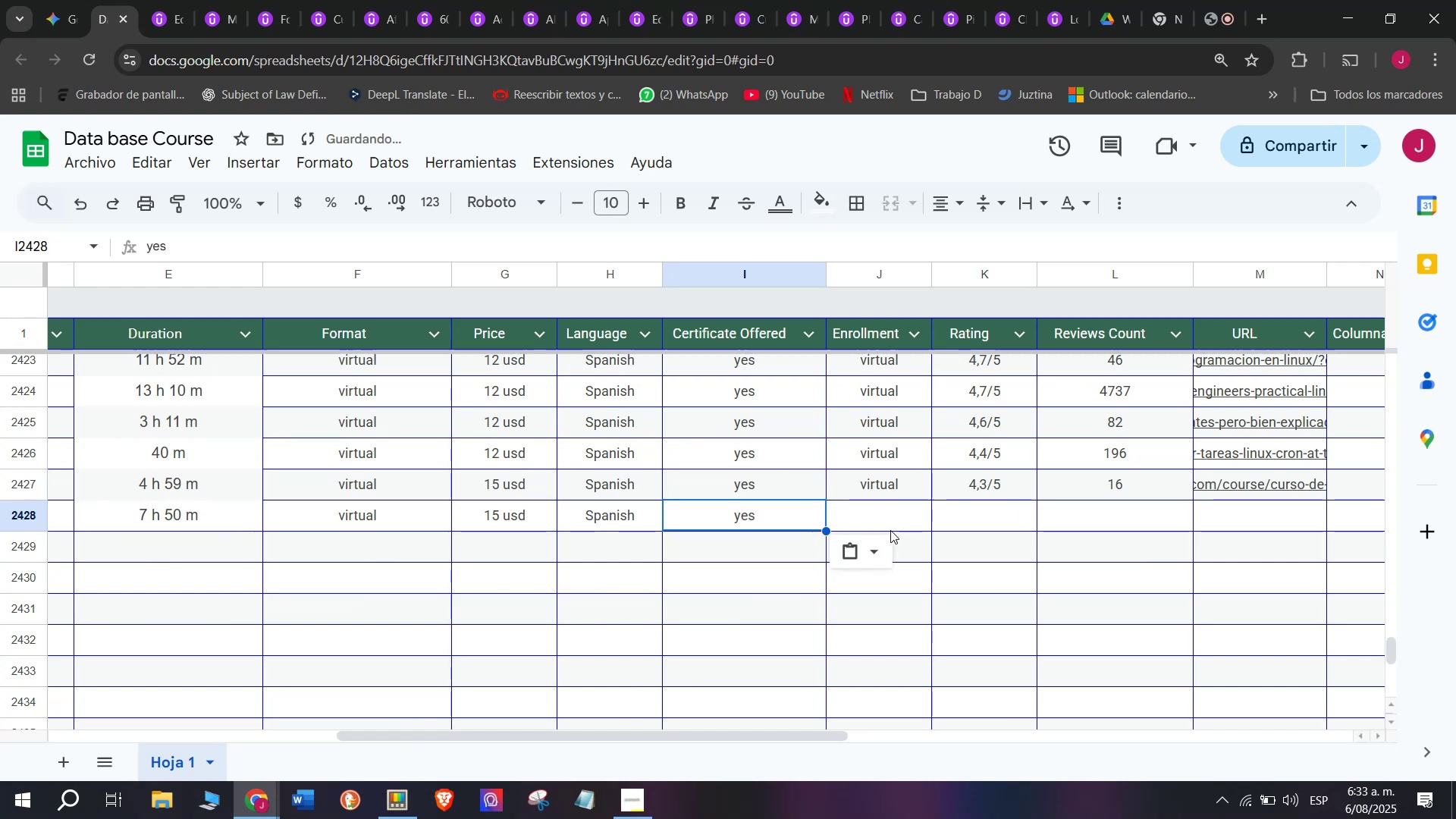 
triple_click([890, 530])
 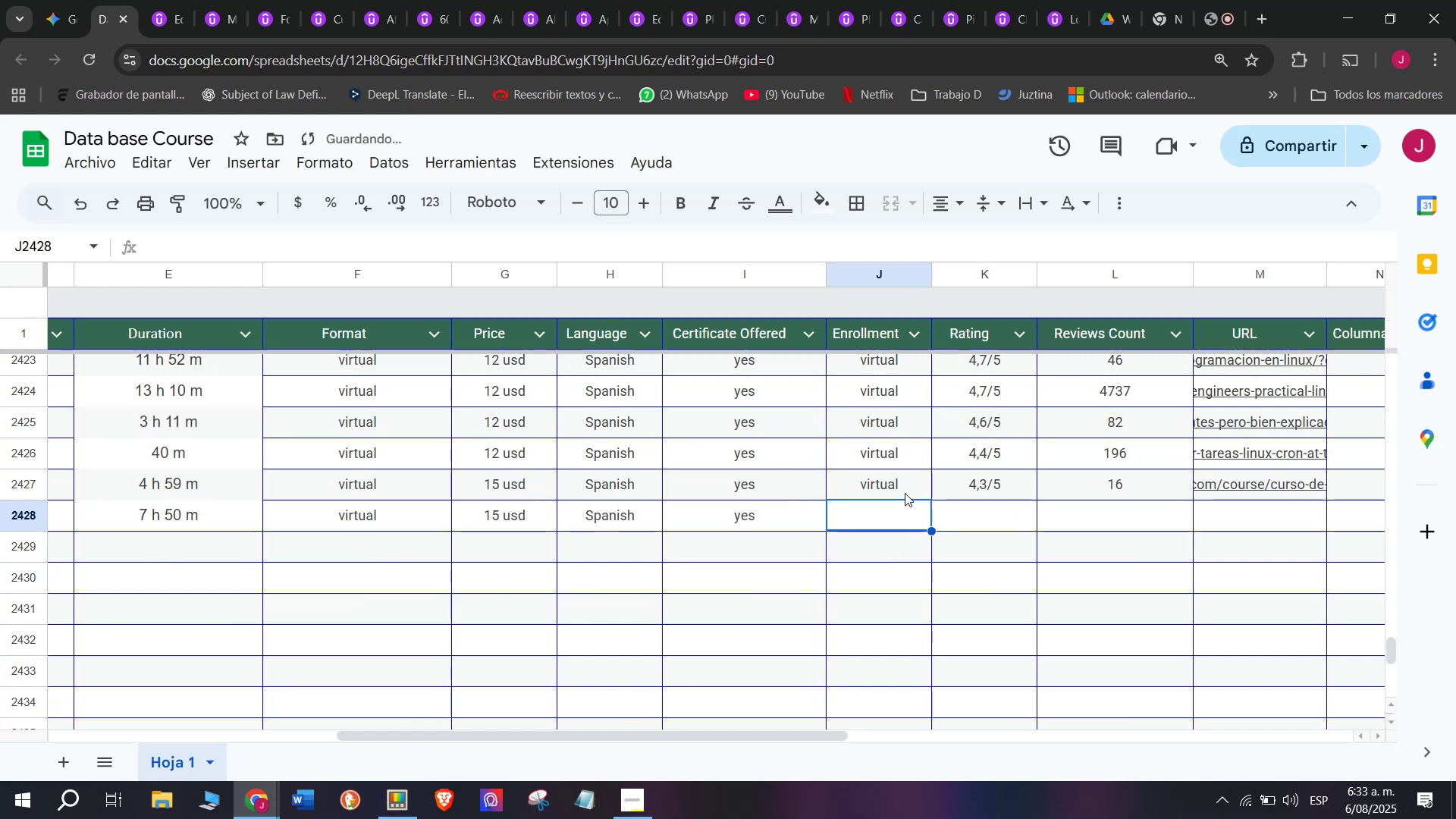 
left_click([905, 491])
 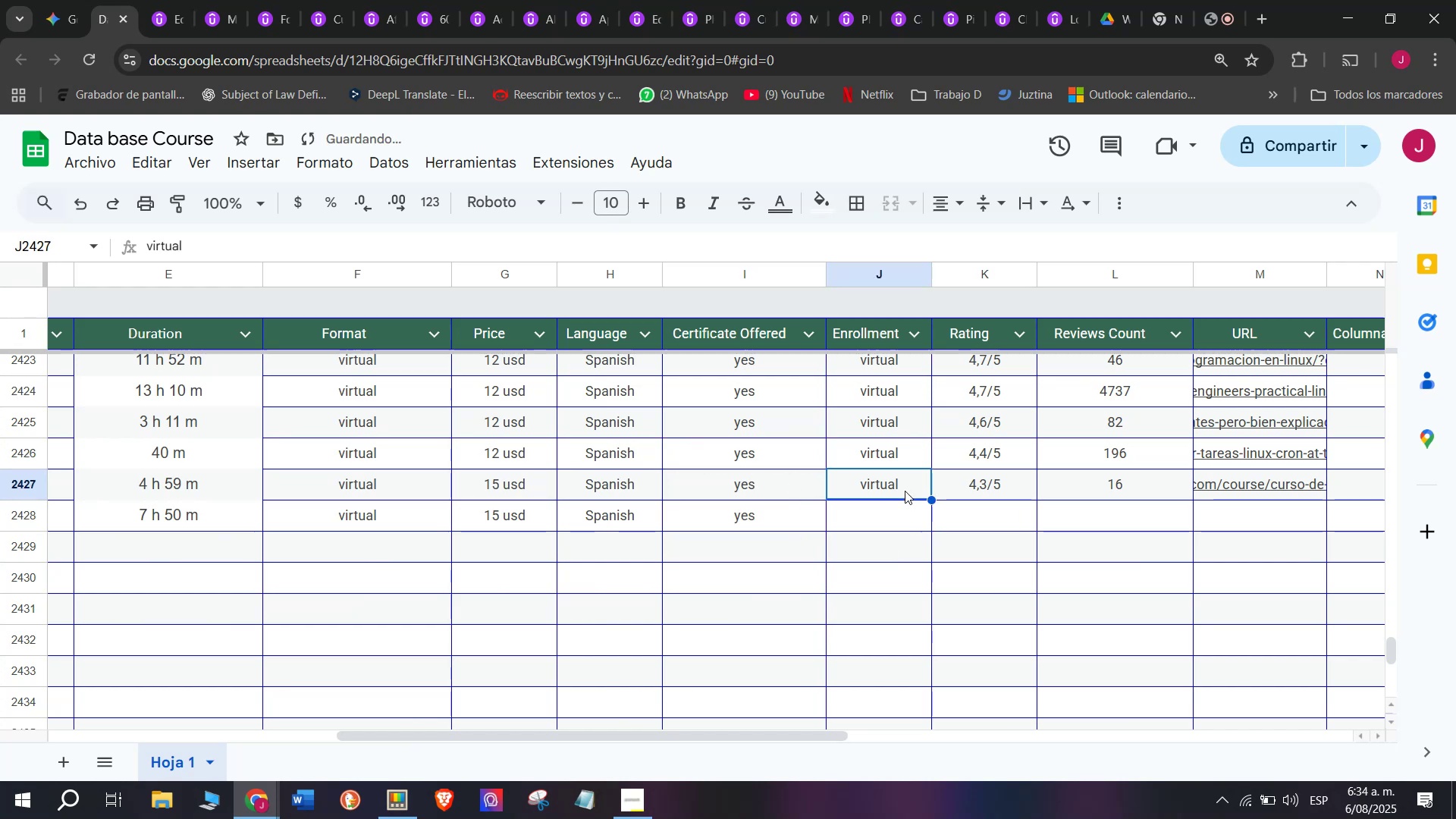 
key(Break)
 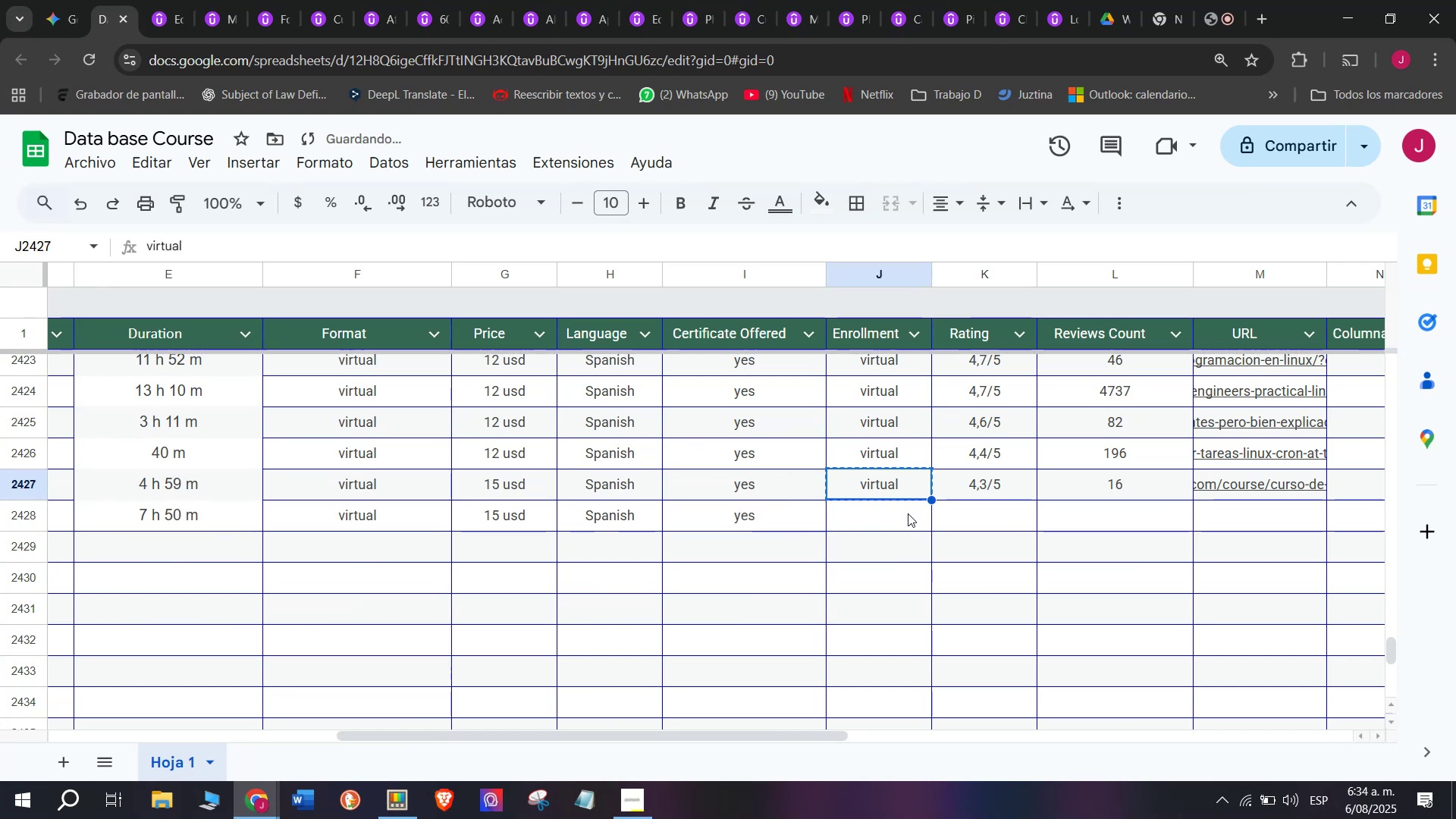 
key(Control+ControlLeft)
 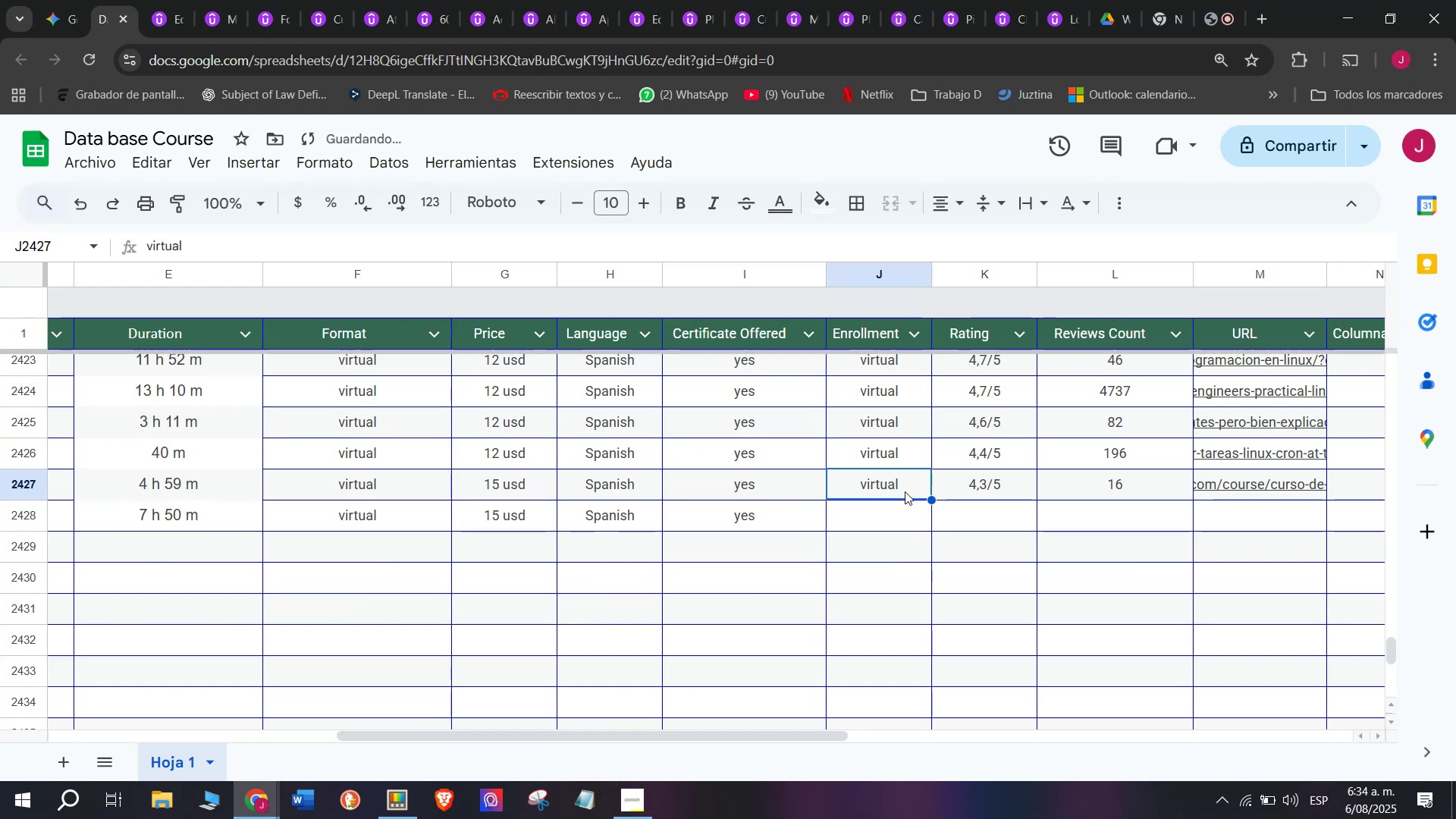 
key(Control+C)
 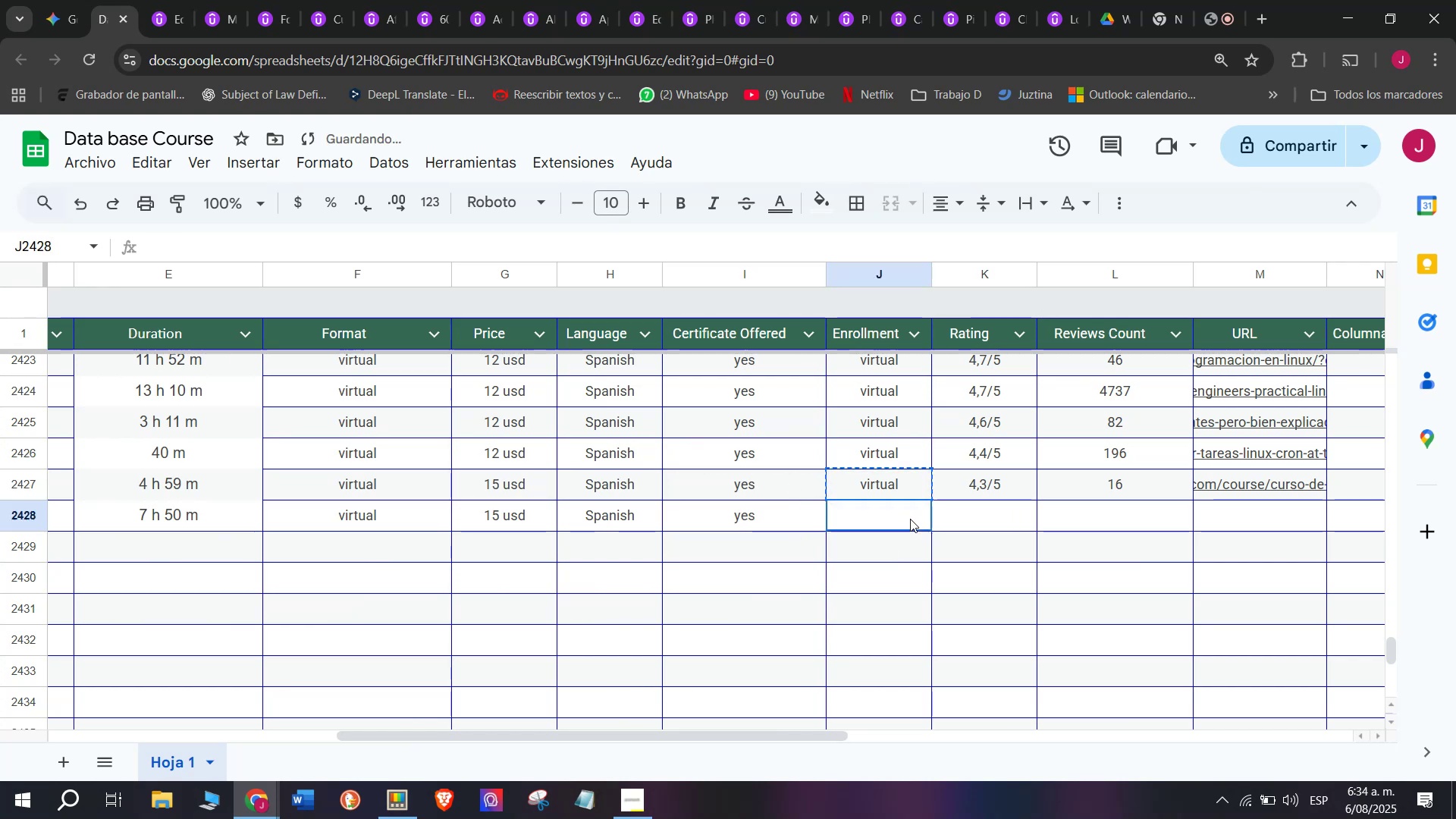 
key(Z)
 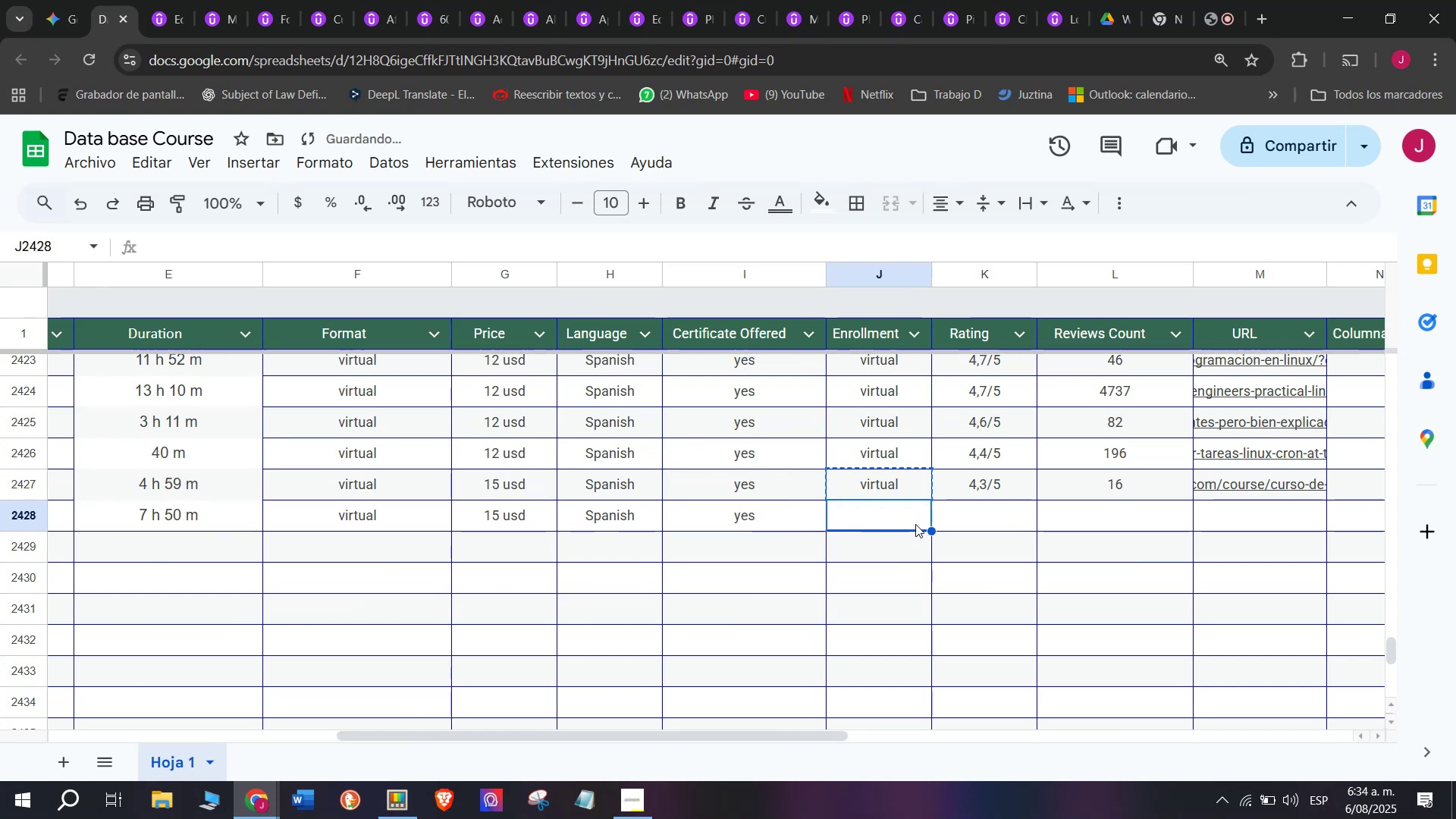 
key(Control+ControlLeft)
 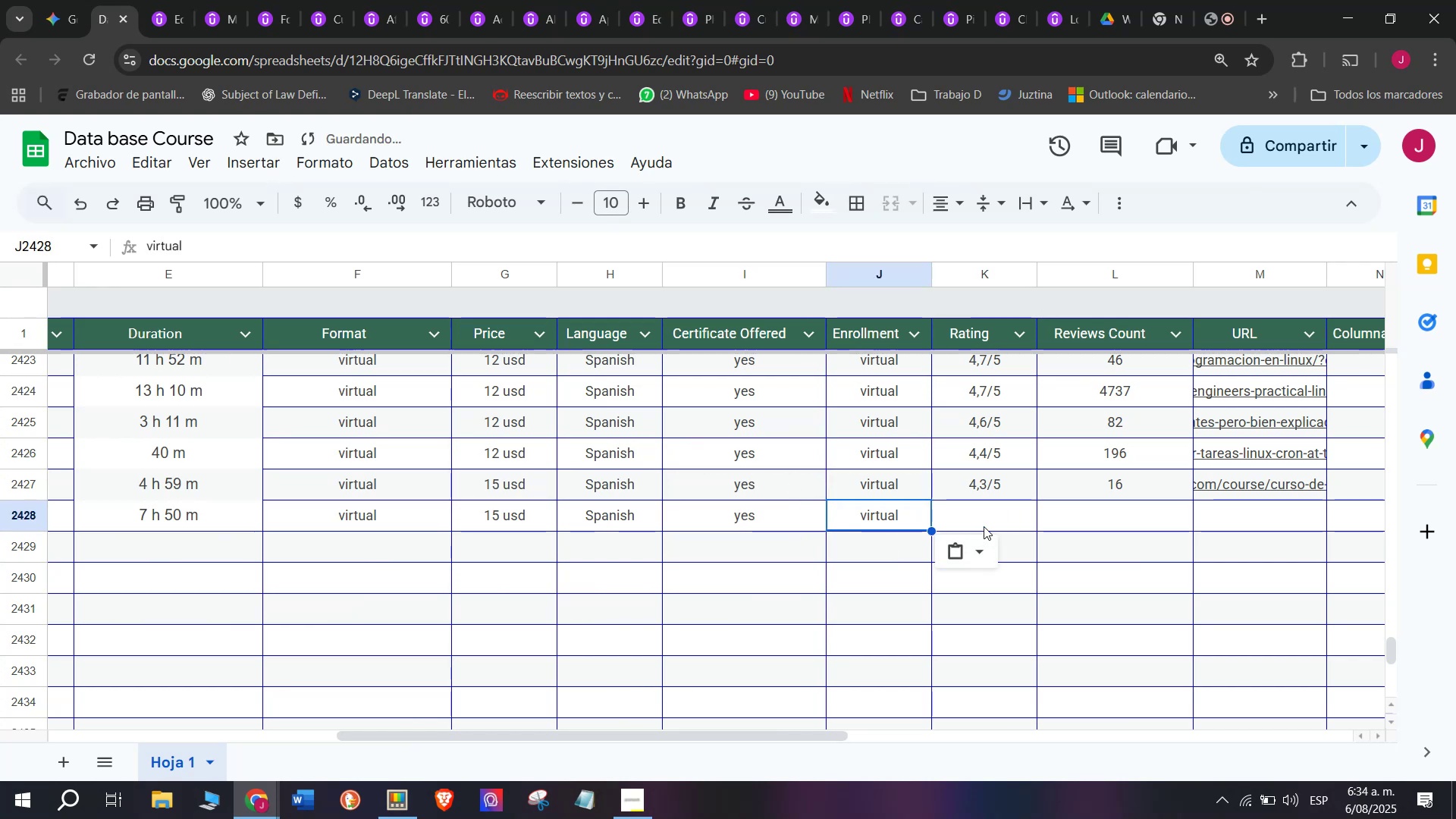 
key(Control+V)
 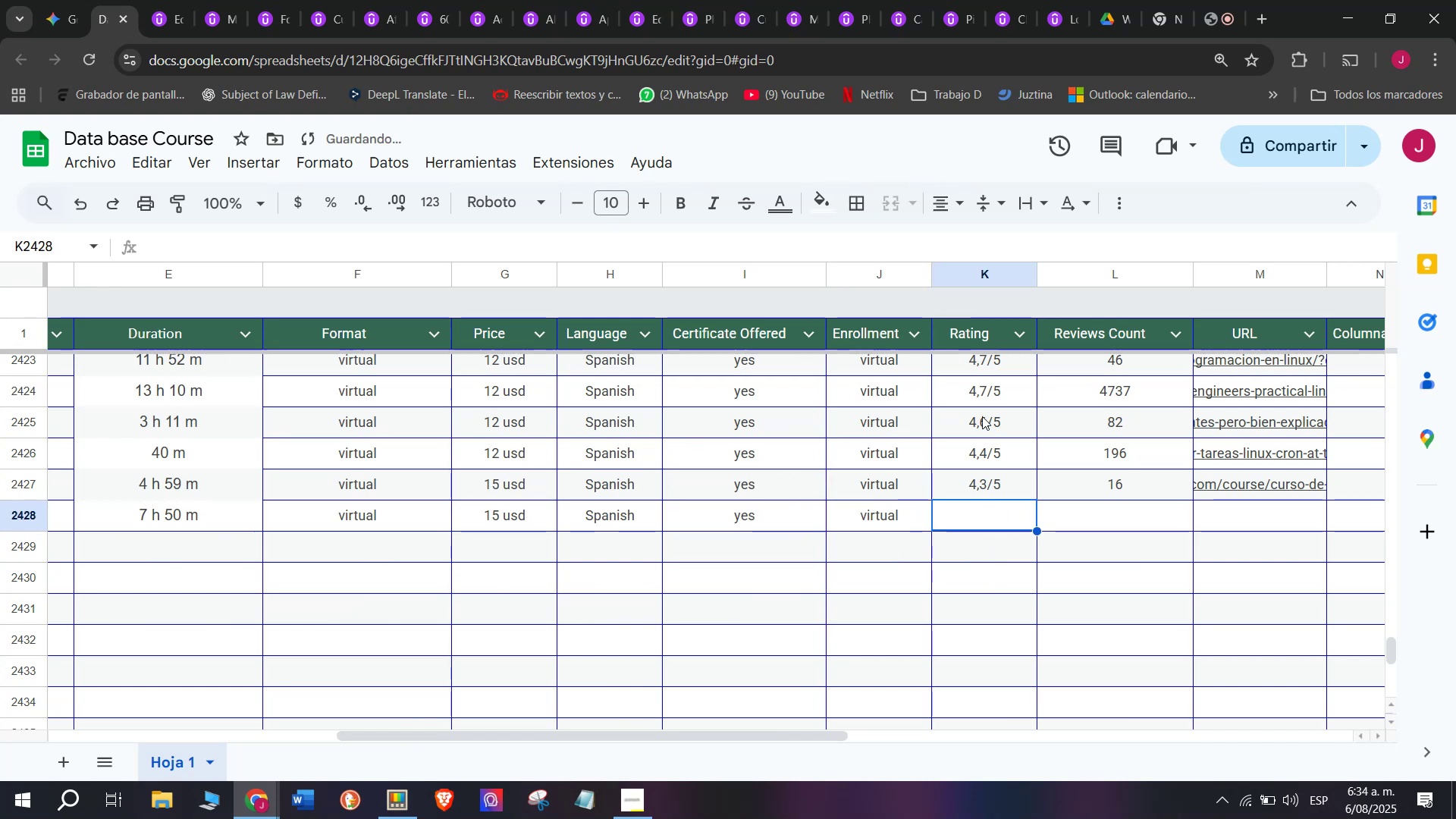 
key(Control+ControlLeft)
 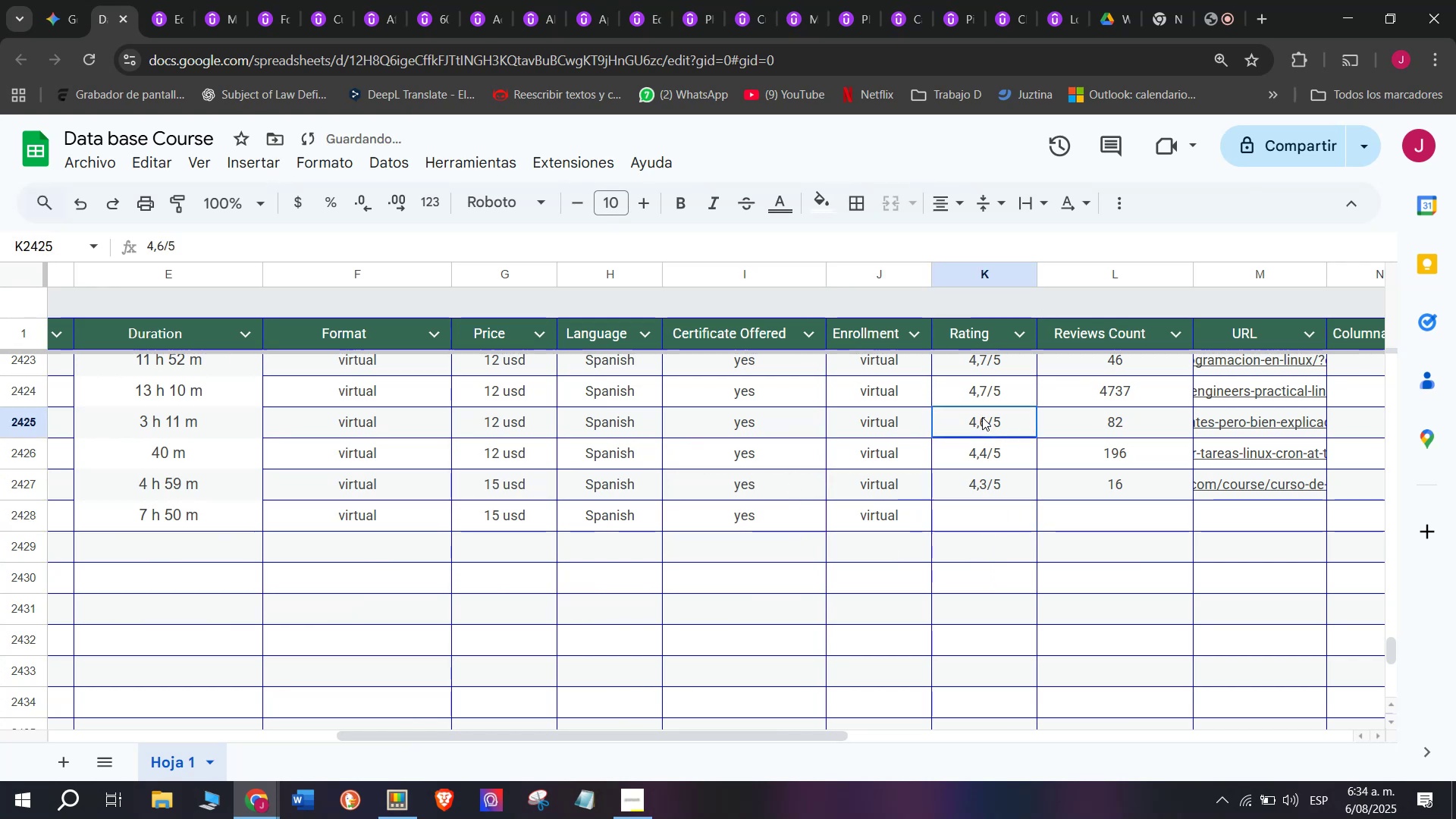 
key(Break)
 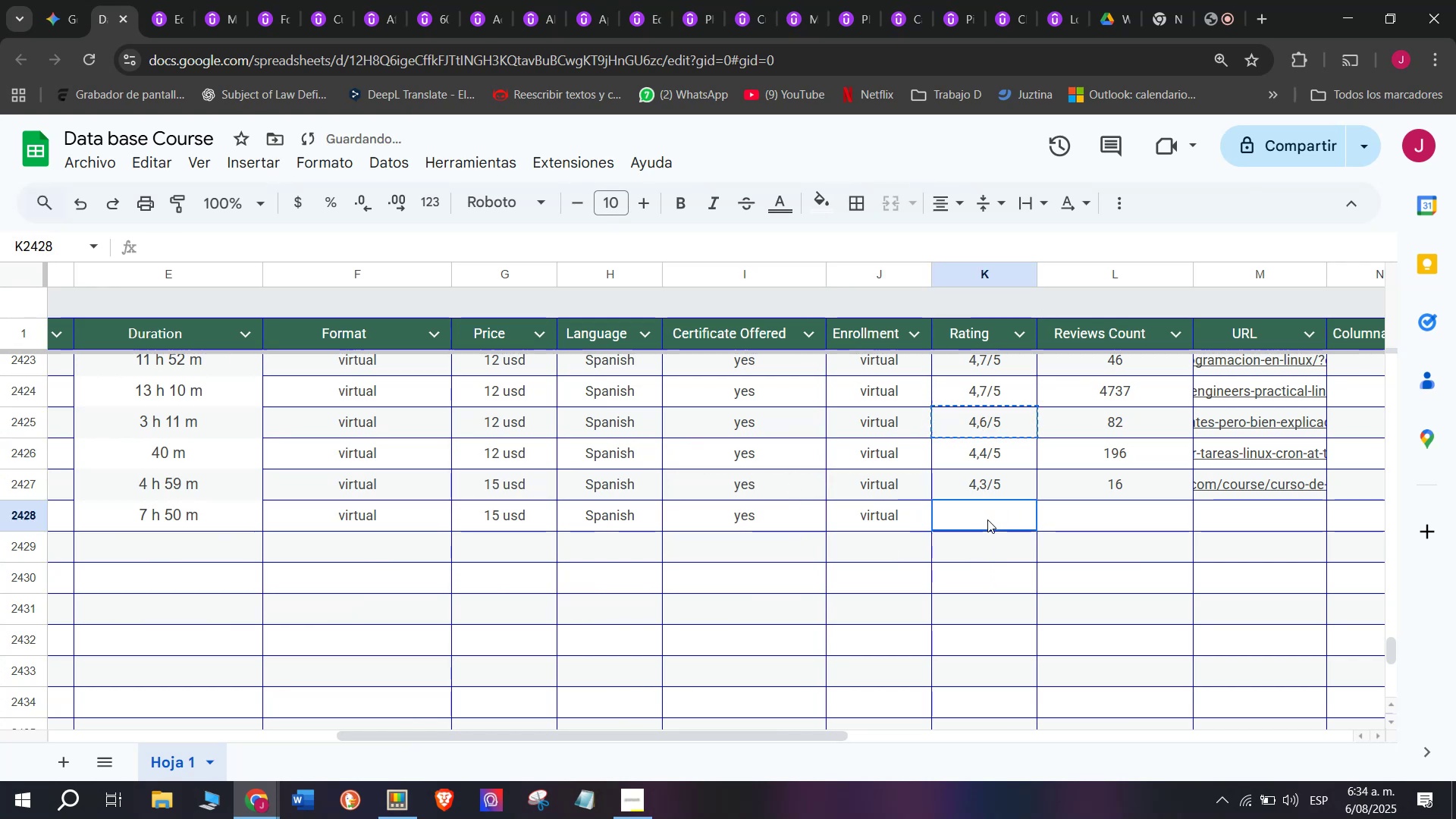 
key(Control+C)
 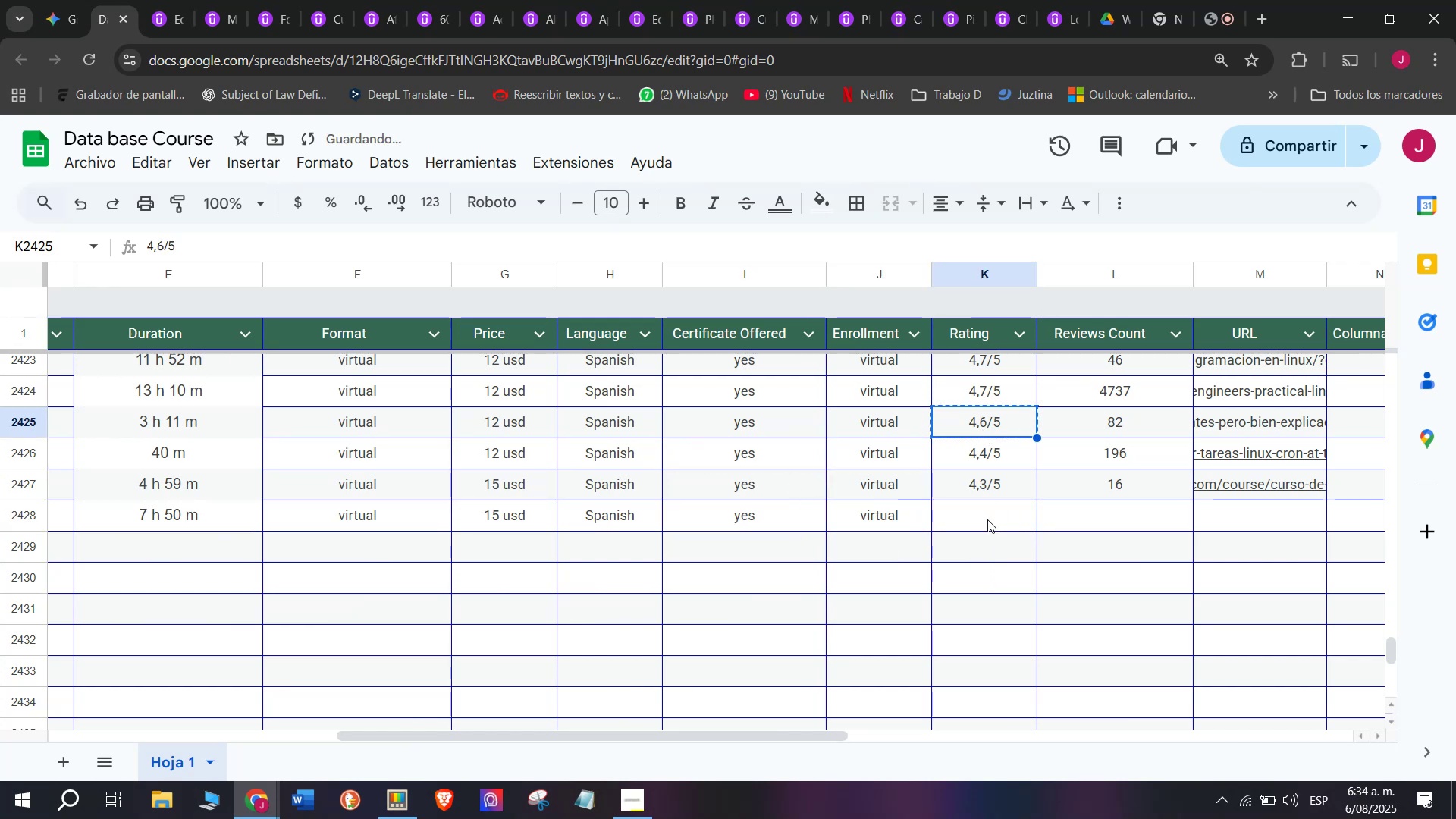 
left_click([987, 519])
 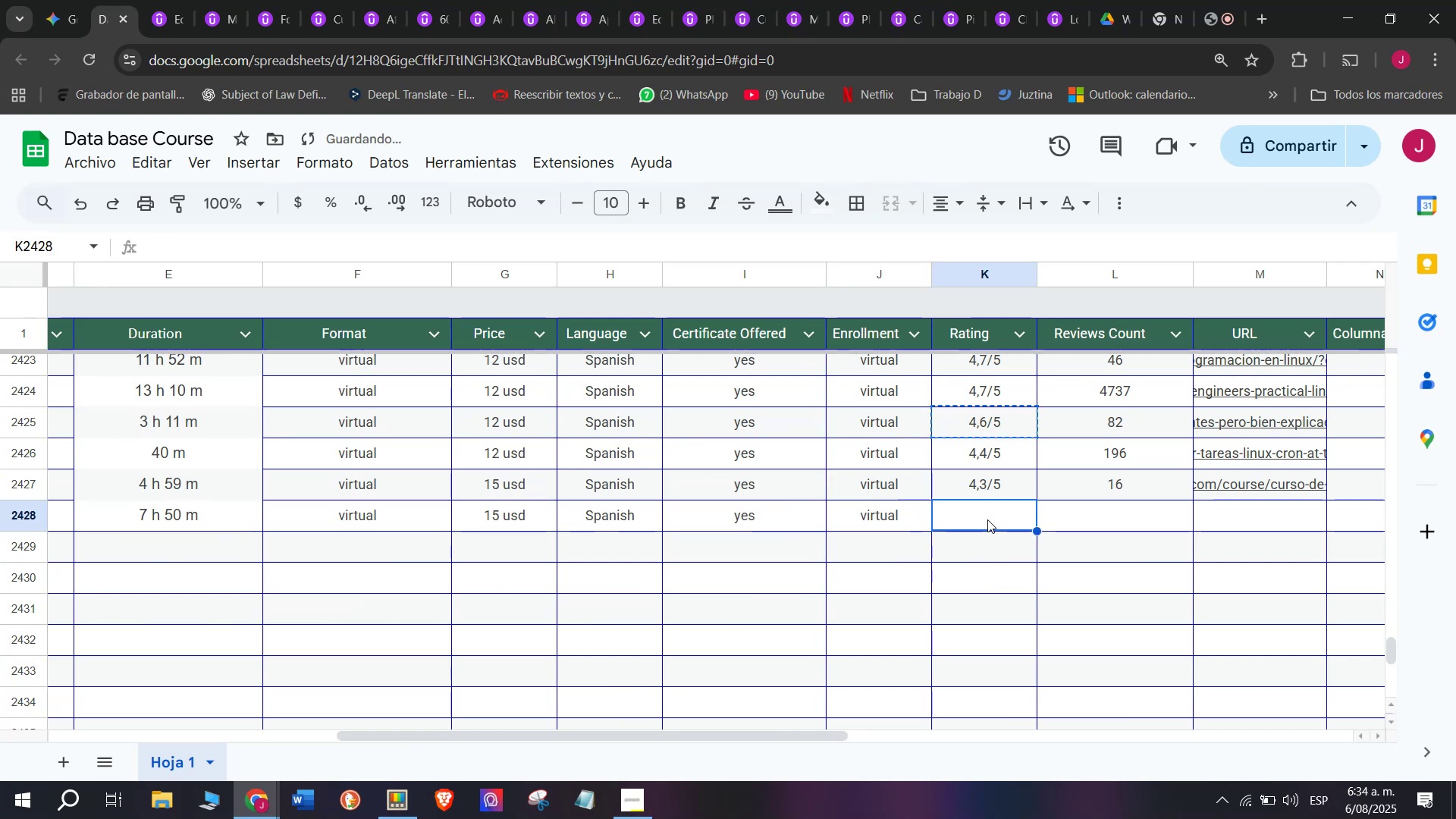 
key(Control+ControlLeft)
 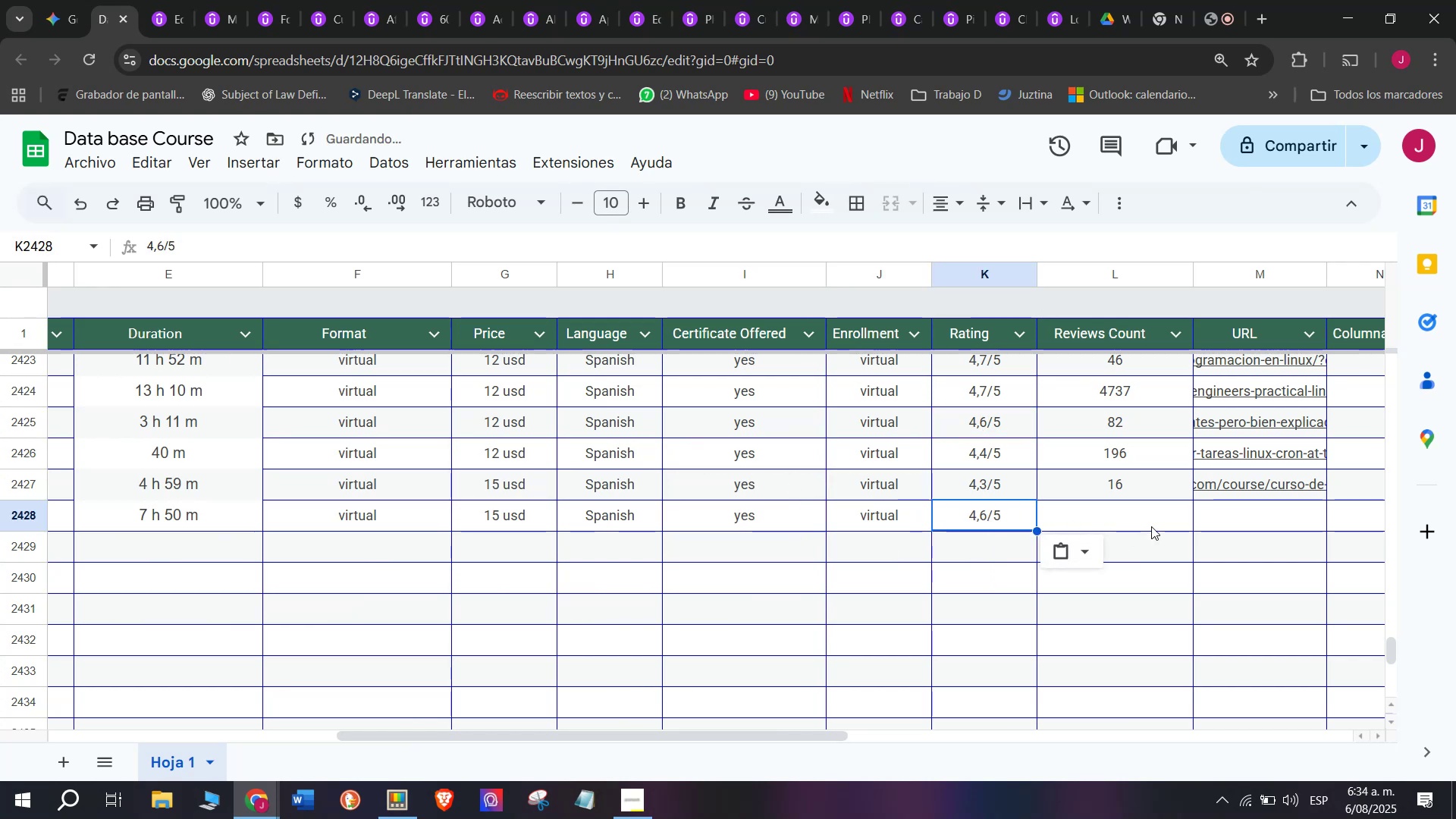 
key(Z)
 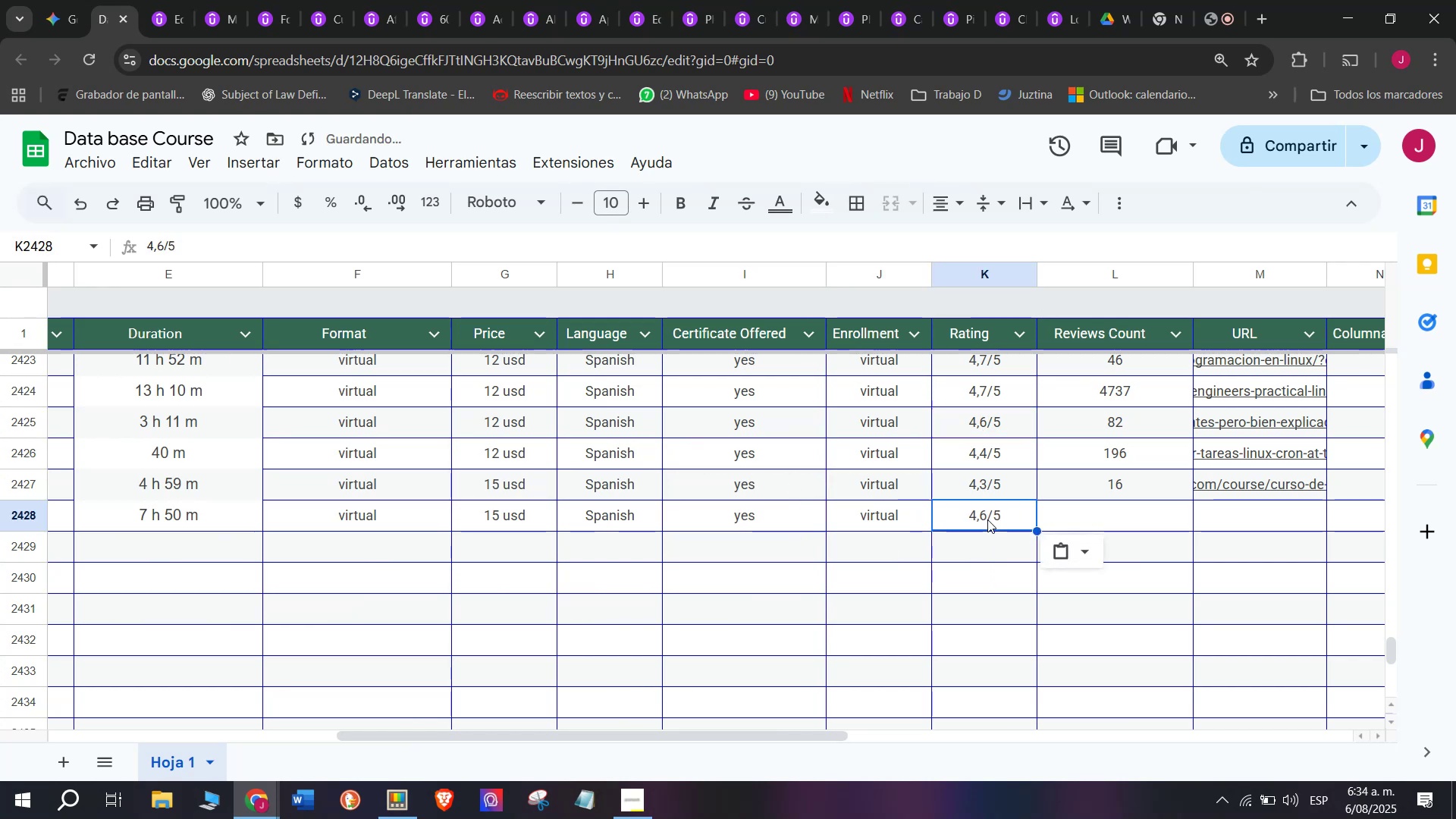 
key(Control+V)
 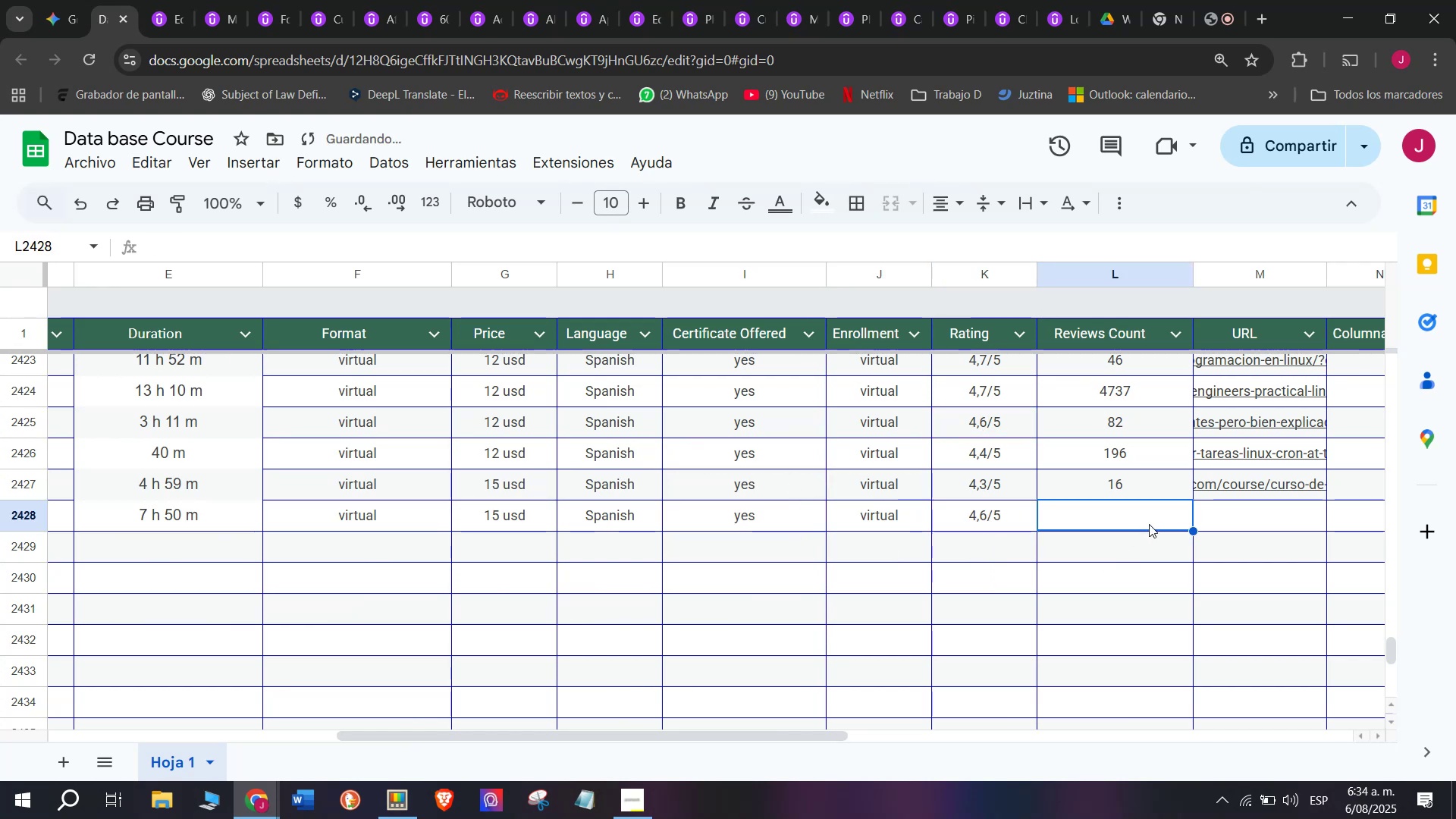 
type(158)
 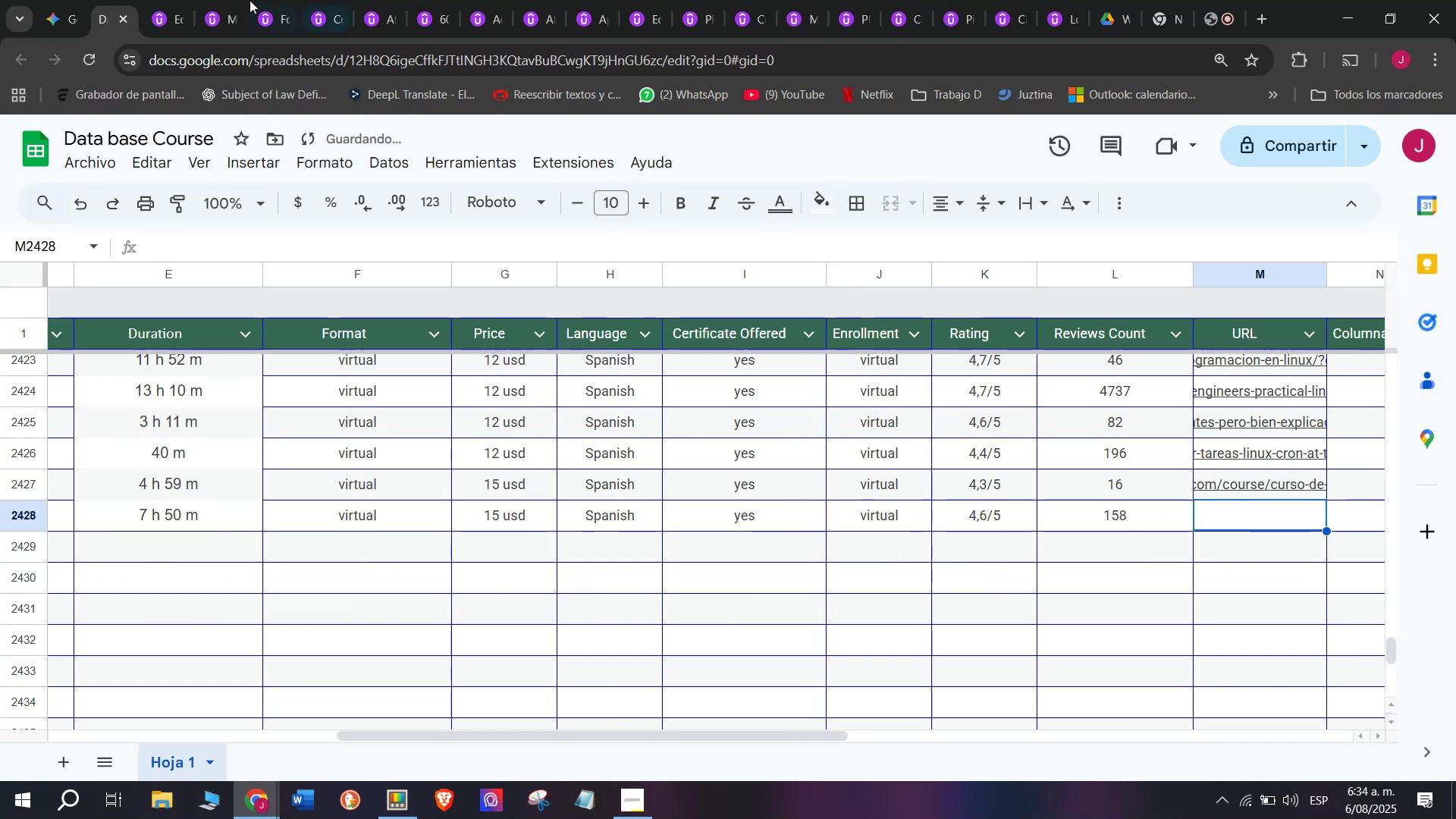 
left_click([170, 0])
 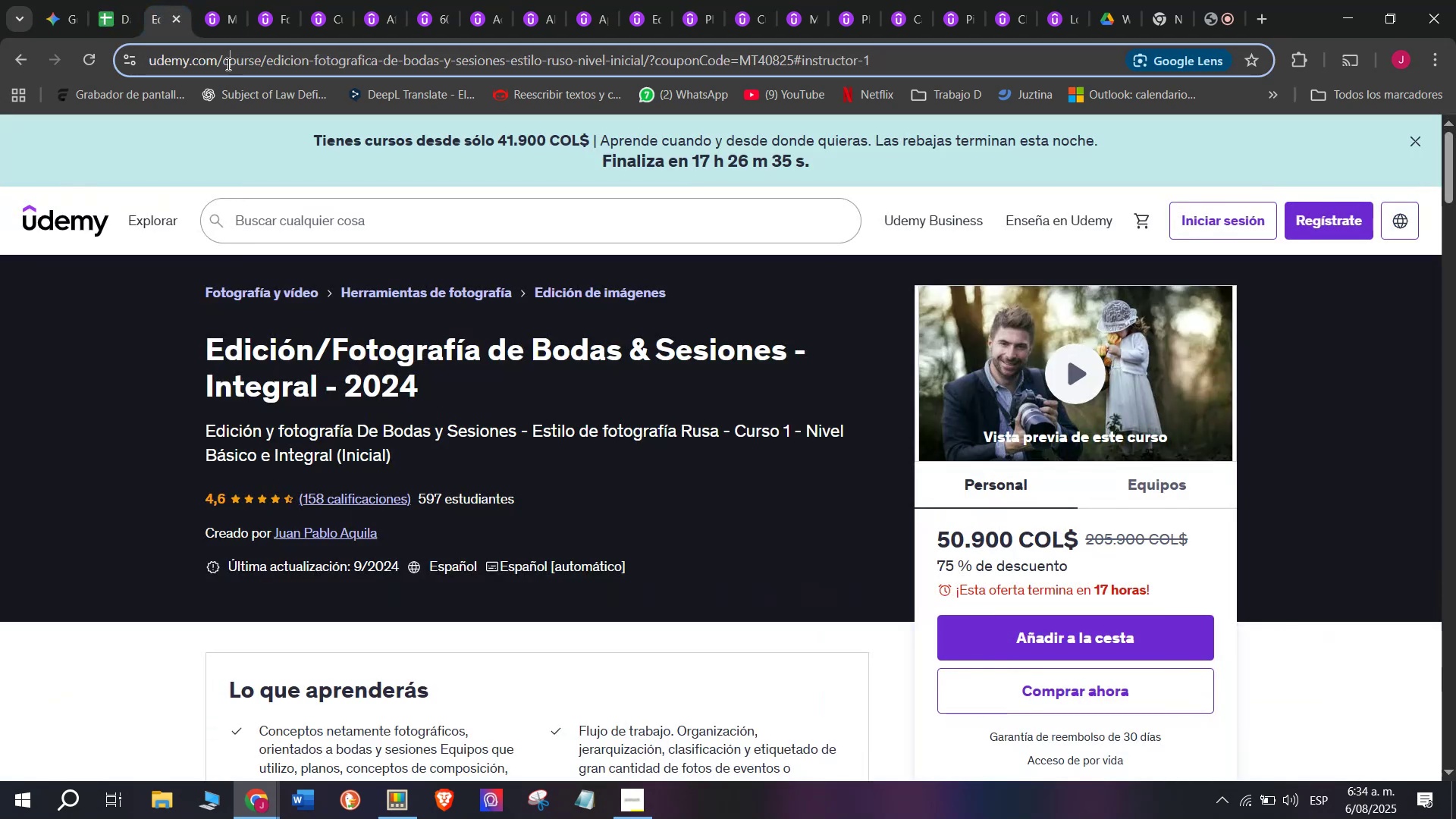 
double_click([227, 64])
 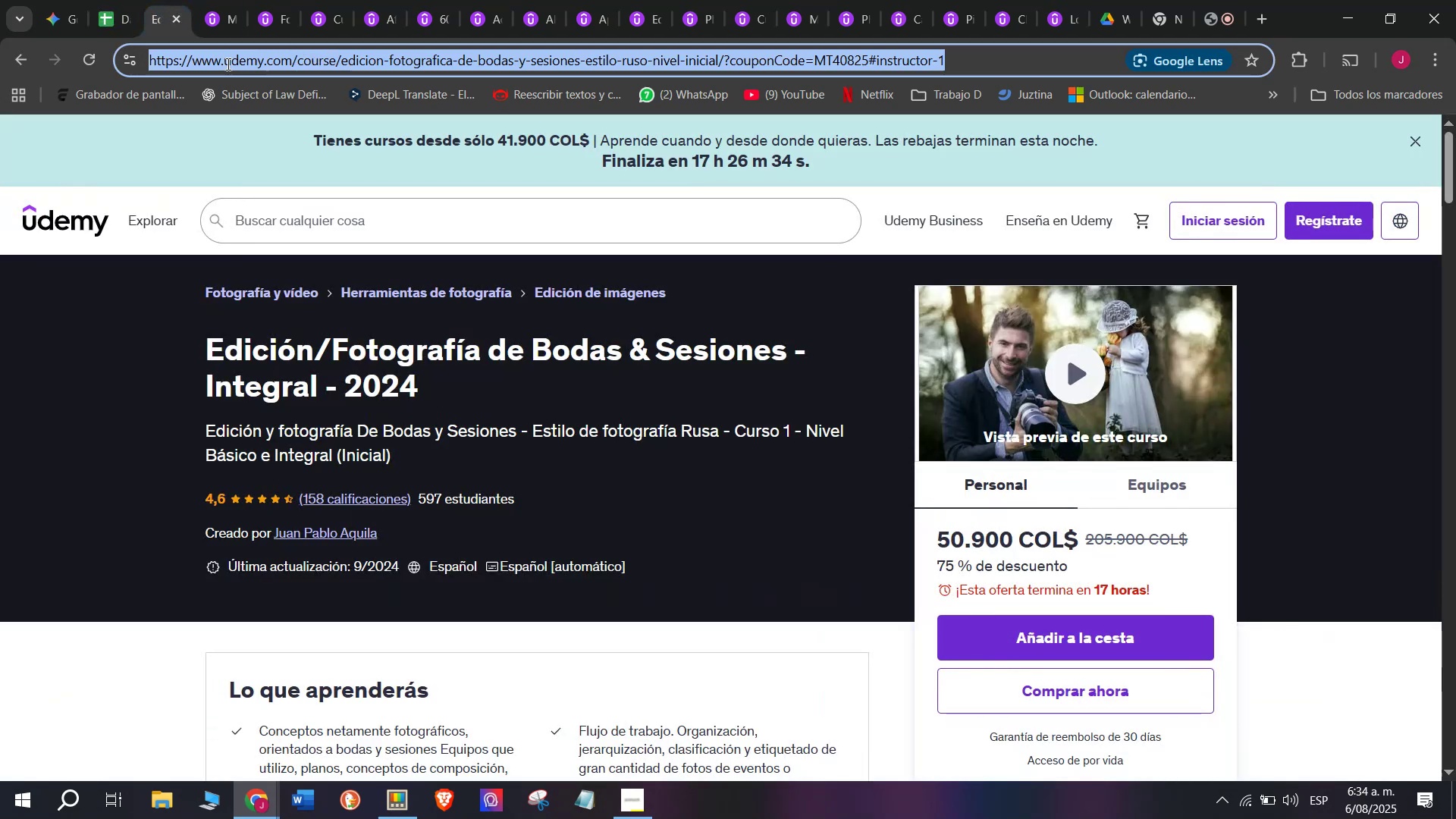 
triple_click([227, 64])
 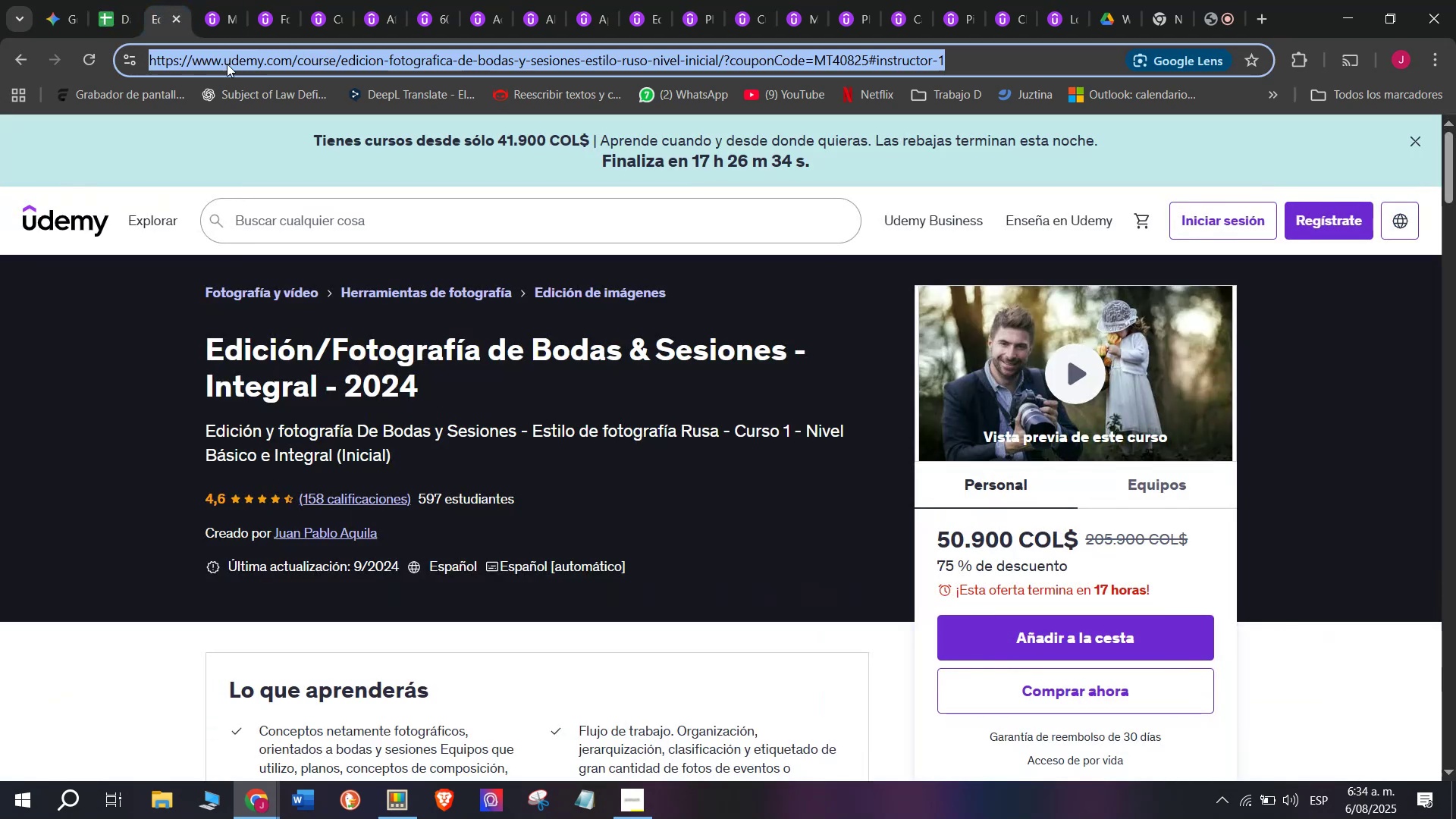 
key(Control+ControlLeft)
 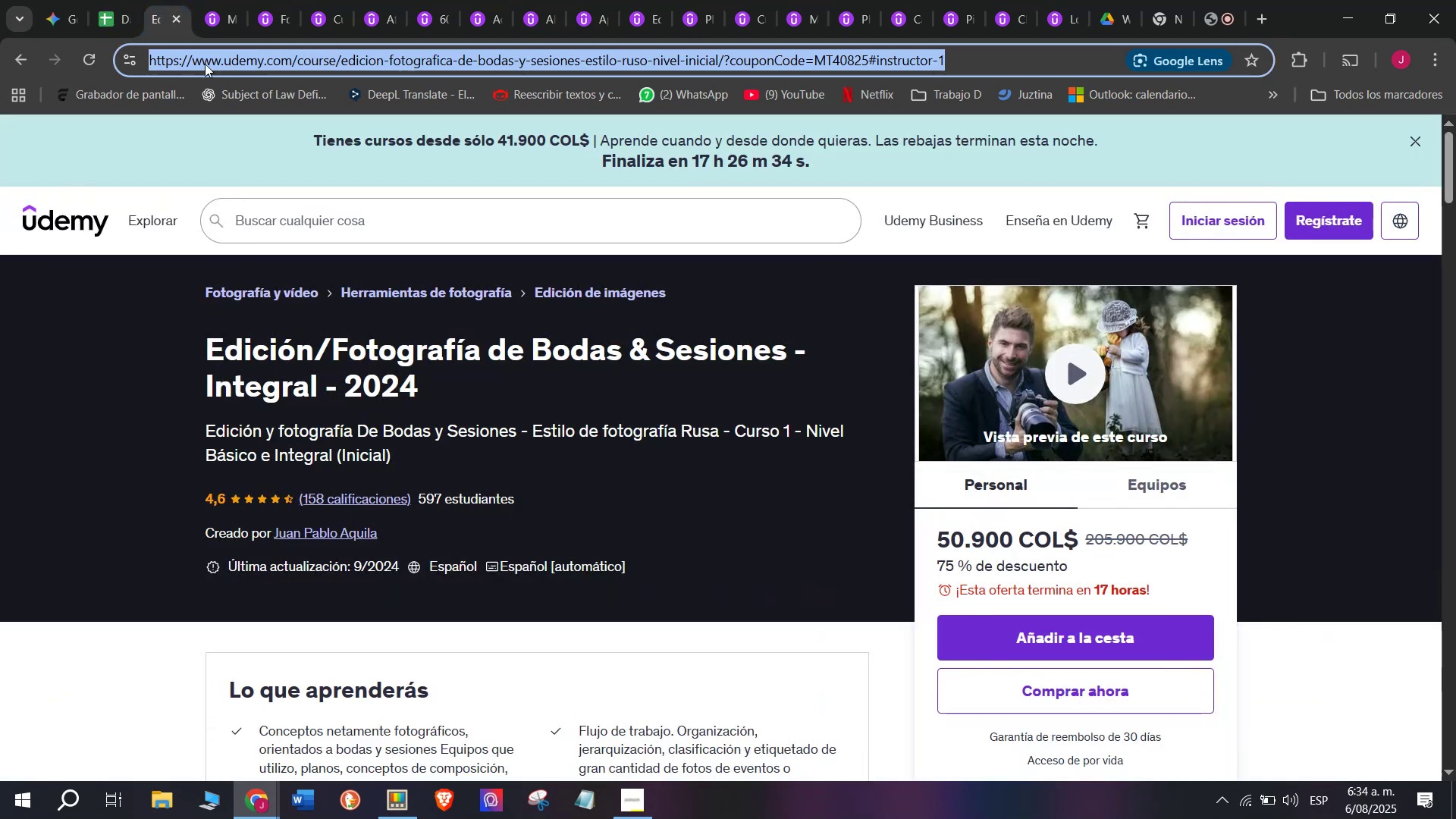 
key(Break)
 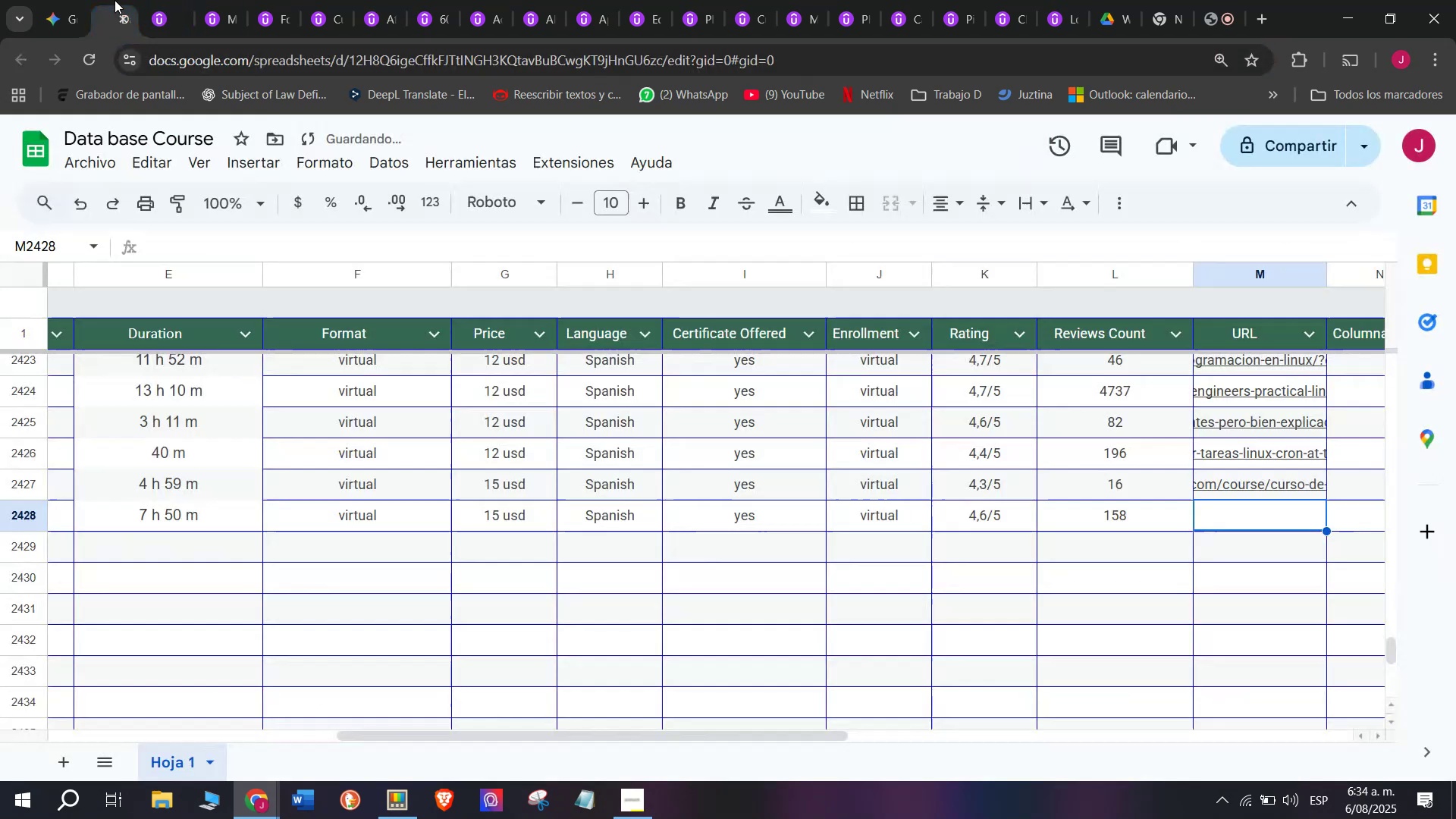 
key(Control+C)
 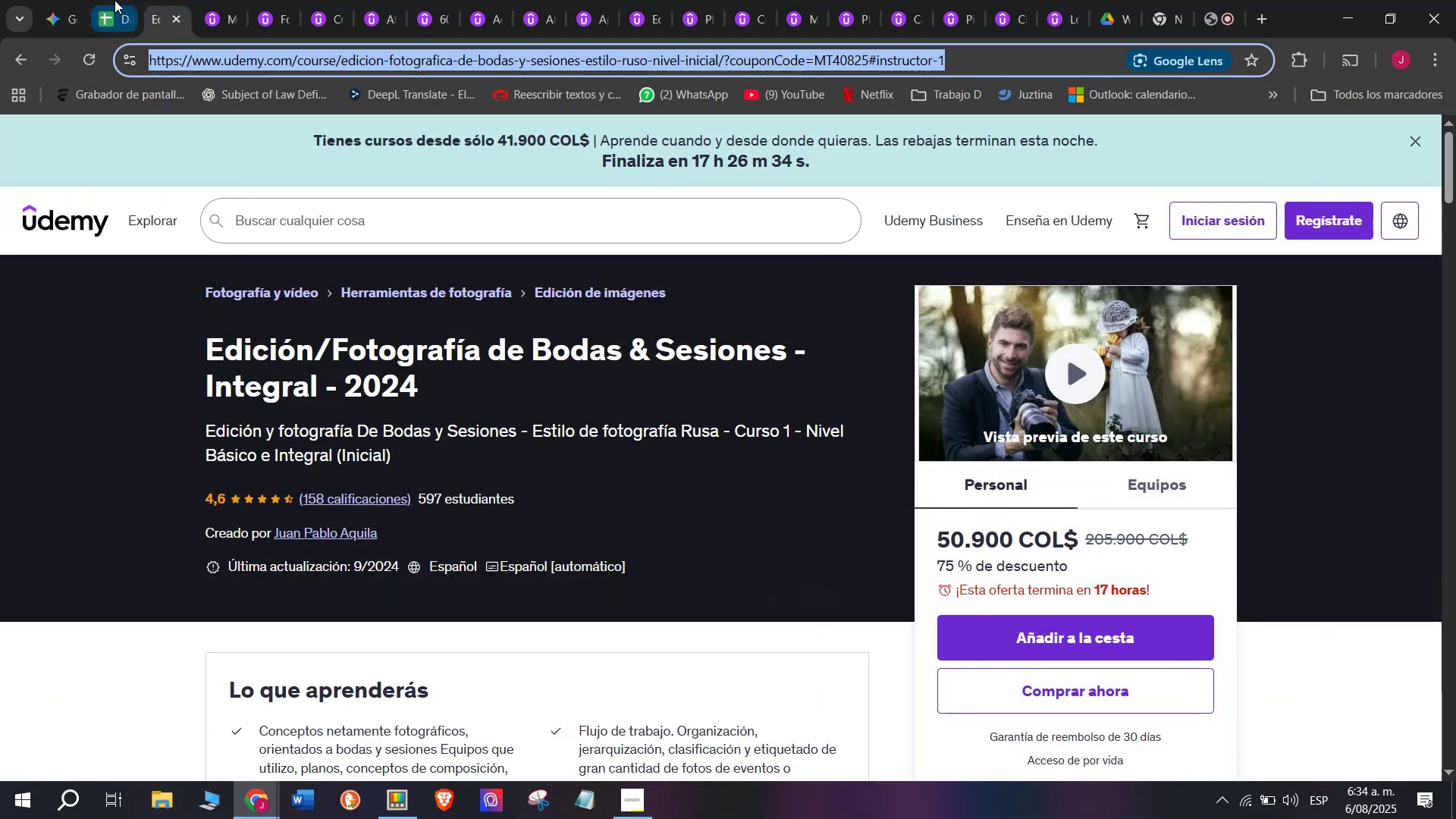 
left_click([115, 0])
 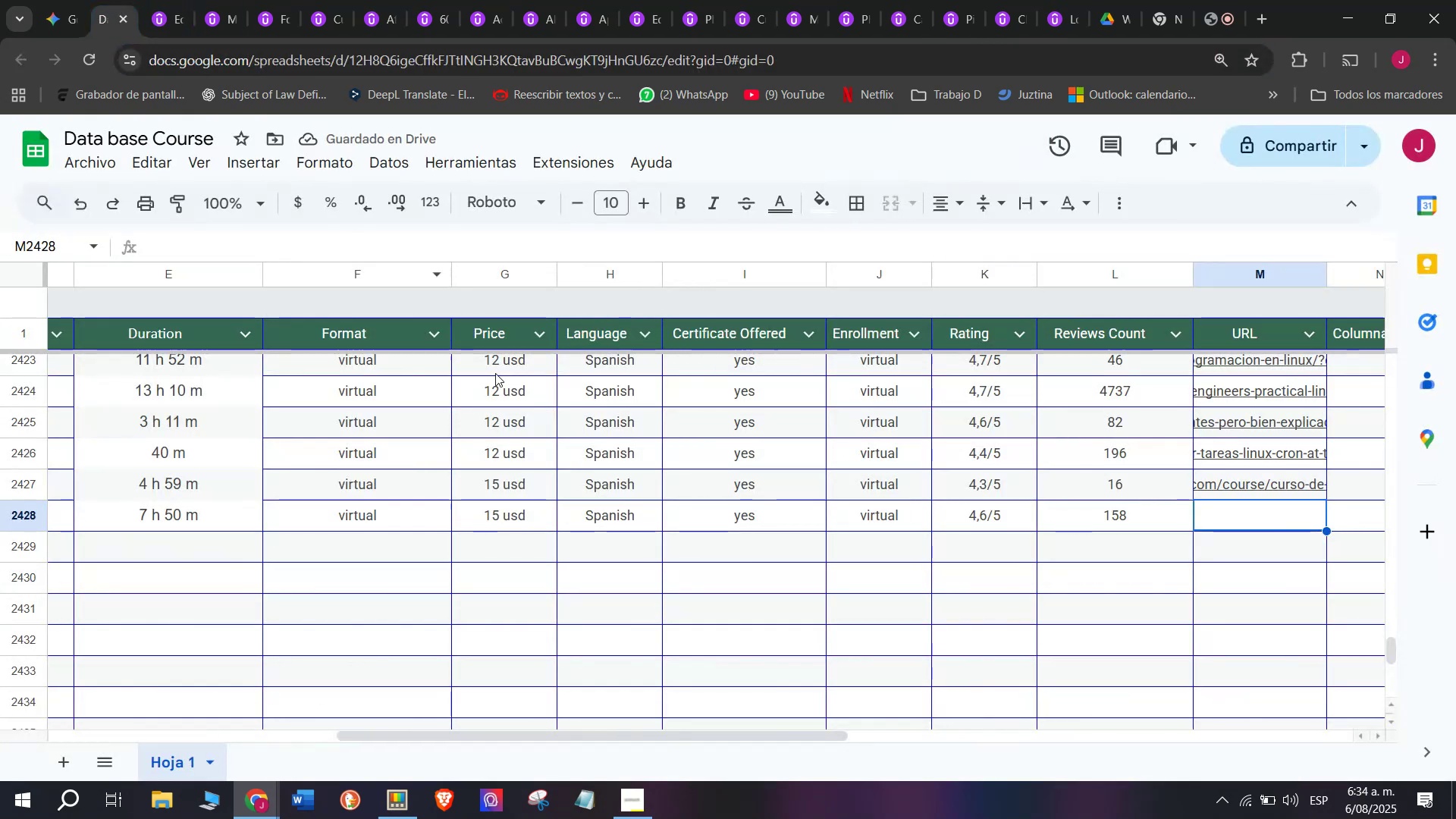 
key(Z)
 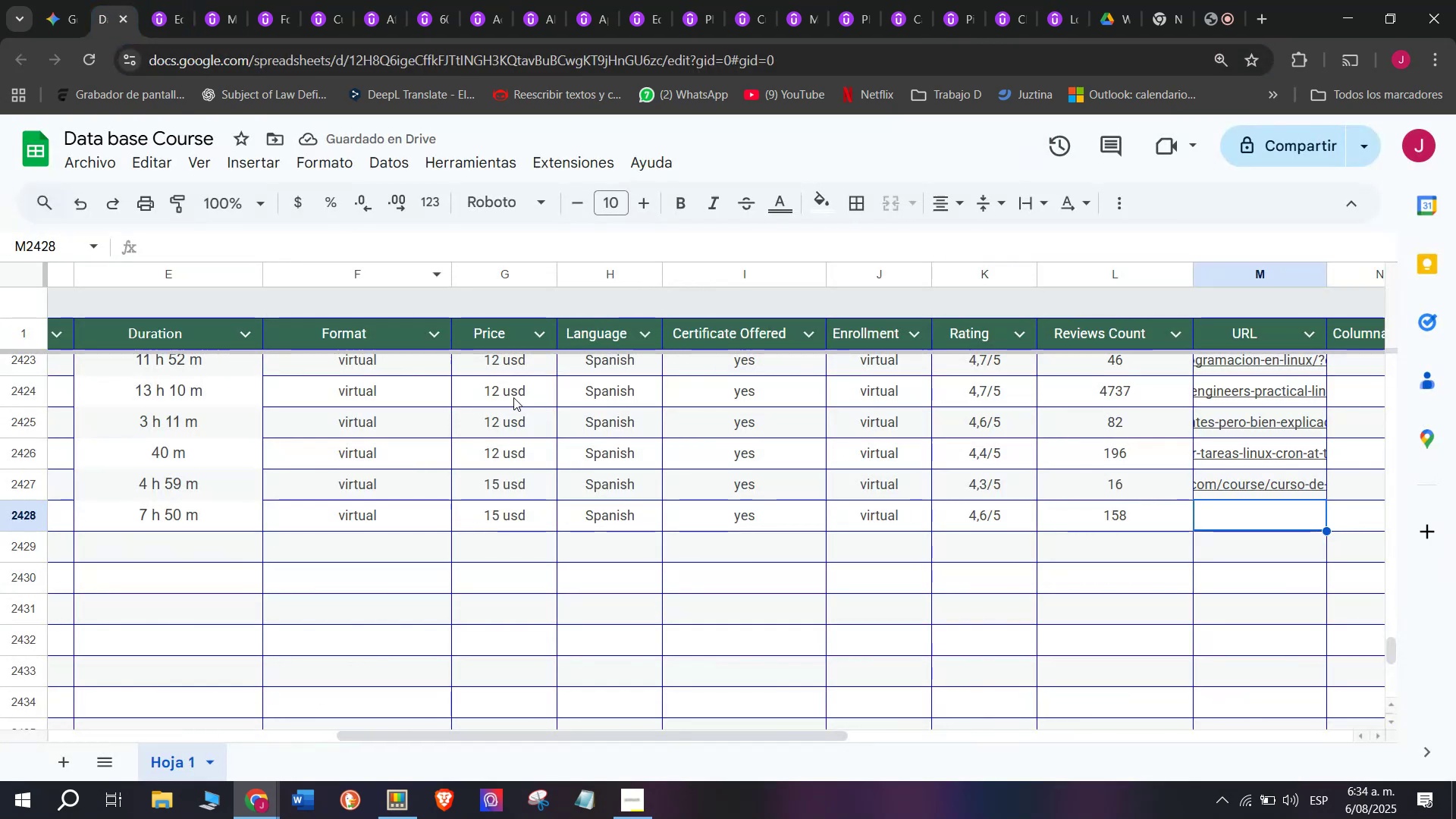 
key(Control+ControlLeft)
 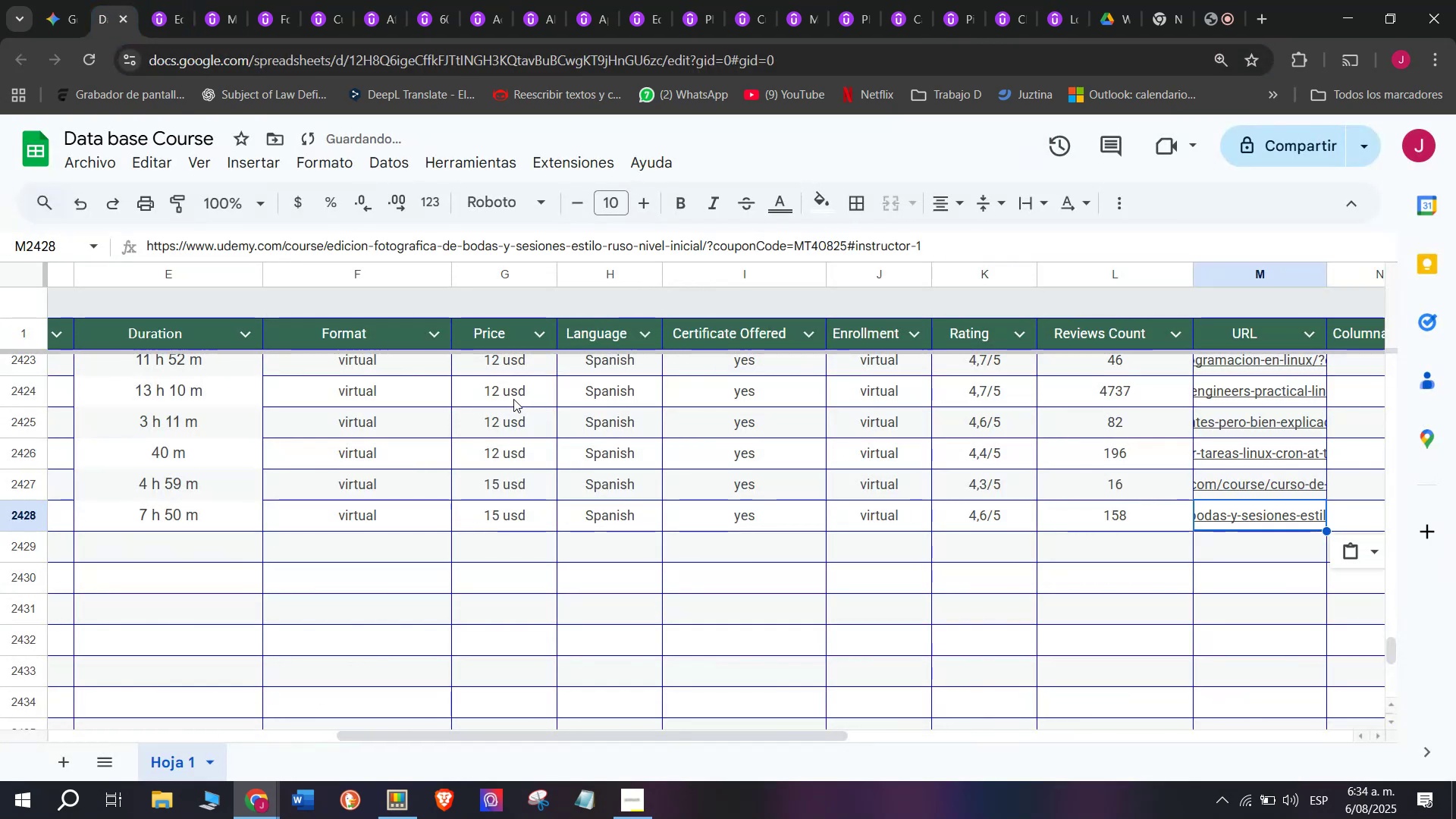 
key(Control+V)
 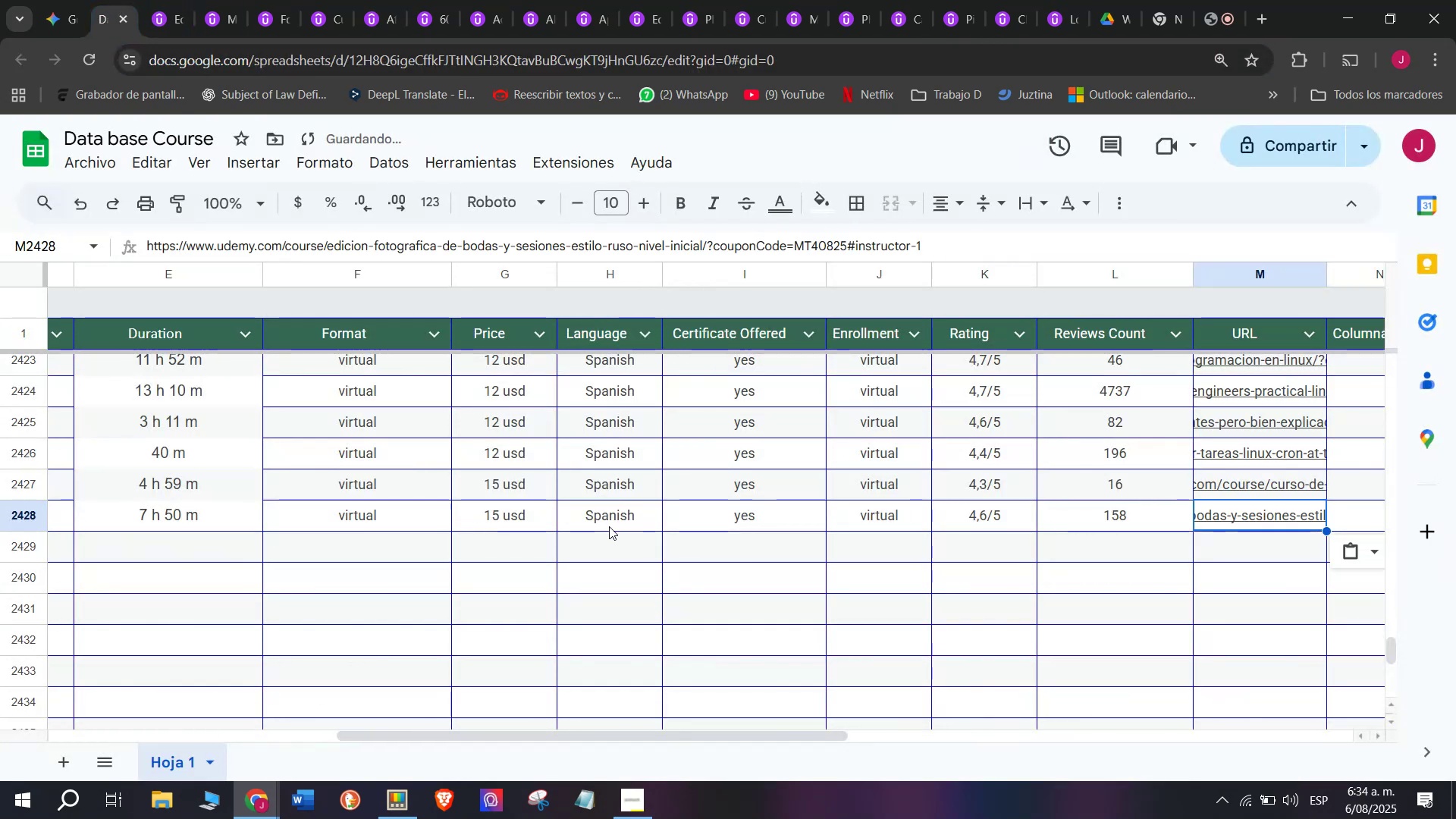 
scroll: coordinate [609, 526], scroll_direction: up, amount: 3.0
 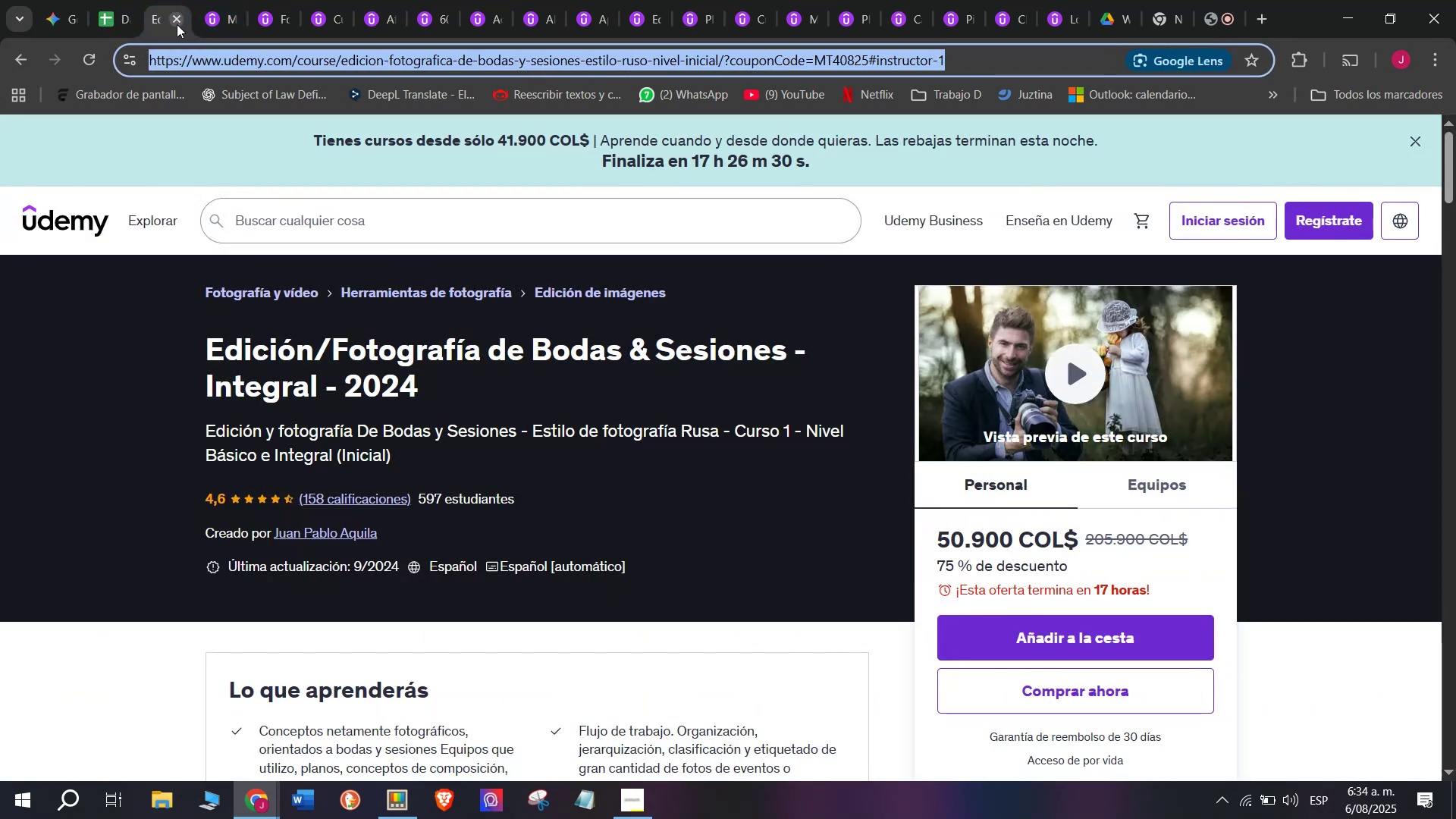 
left_click_drag(start_coordinate=[162, 338], to_coordinate=[640, 391])
 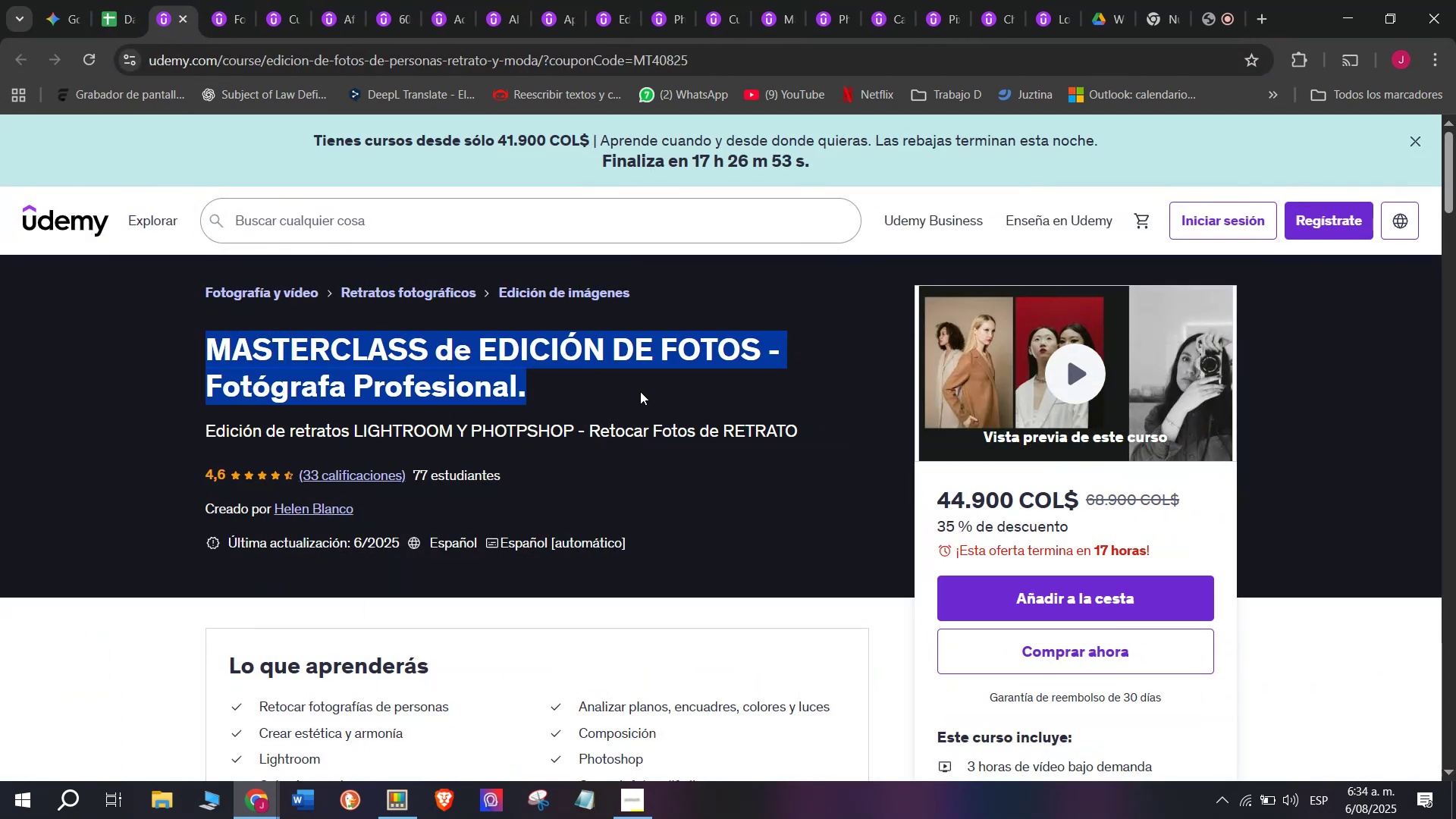 
hold_key(key=Break, duration=0.56)
 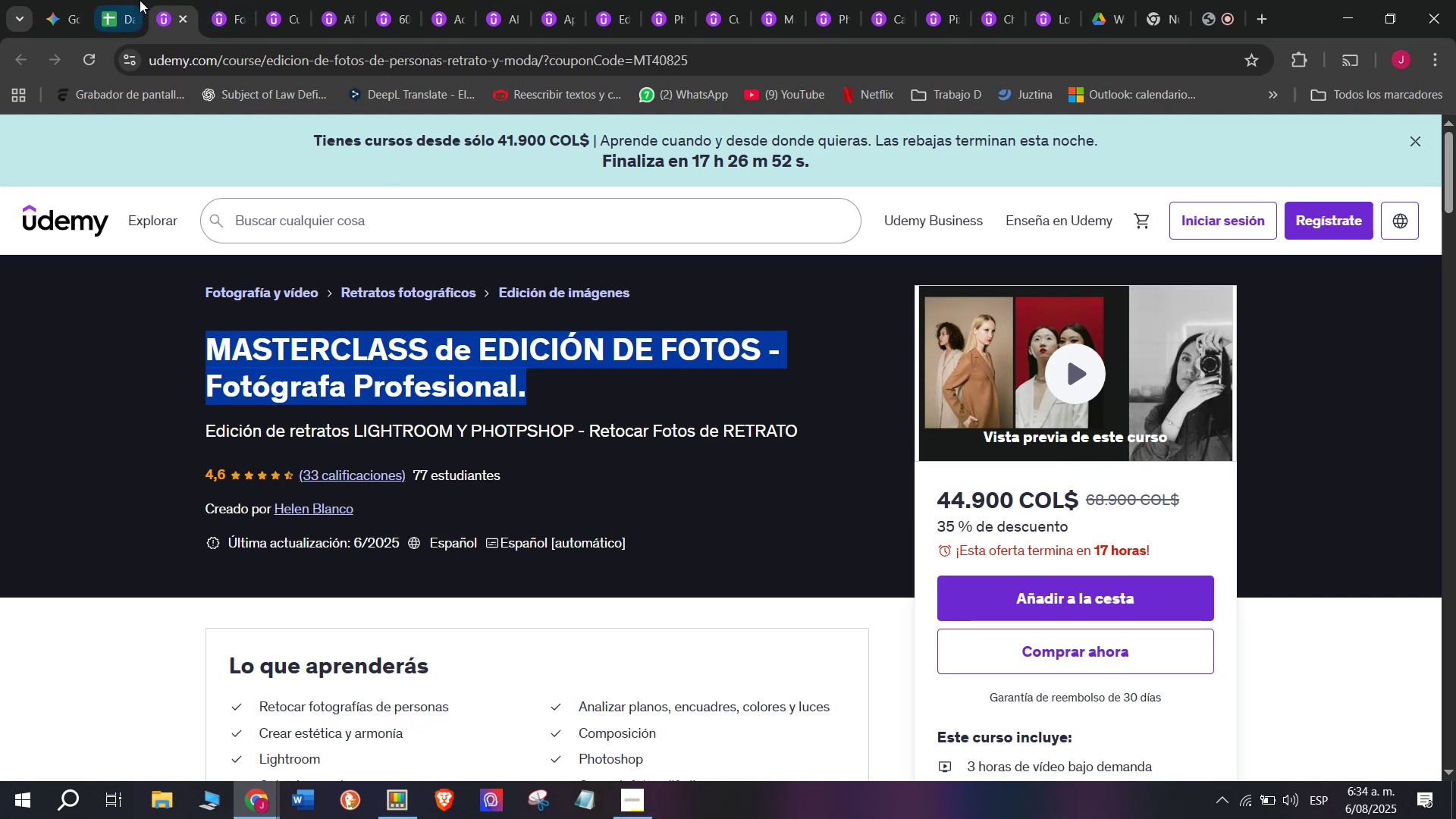 
hold_key(key=ControlLeft, duration=0.56)
 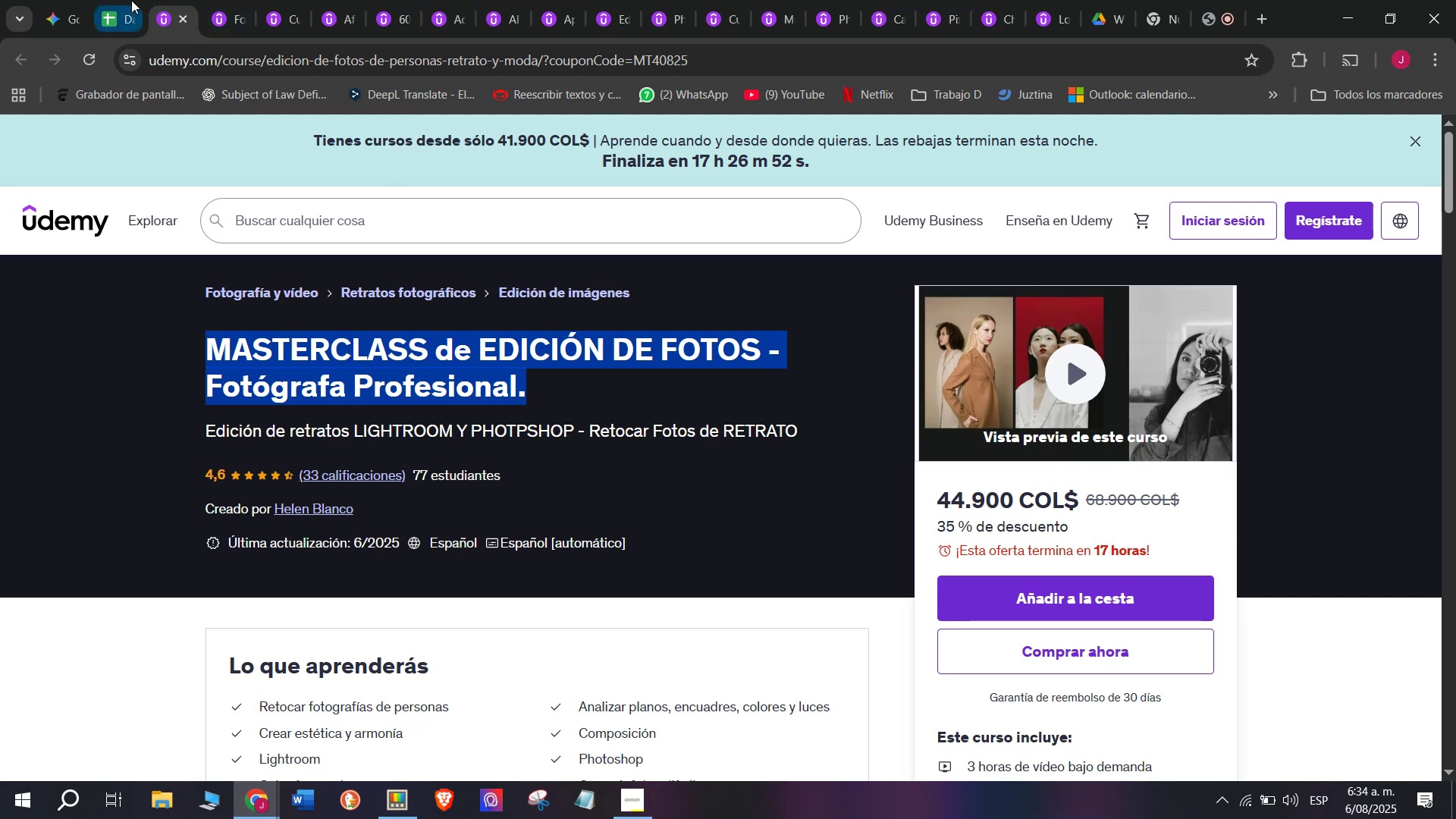 
hold_key(key=C, duration=0.56)
 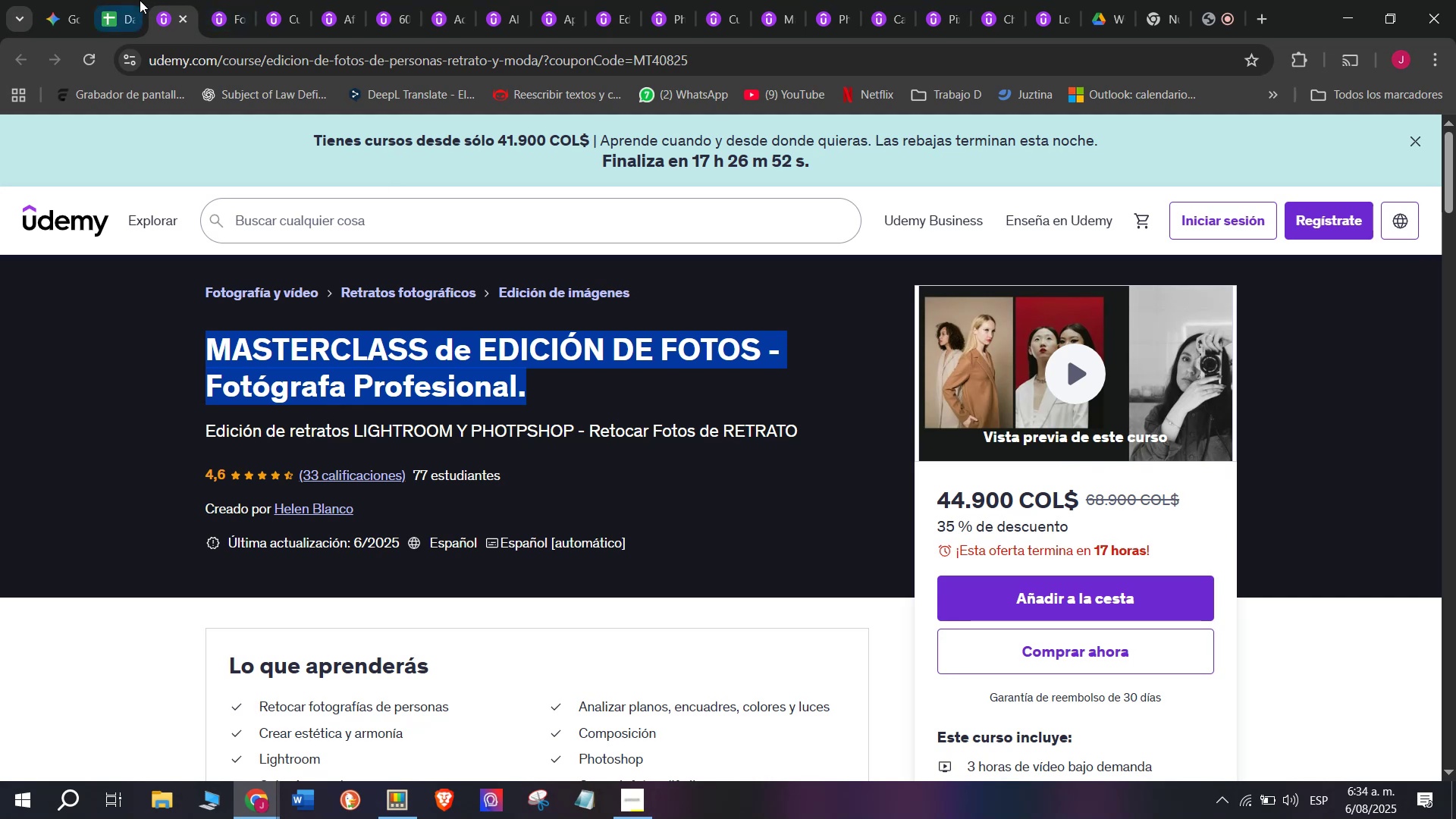 
left_click([124, 0])
 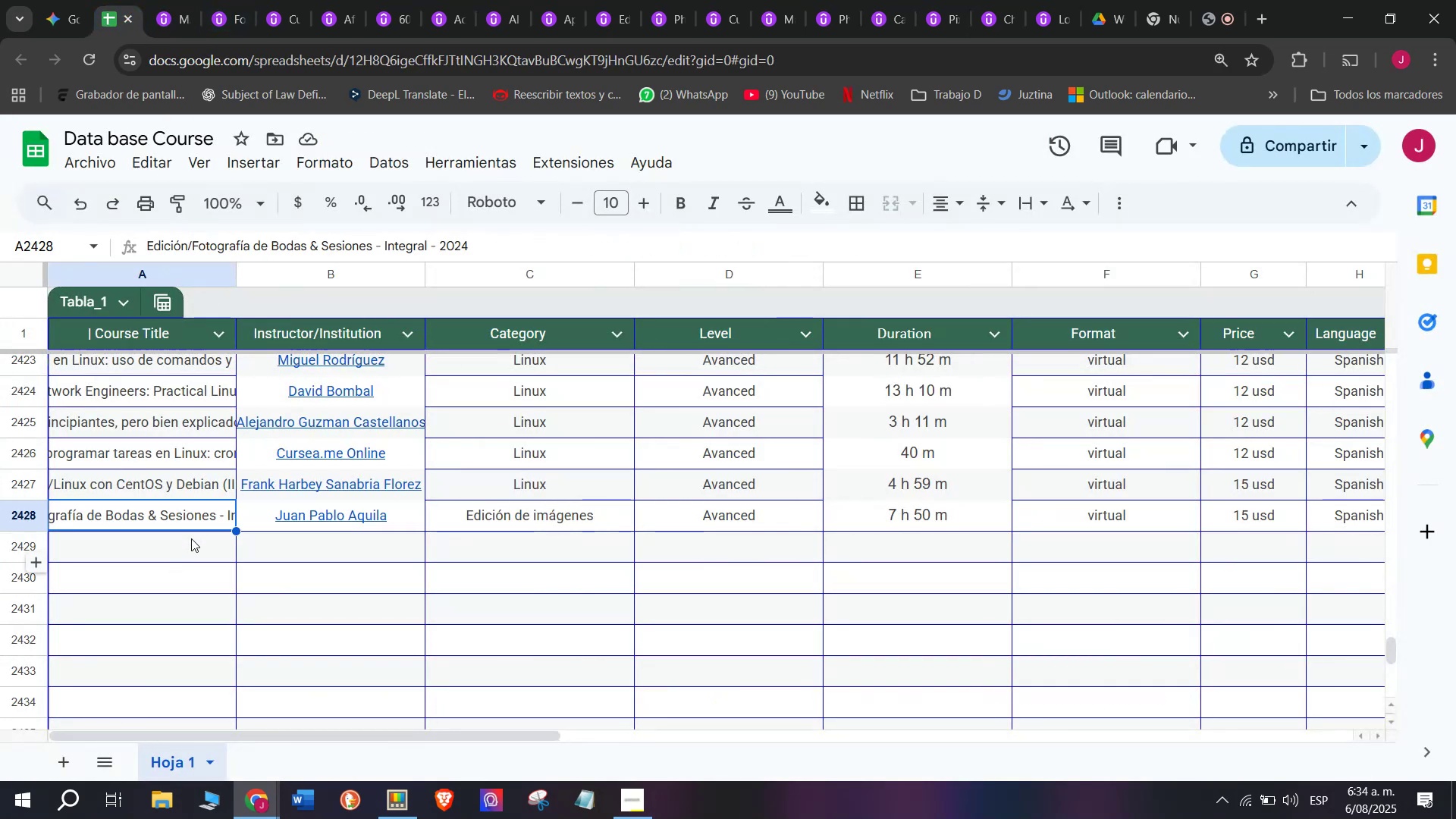 
double_click([193, 541])
 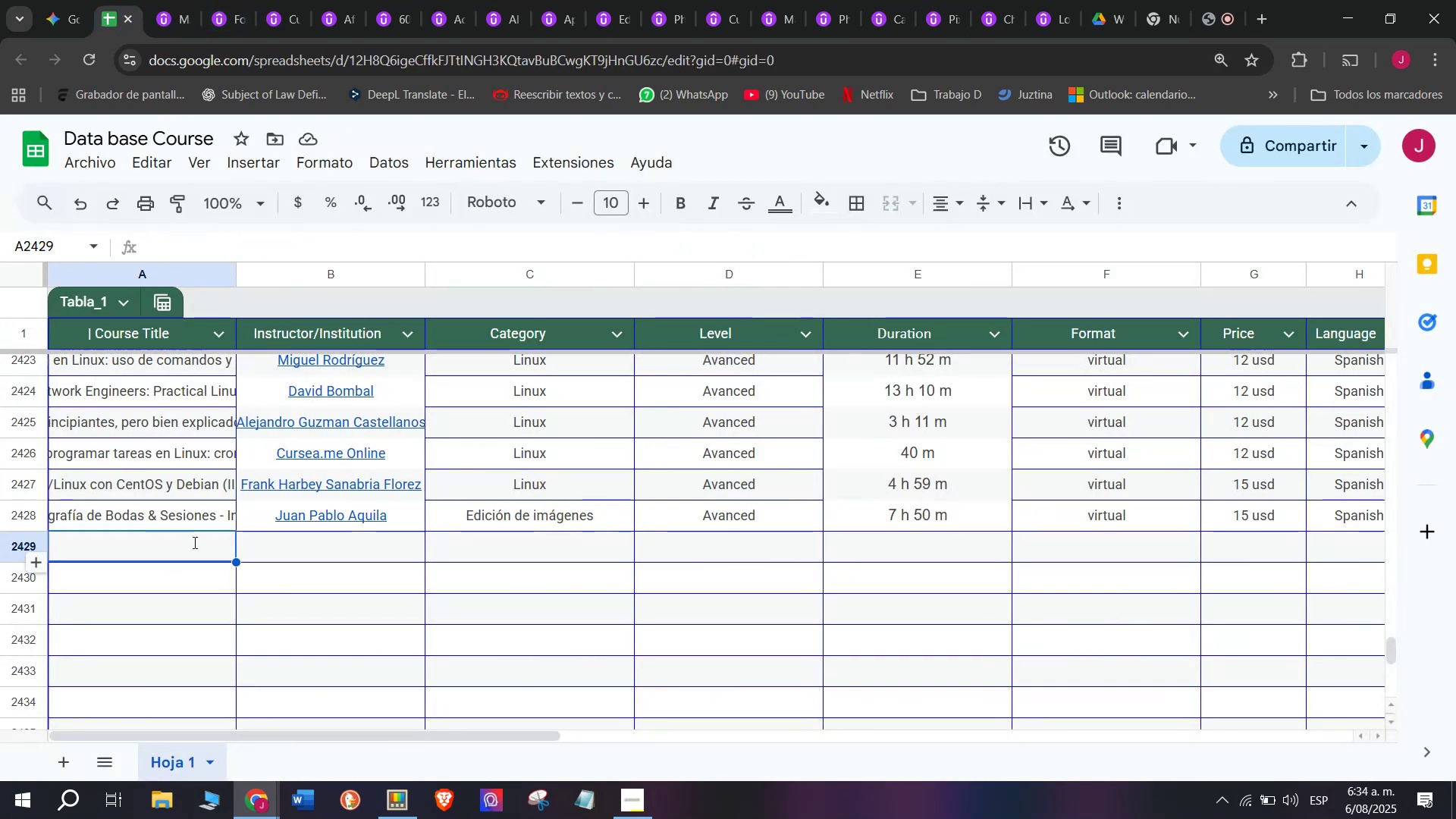 
key(Control+ControlLeft)
 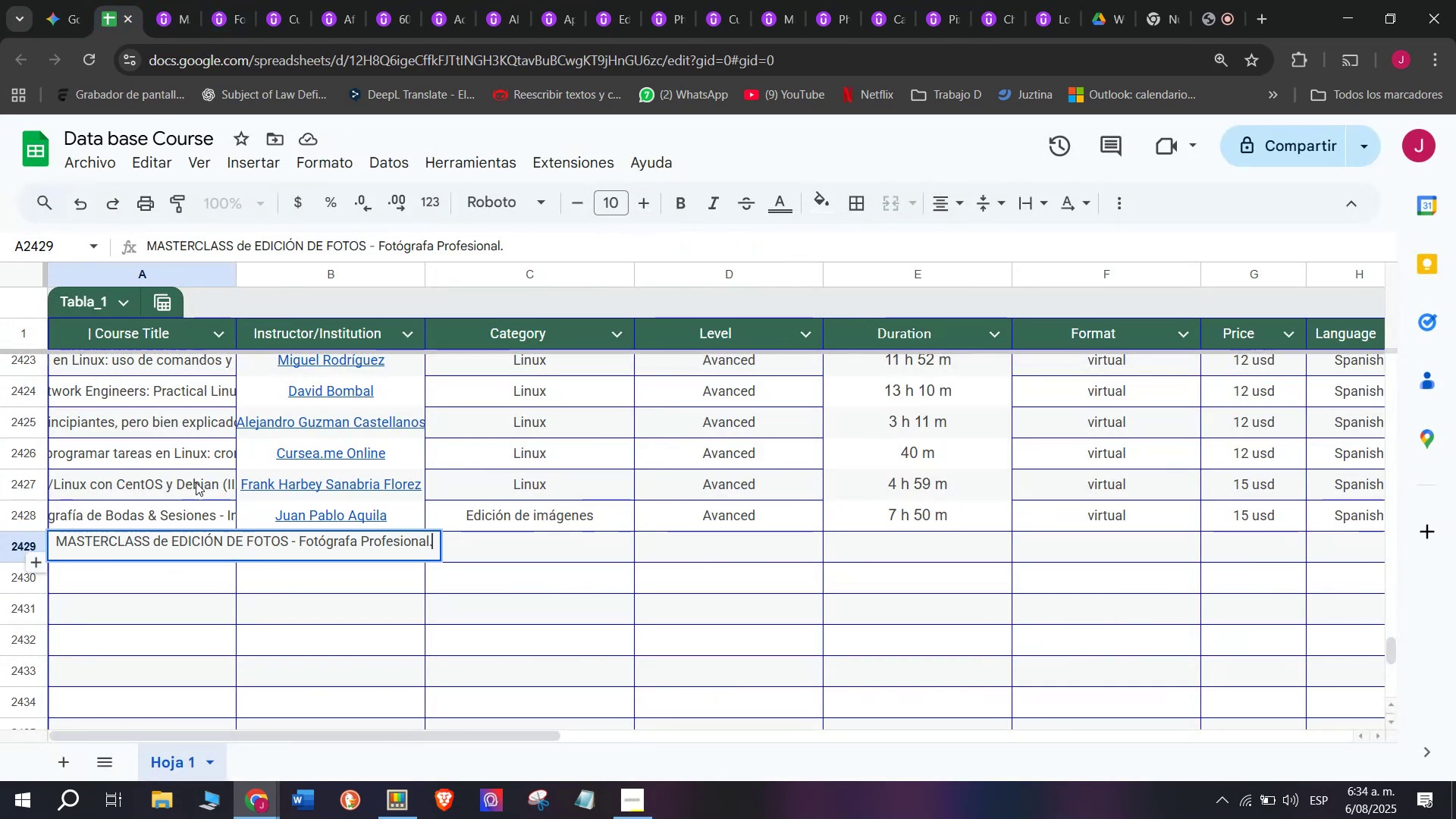 
key(Z)
 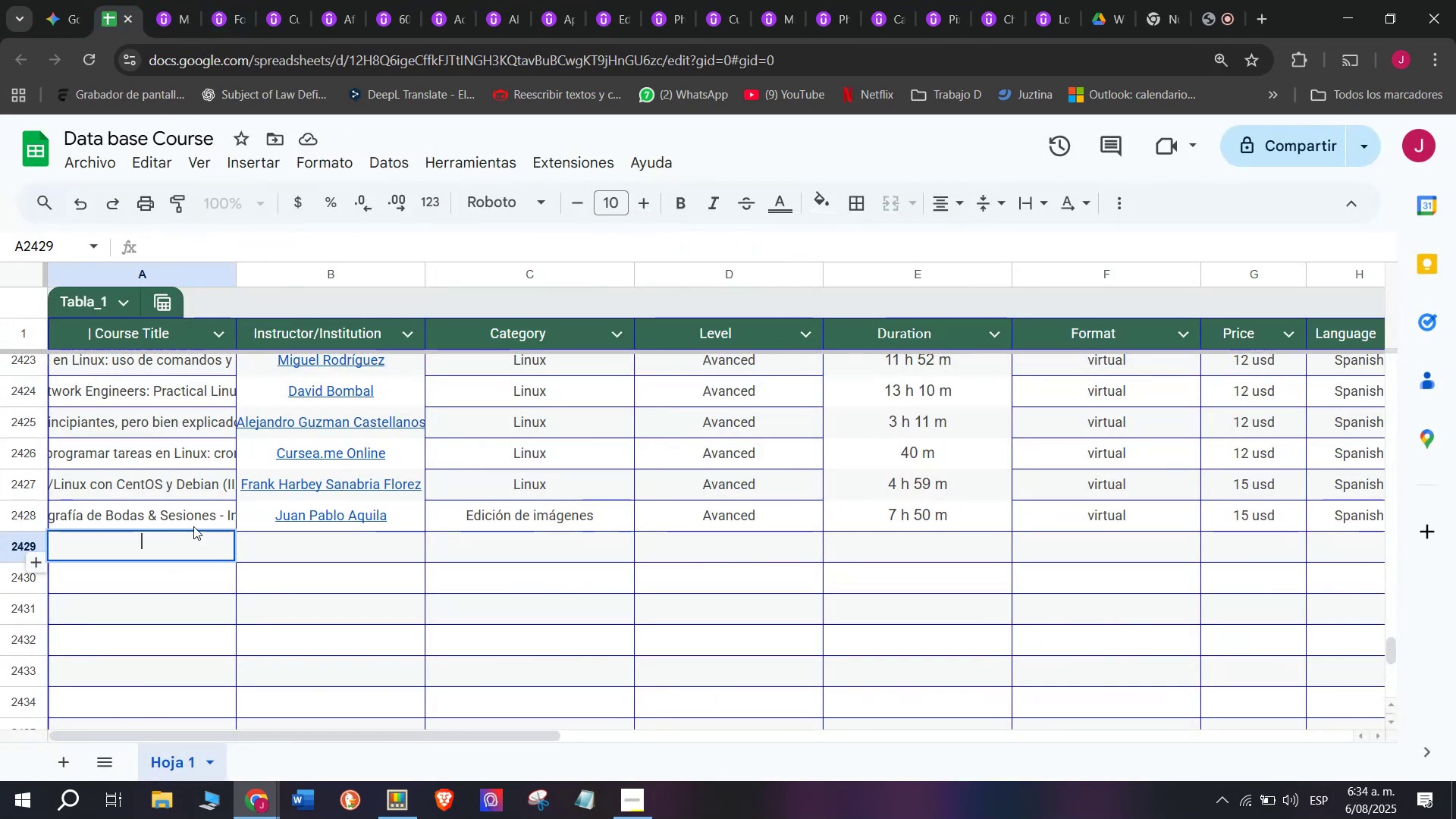 
key(Control+V)
 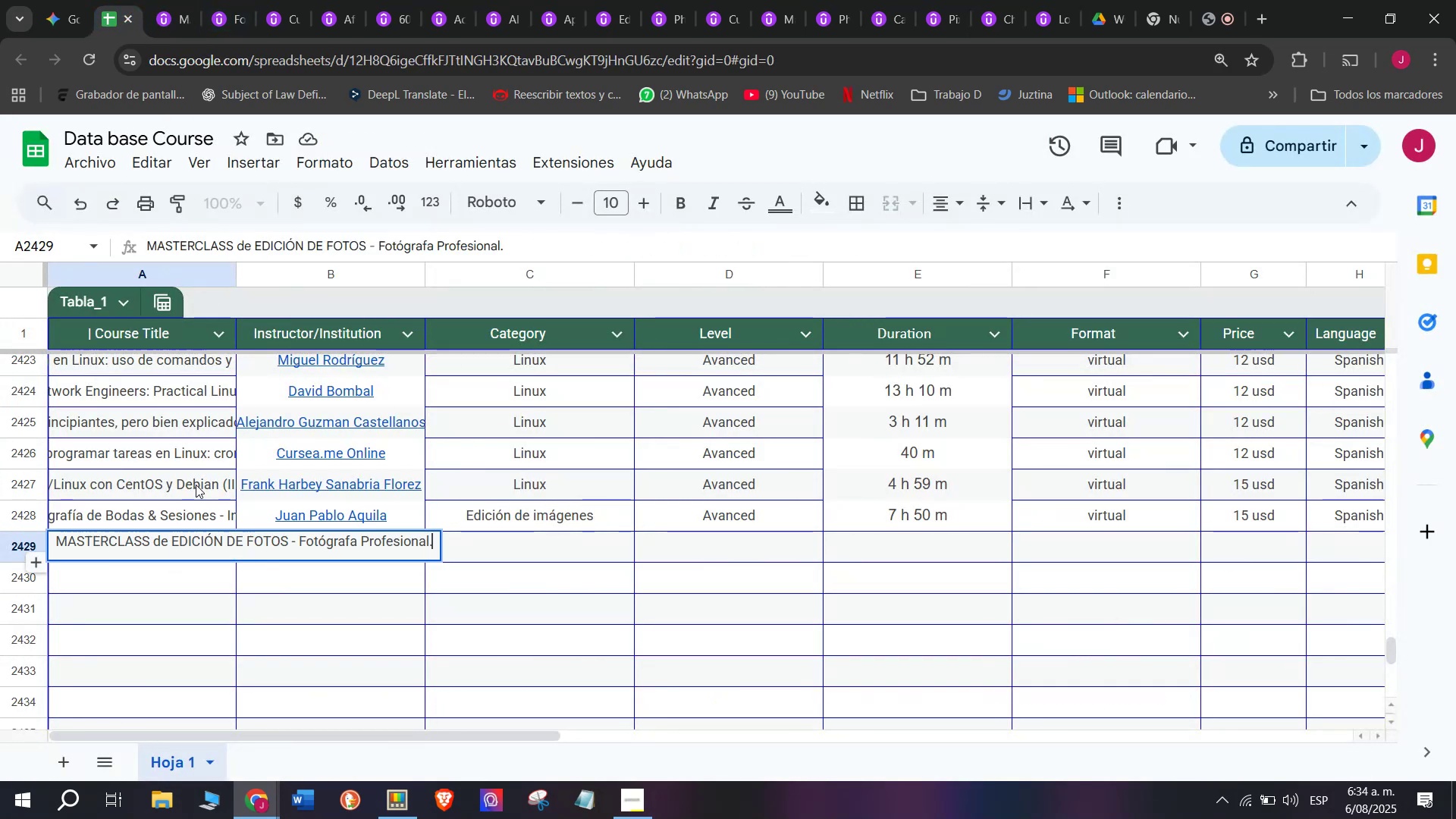 
left_click([196, 482])
 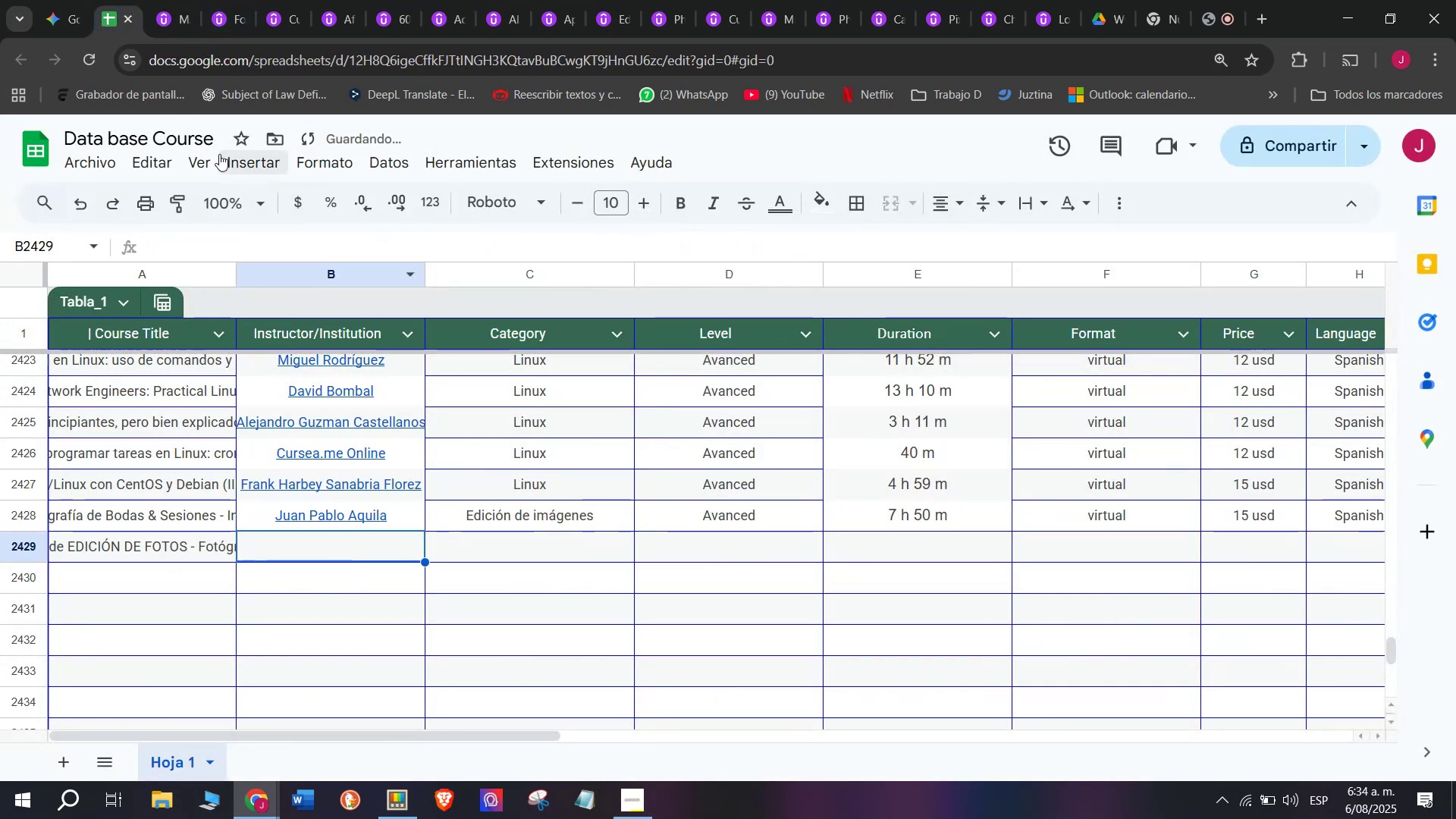 
left_click([169, 0])
 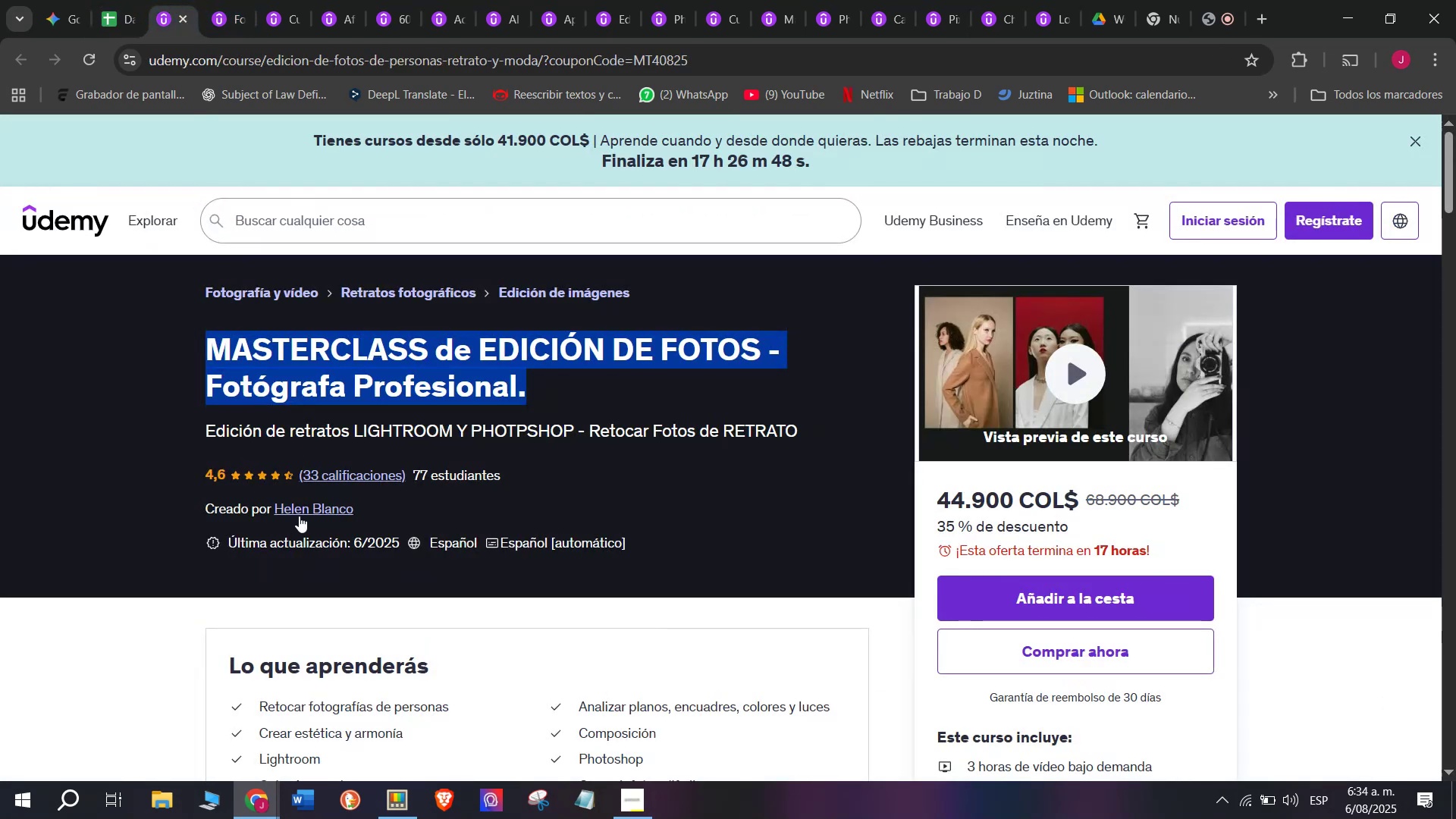 
left_click_drag(start_coordinate=[301, 510], to_coordinate=[301, 506])
 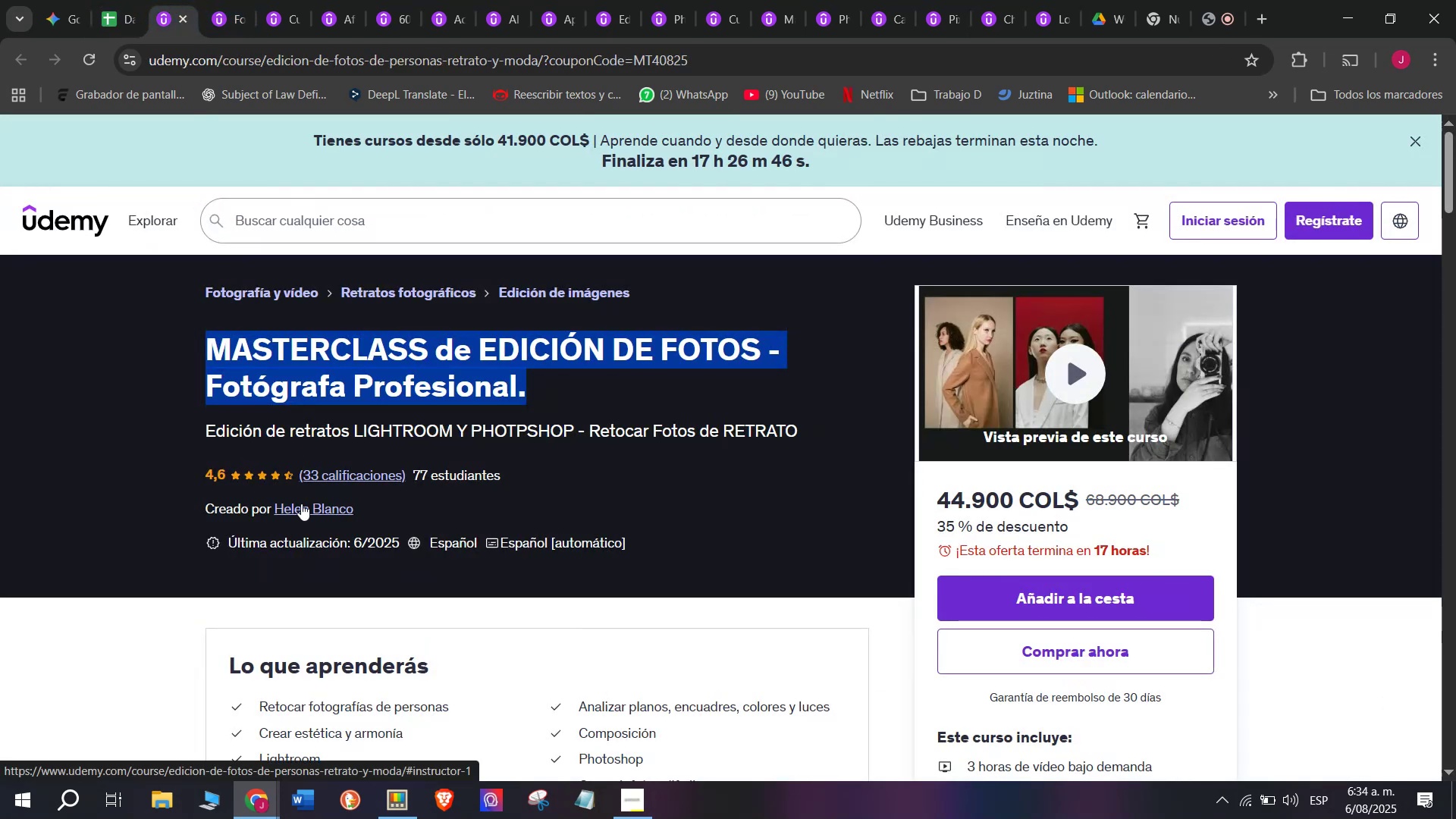 
left_click([301, 501])
 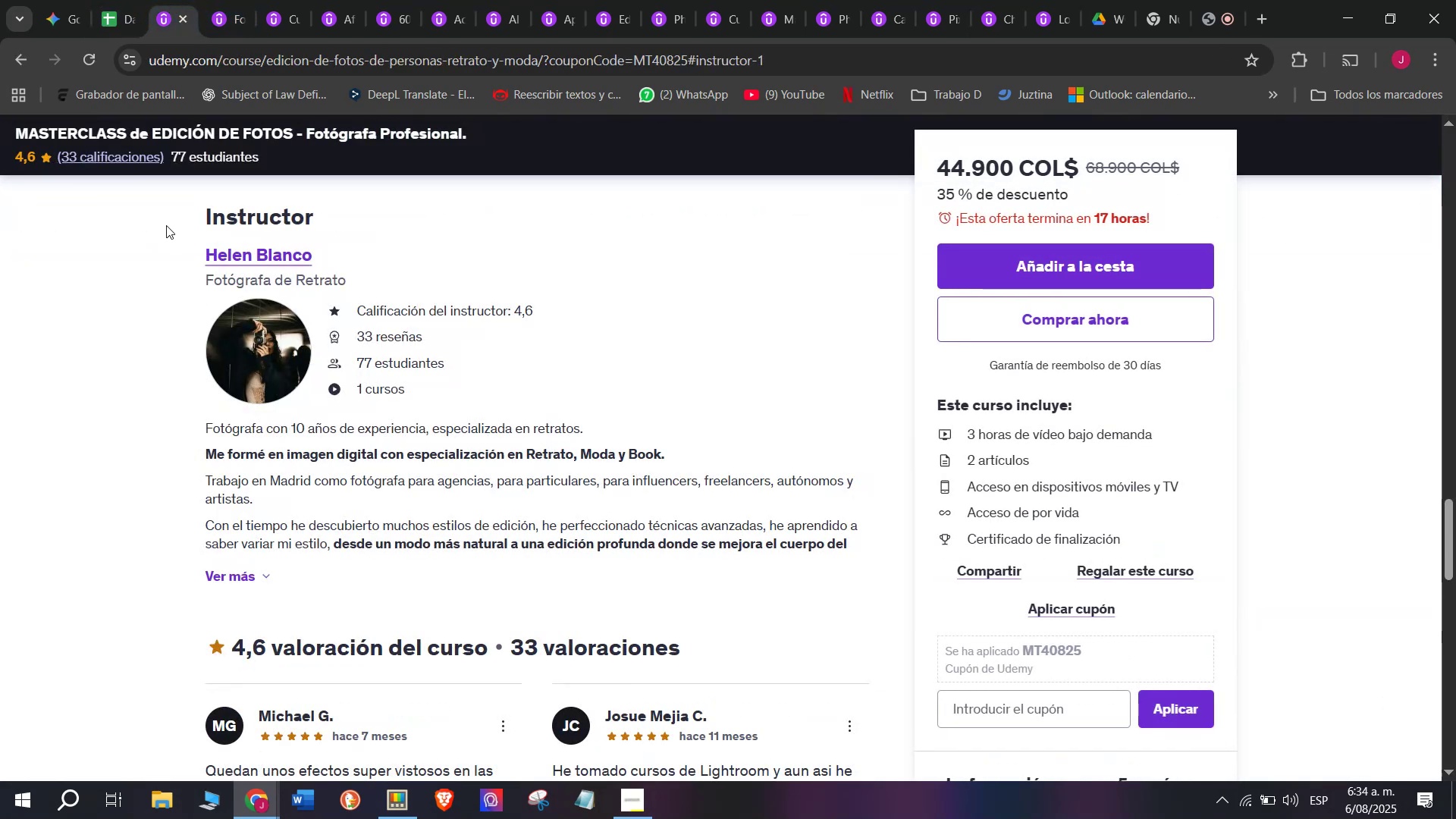 
left_click_drag(start_coordinate=[184, 243], to_coordinate=[582, 254])
 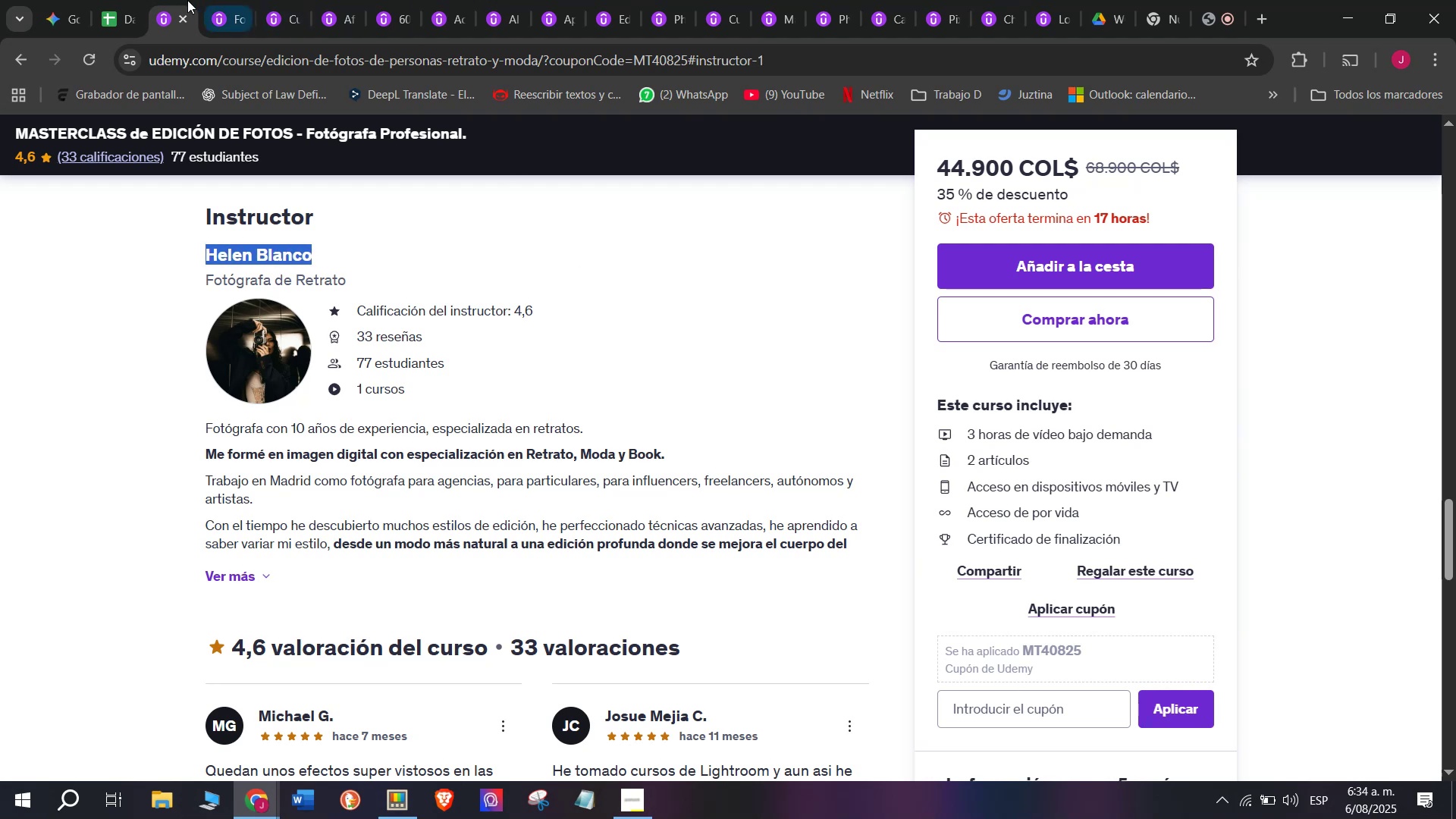 
hold_key(key=Break, duration=0.37)
 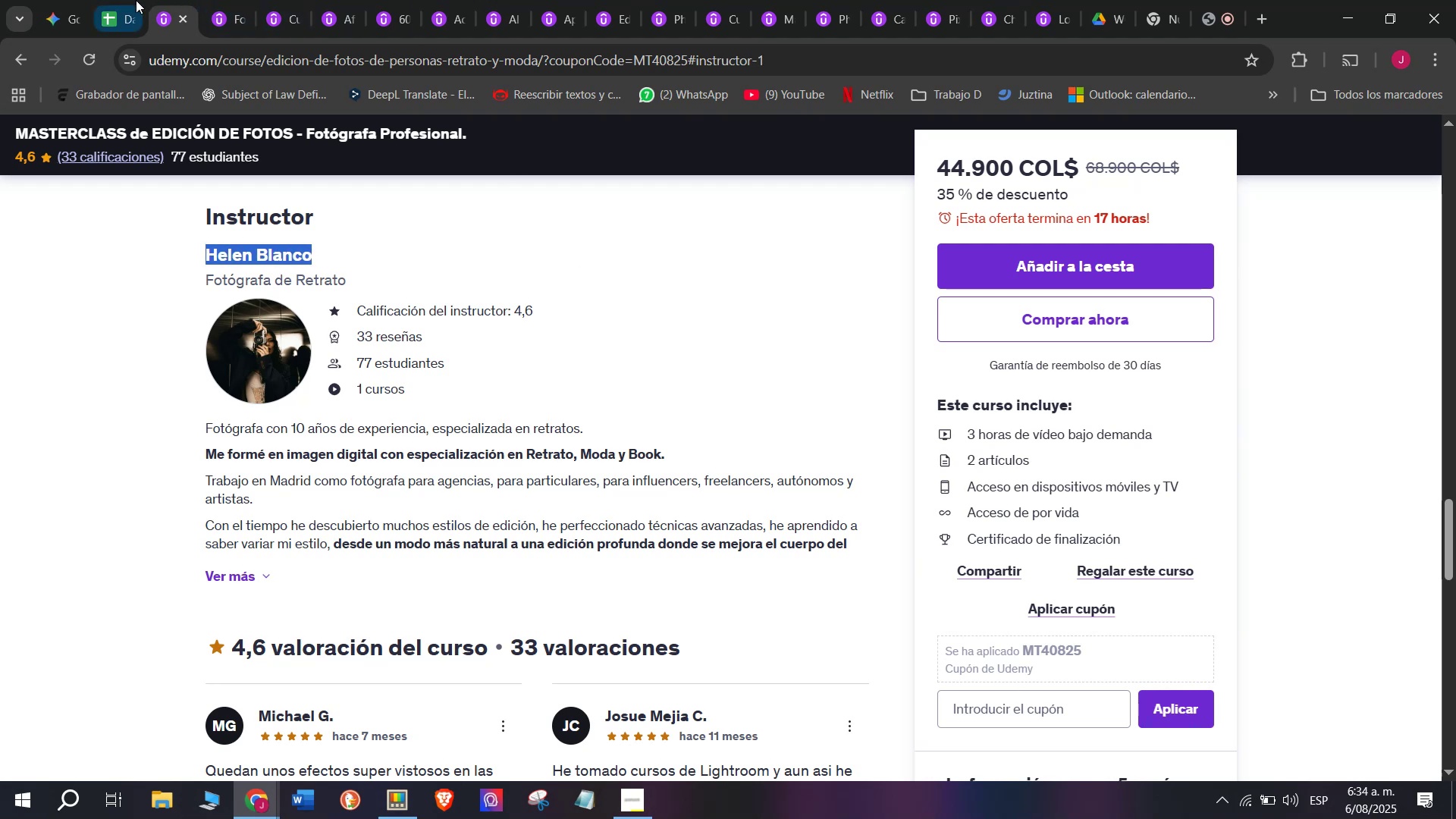 
hold_key(key=ControlLeft, duration=0.37)
 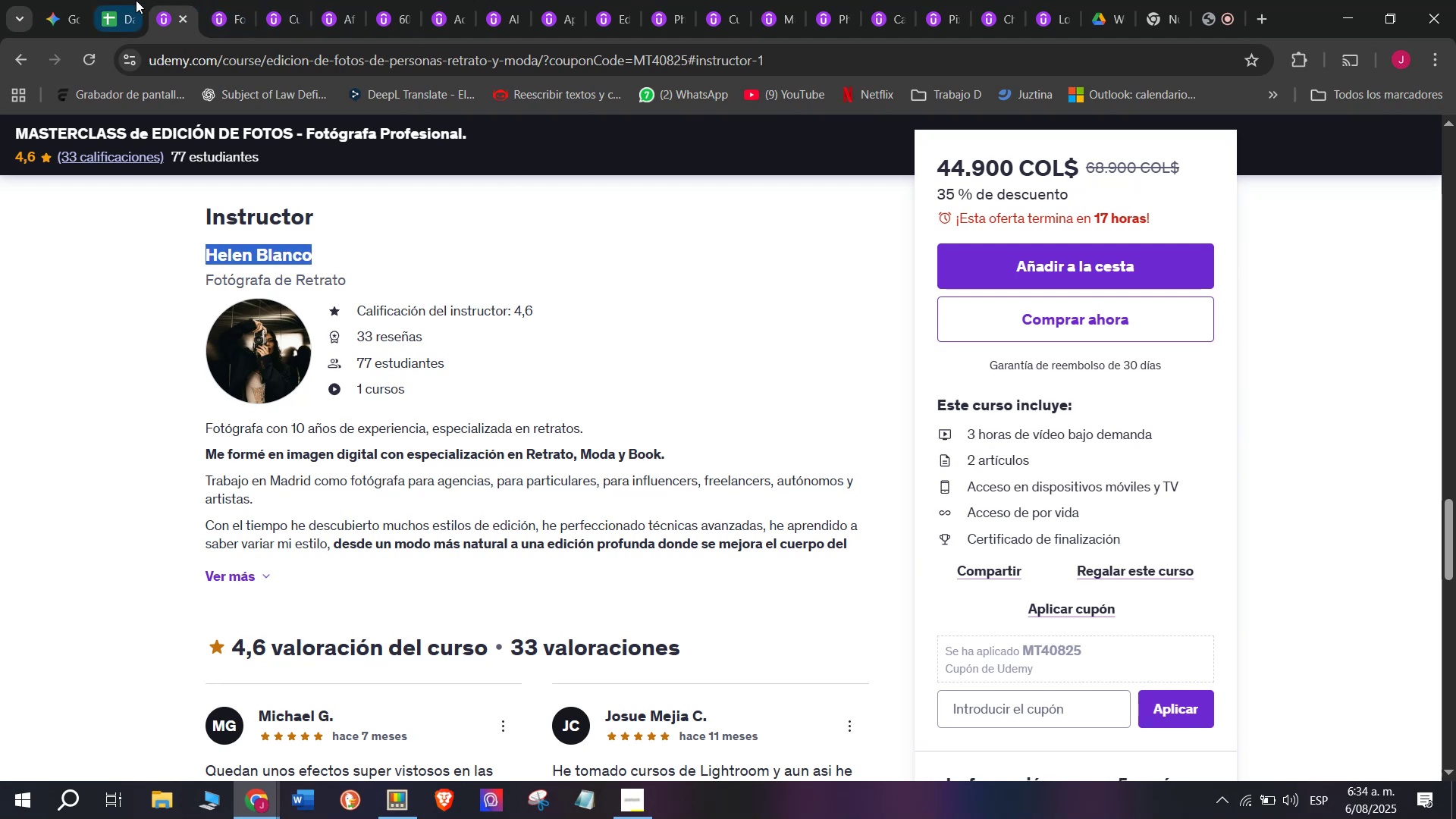 
hold_key(key=C, duration=0.37)
 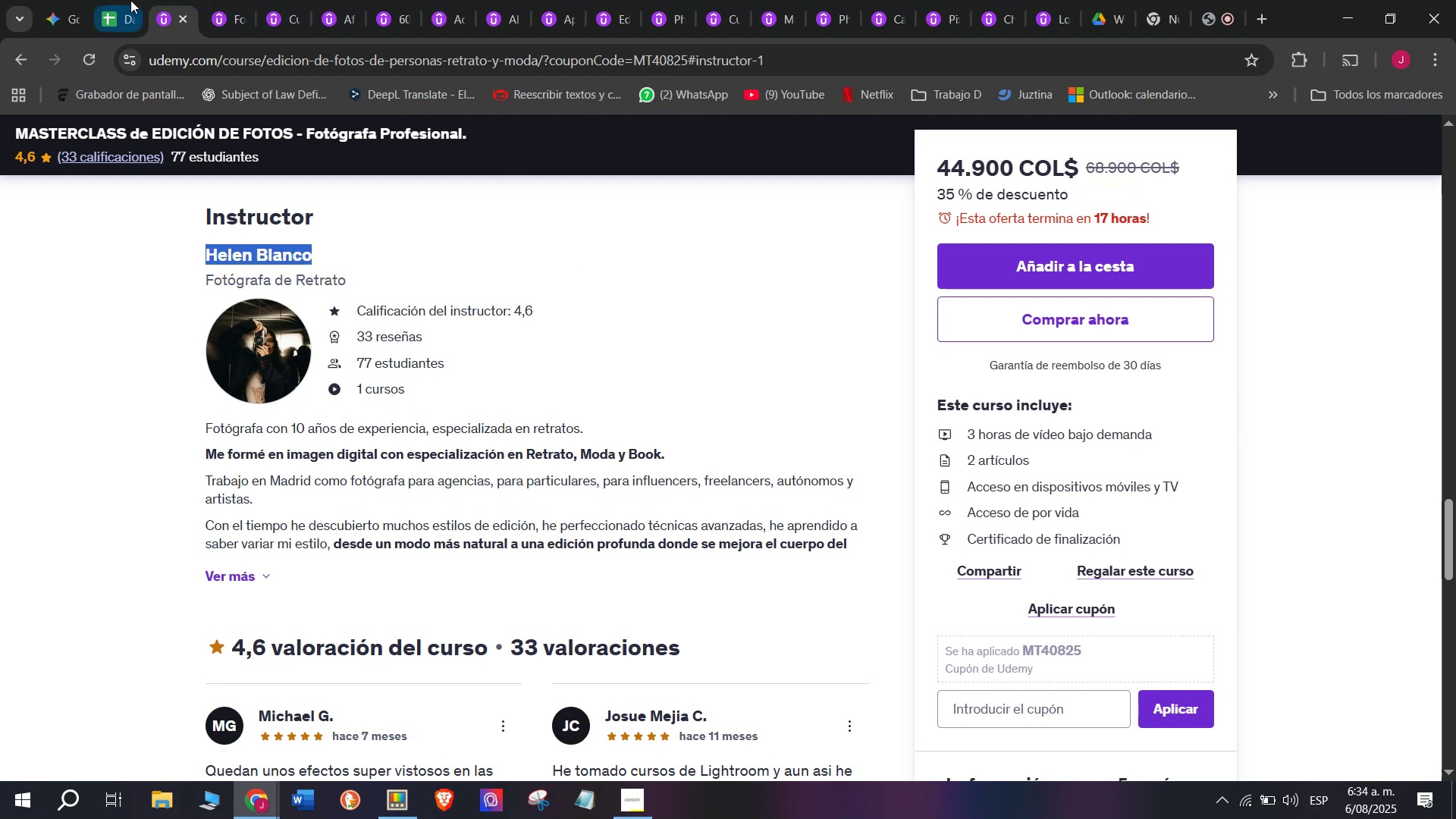 
left_click([127, 0])
 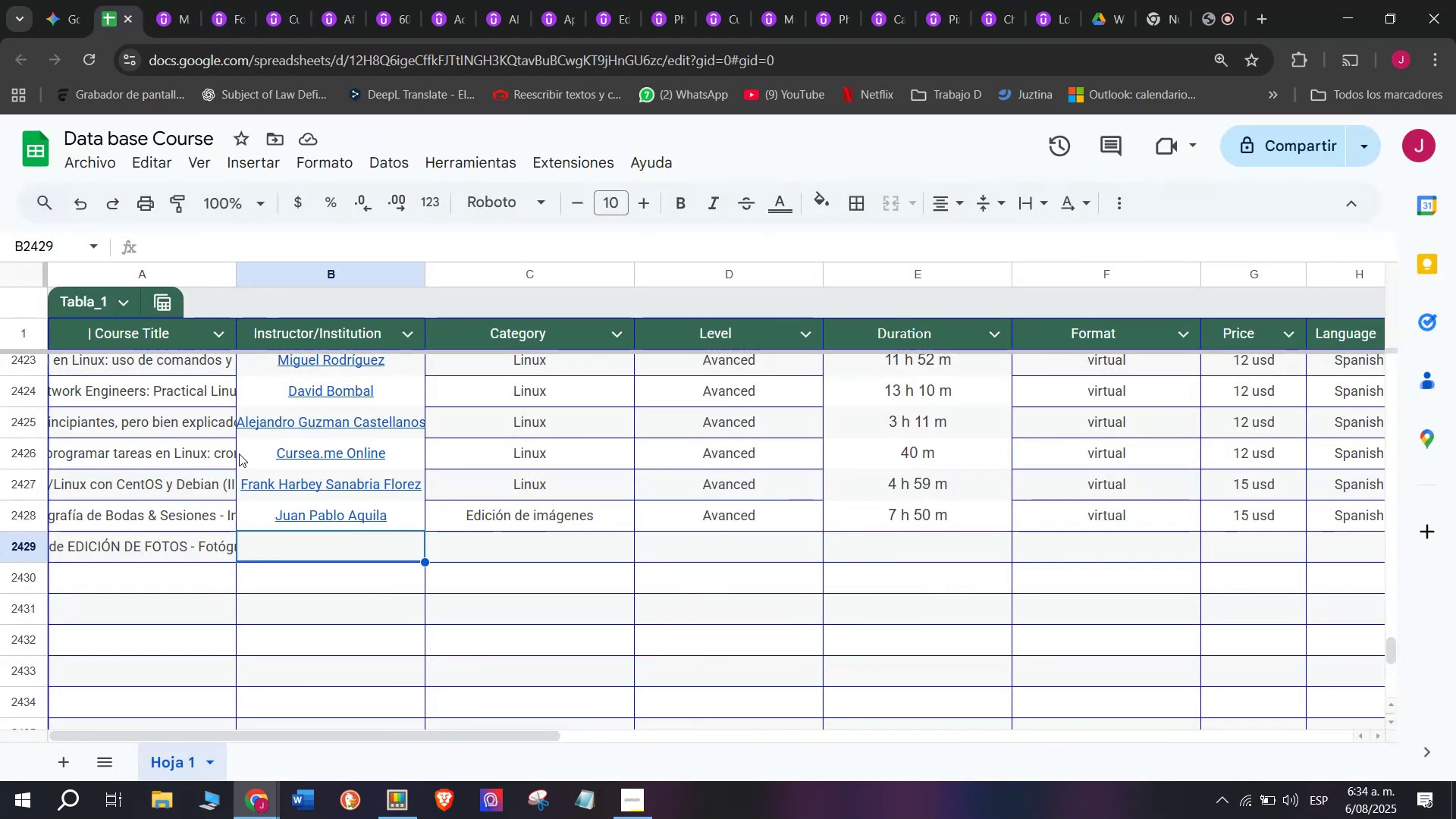 
key(Z)
 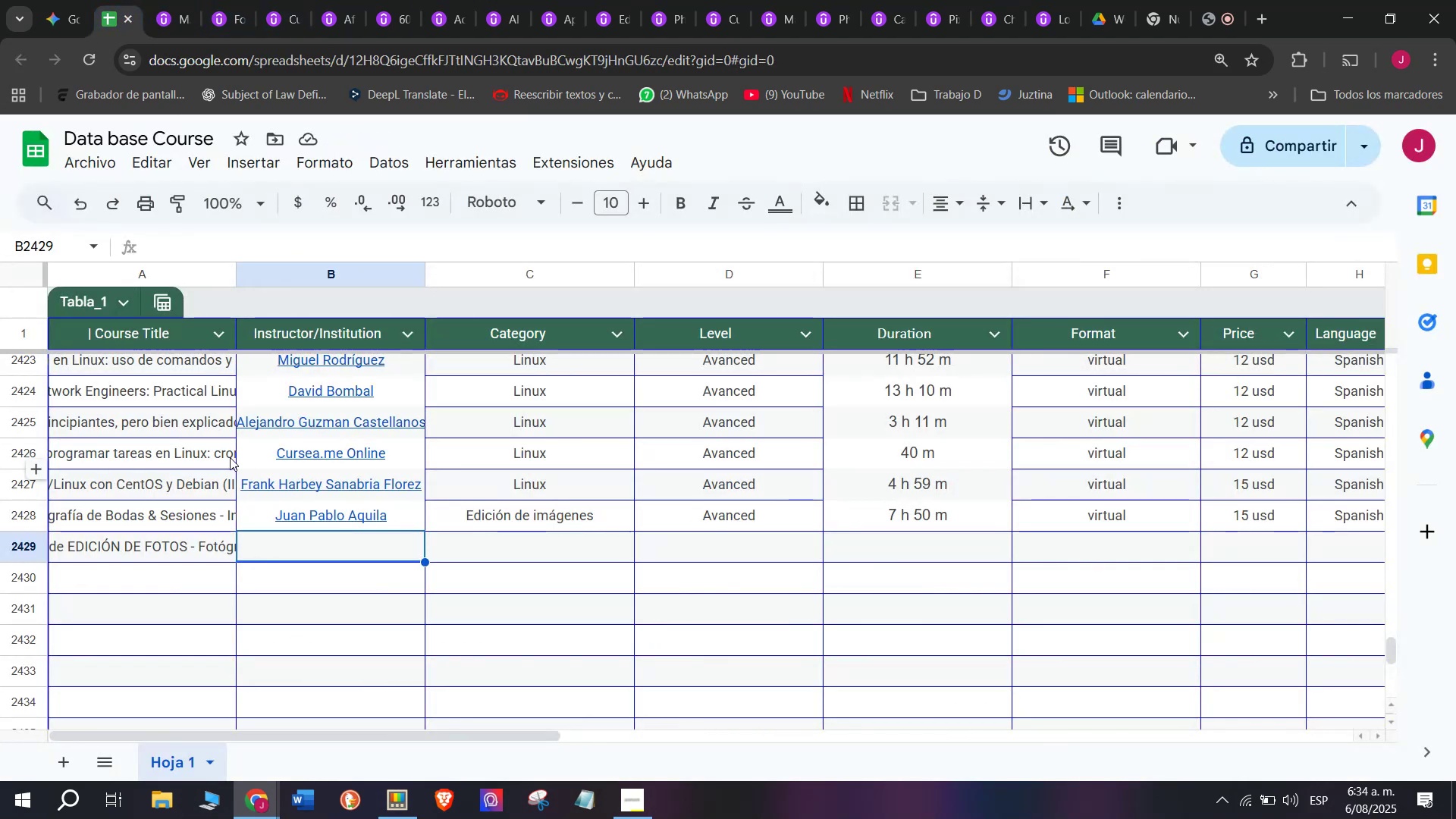 
key(Control+ControlLeft)
 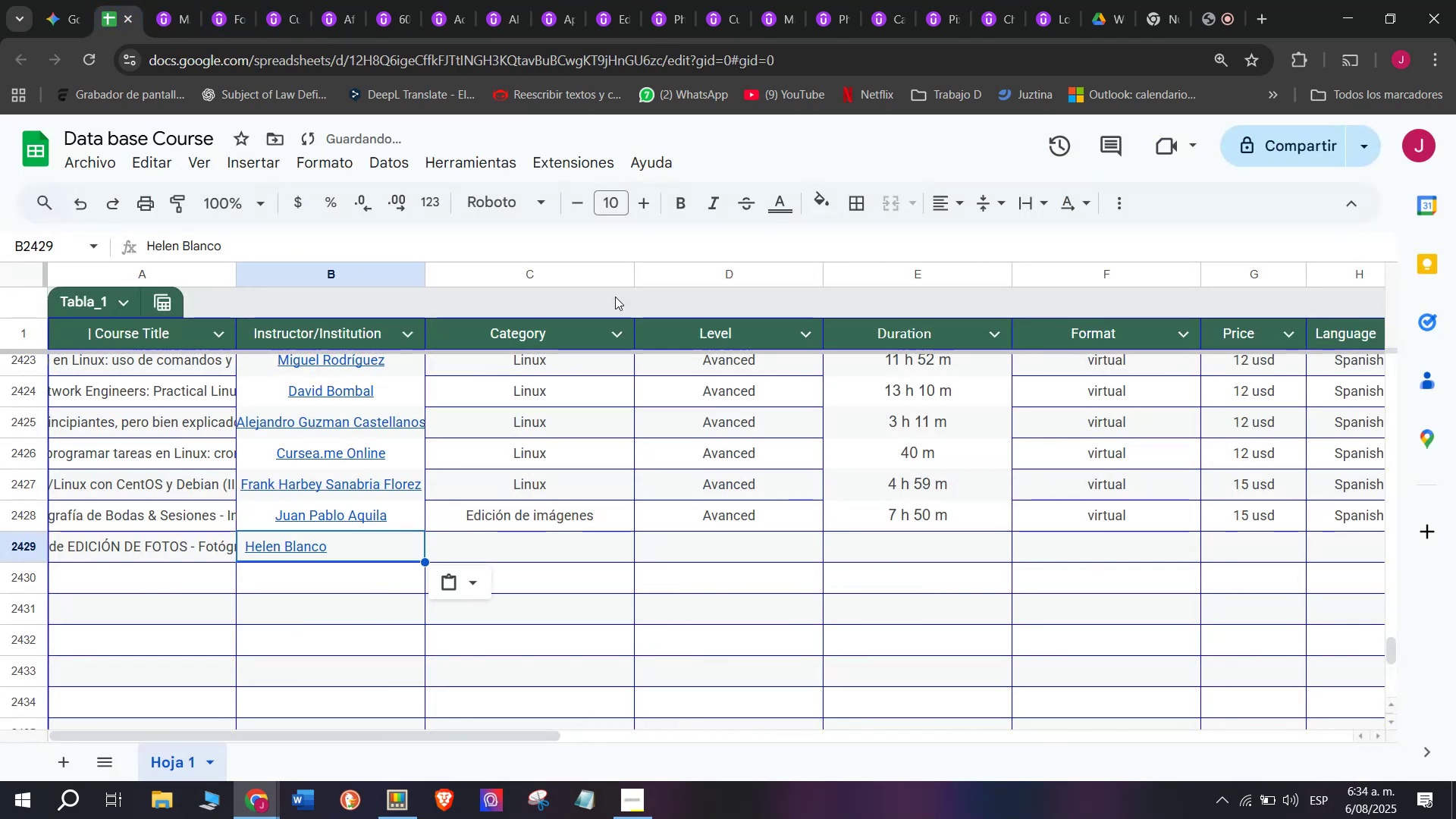 
key(Control+V)
 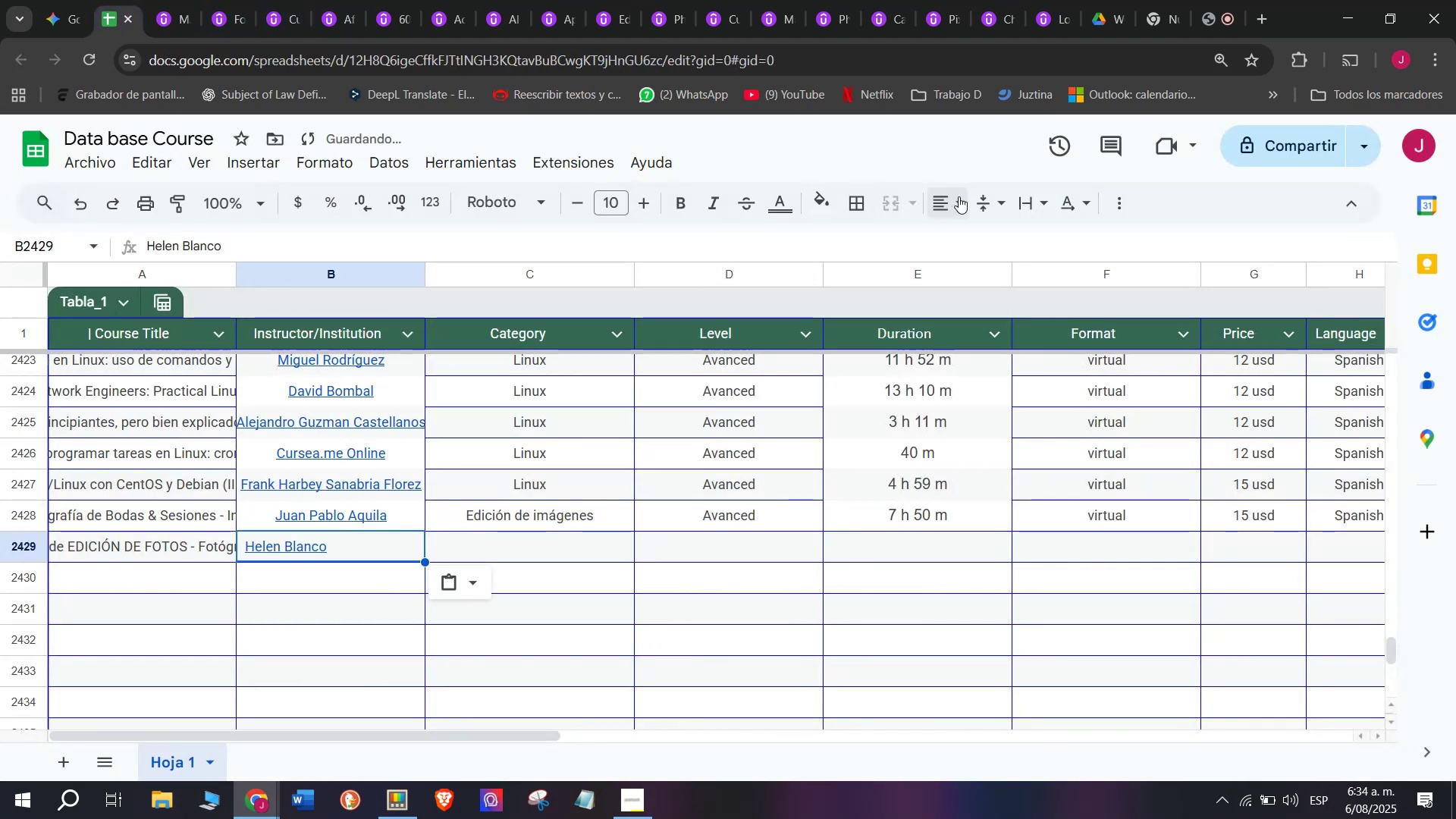 
double_click([984, 237])
 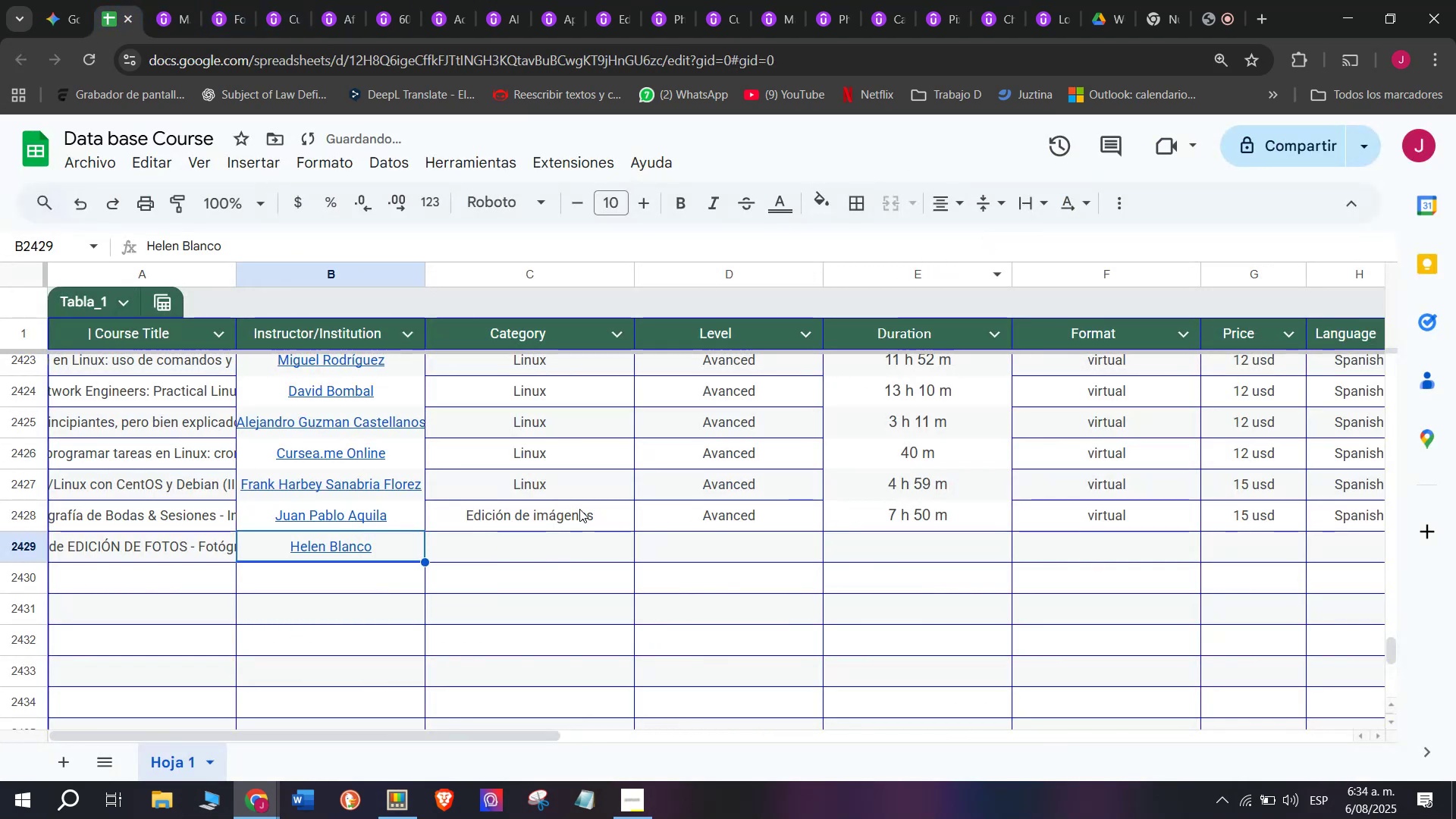 
key(Break)
 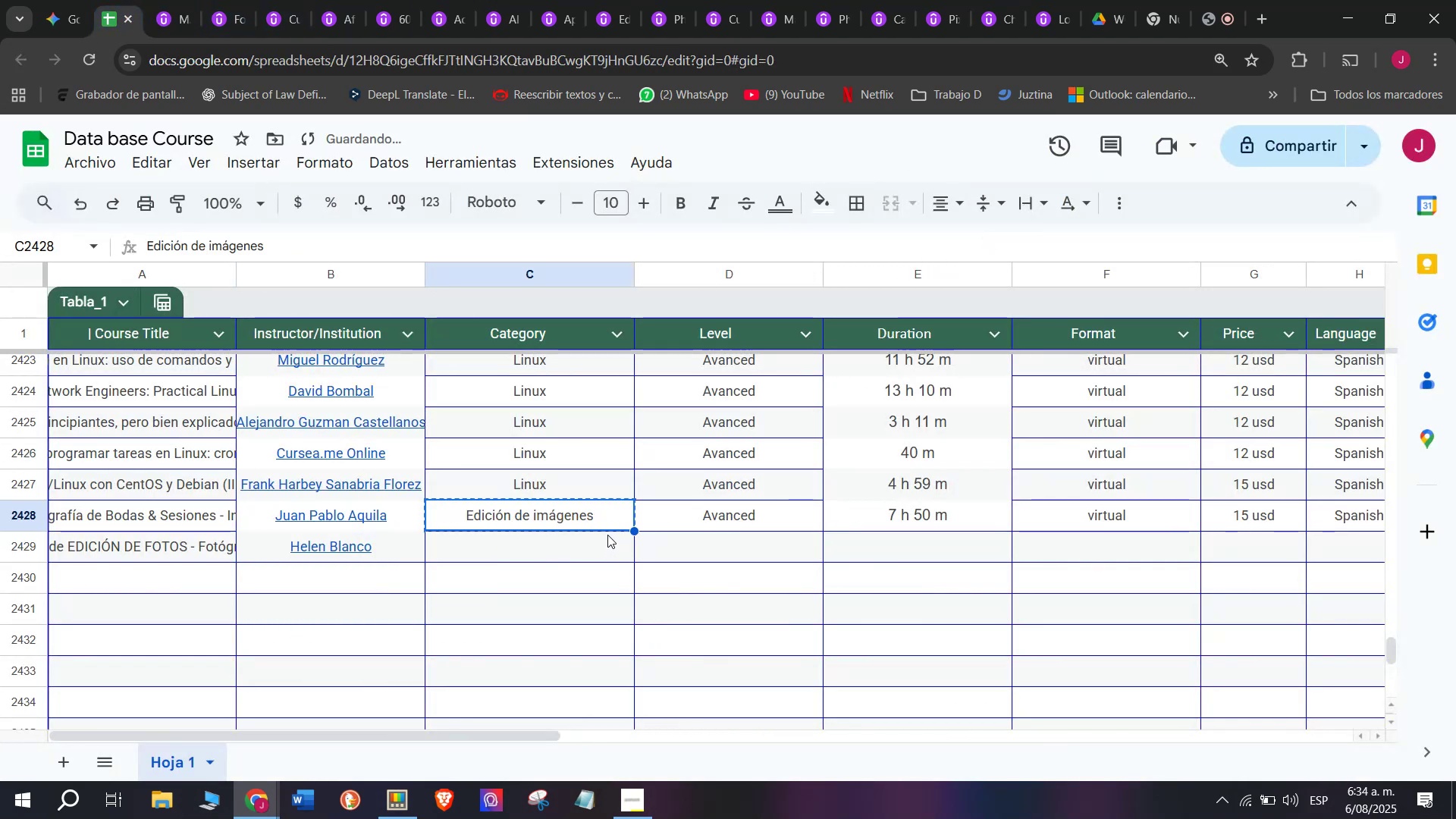 
key(Control+ControlLeft)
 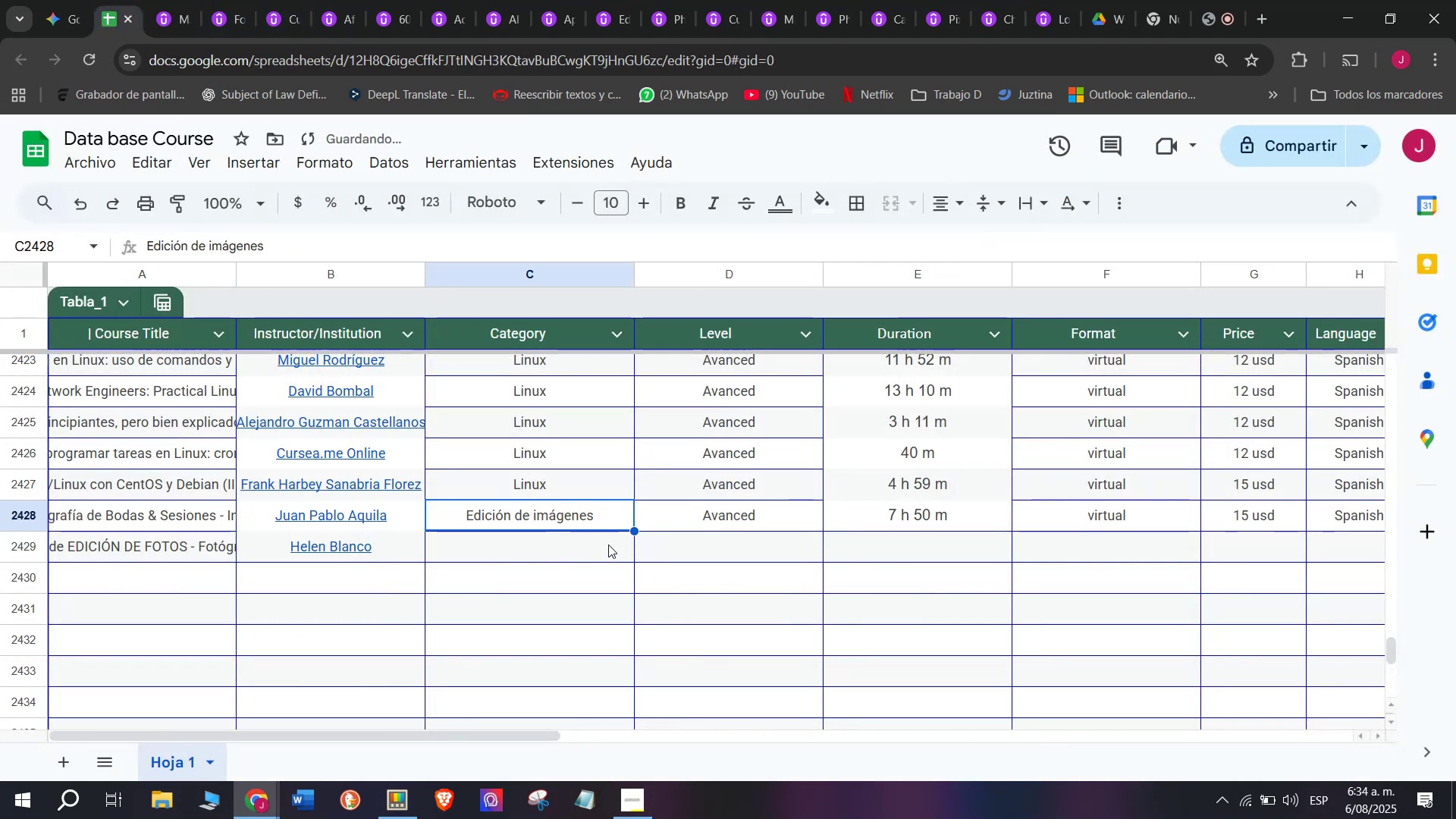 
key(Control+C)
 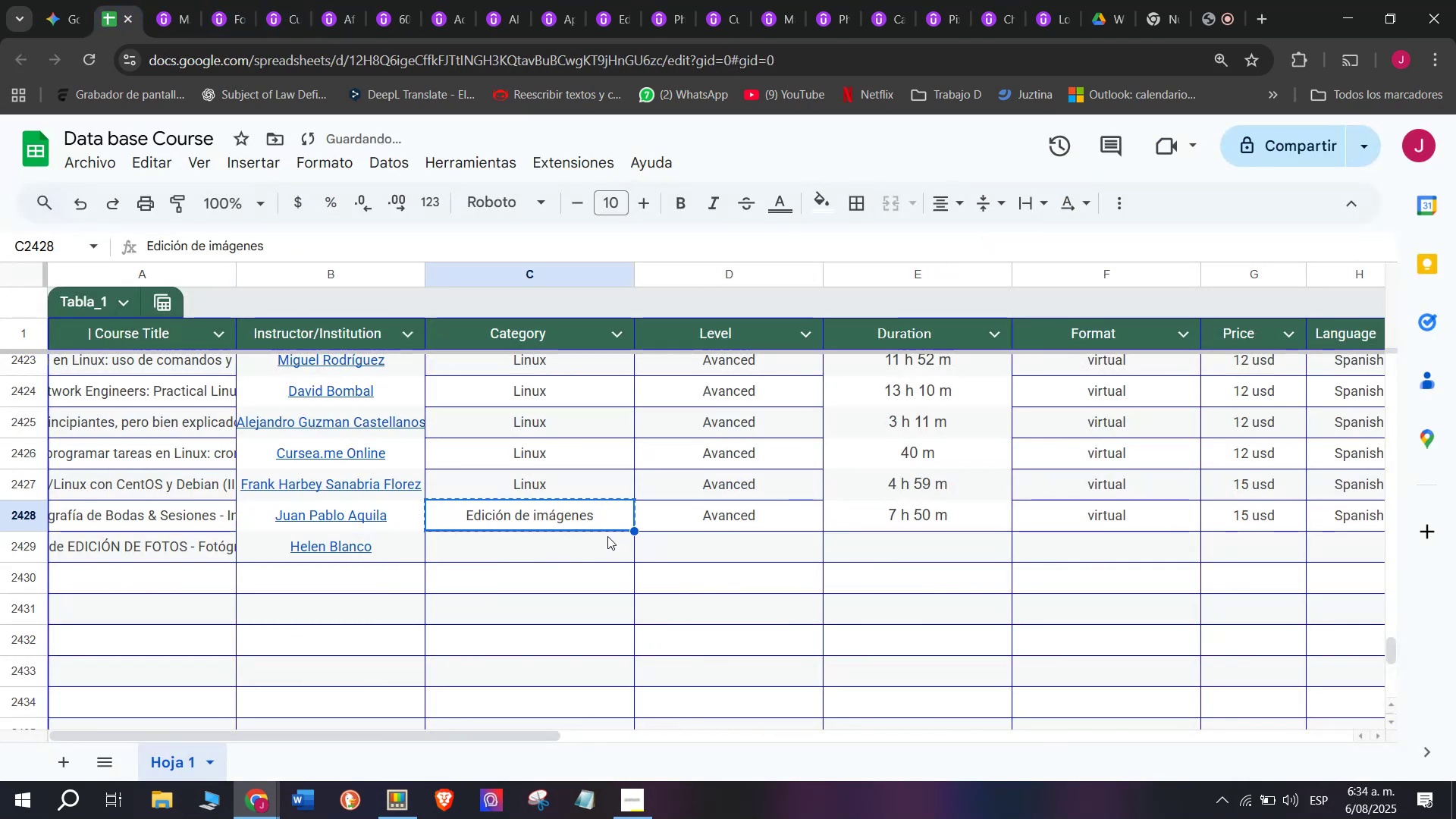 
key(Control+ControlLeft)
 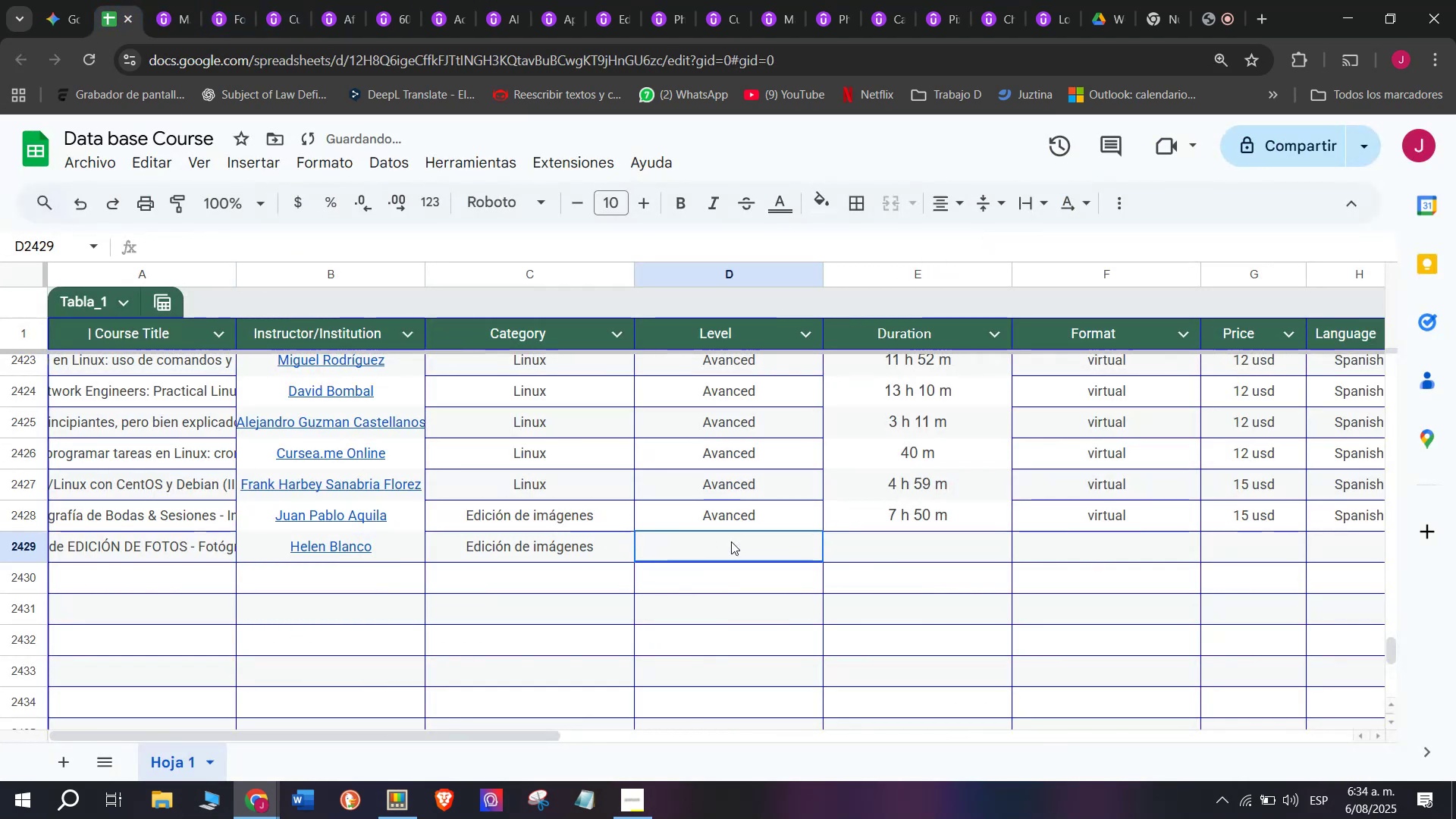 
key(Z)
 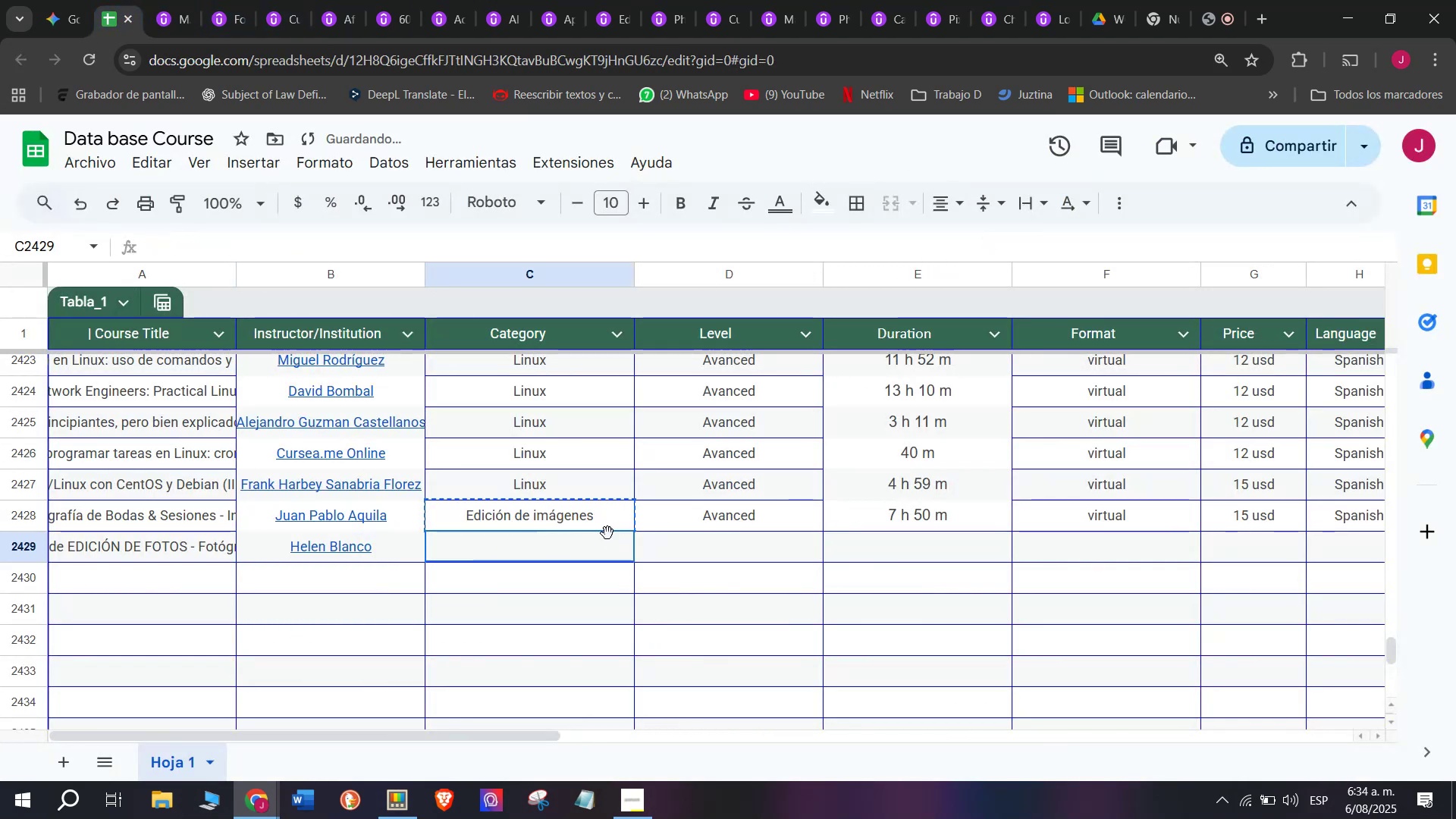 
key(Control+V)
 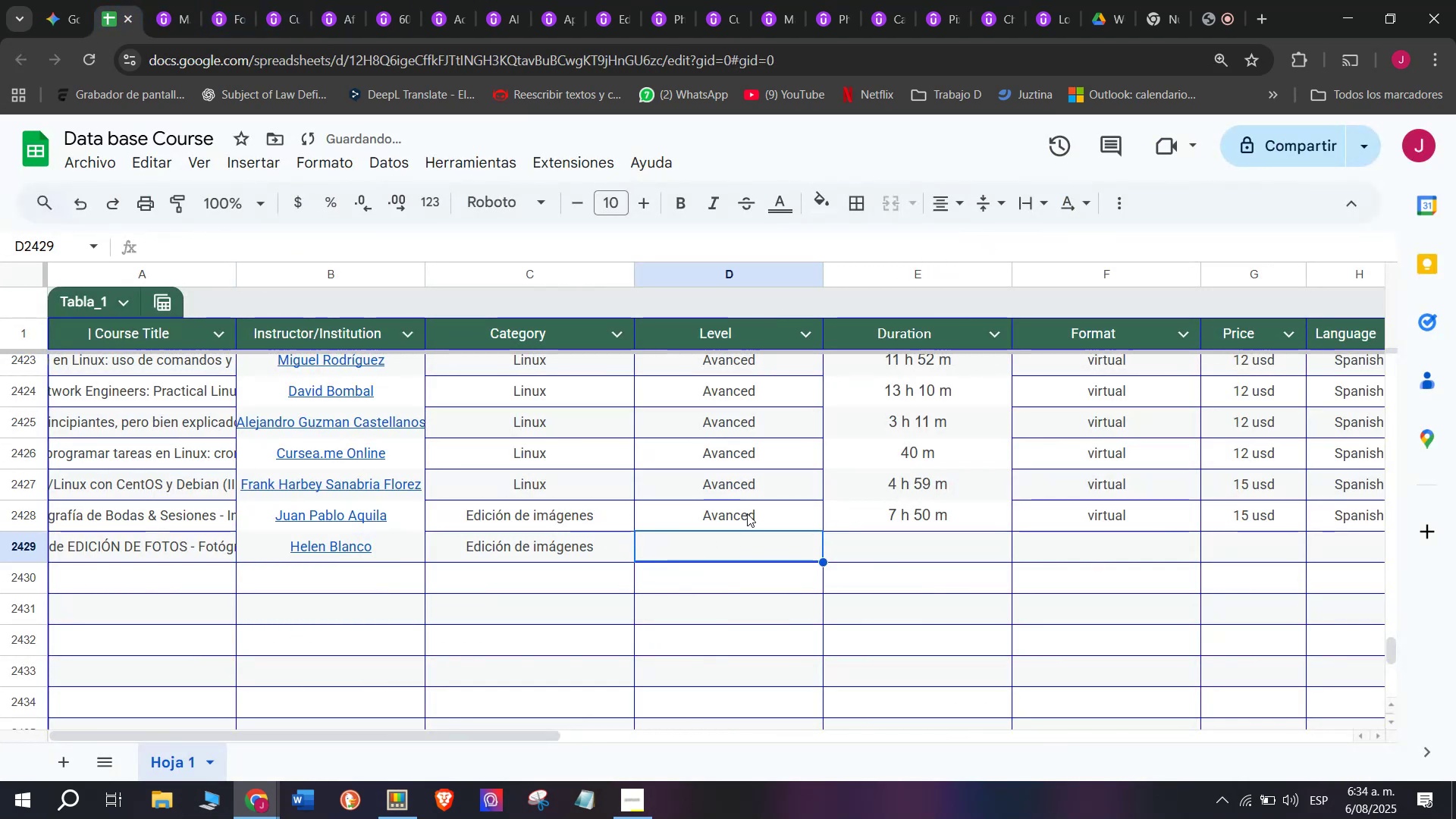 
double_click([747, 509])
 